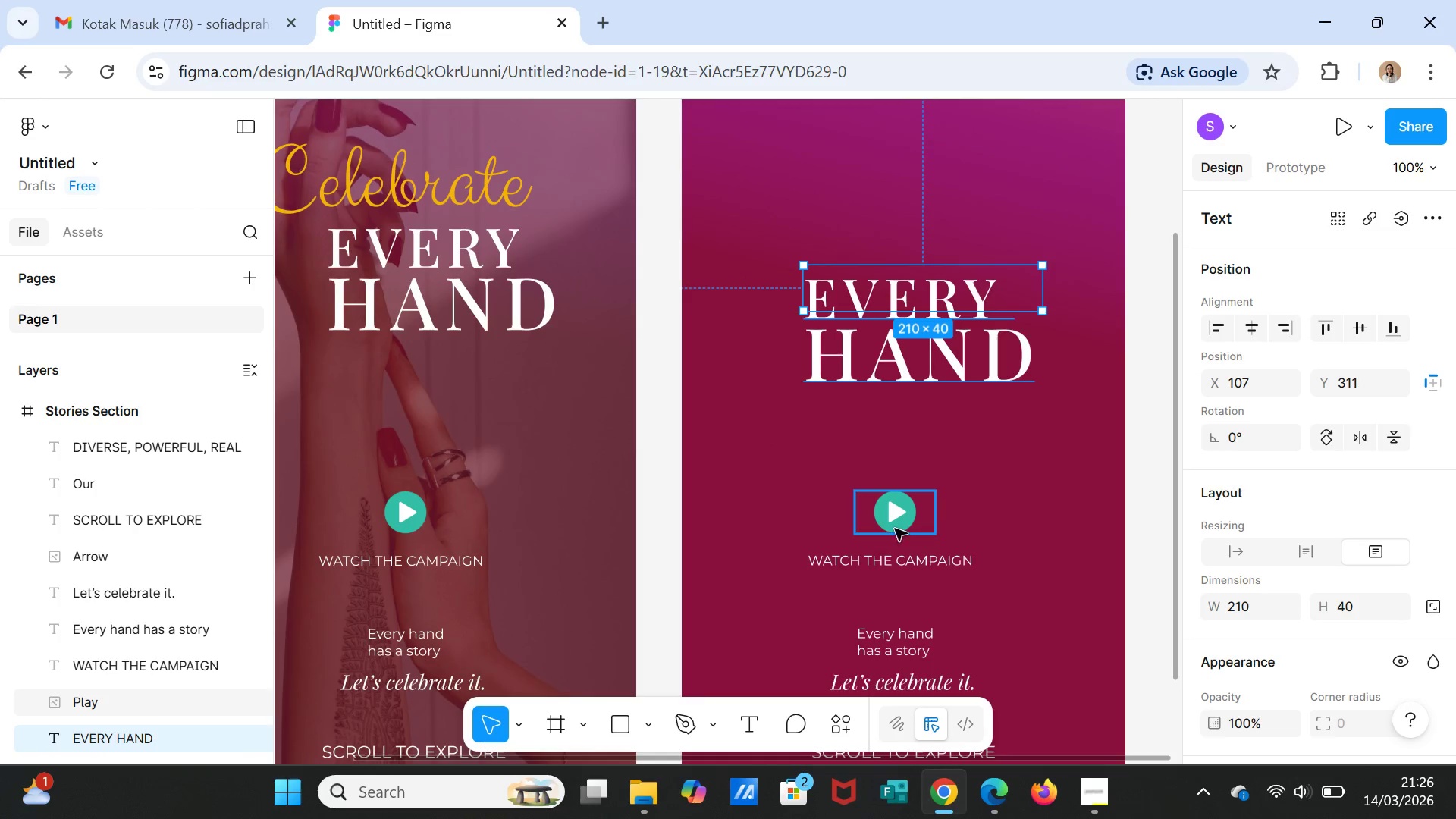 
left_click([893, 529])
 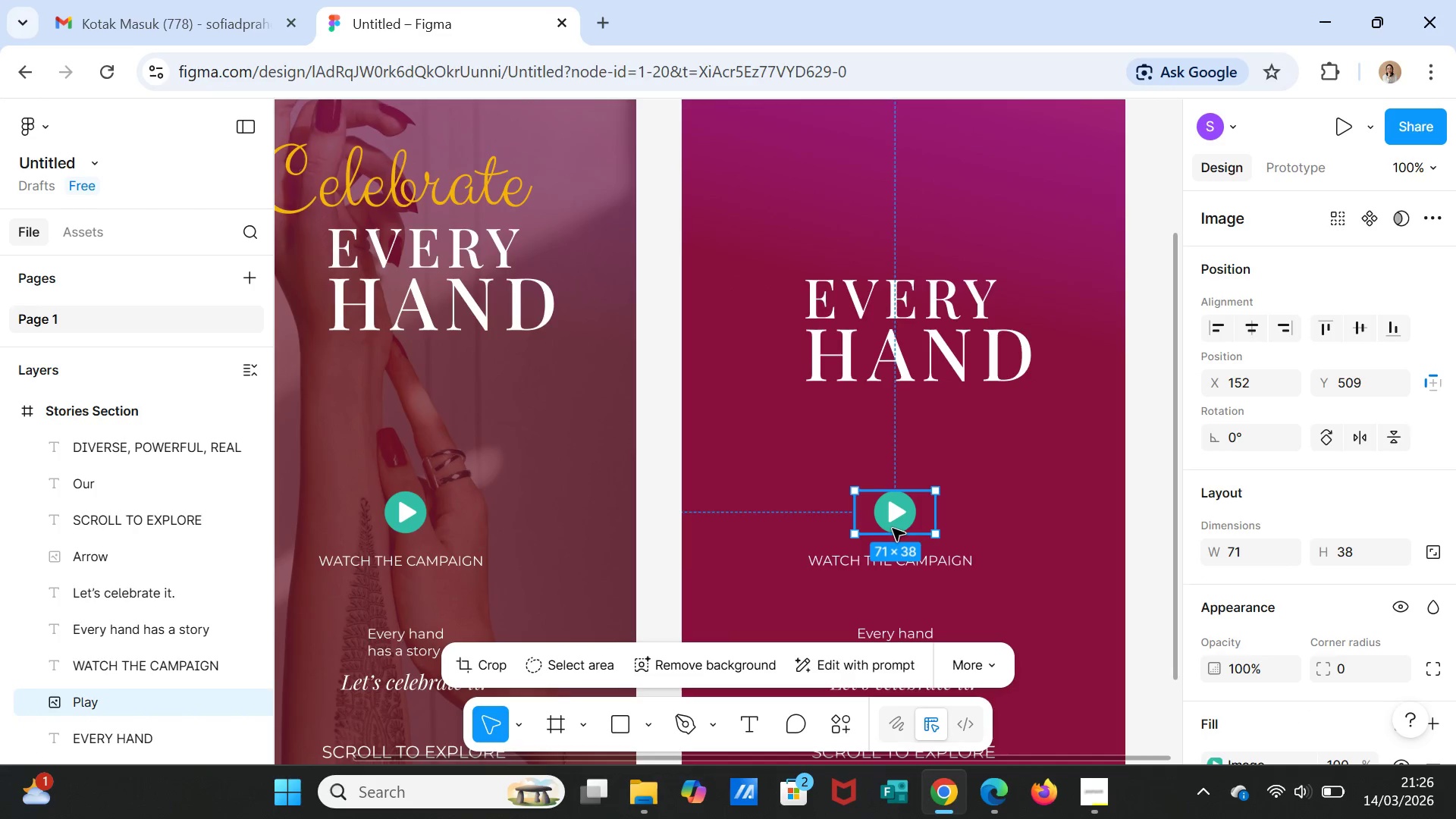 
key(Delete)
 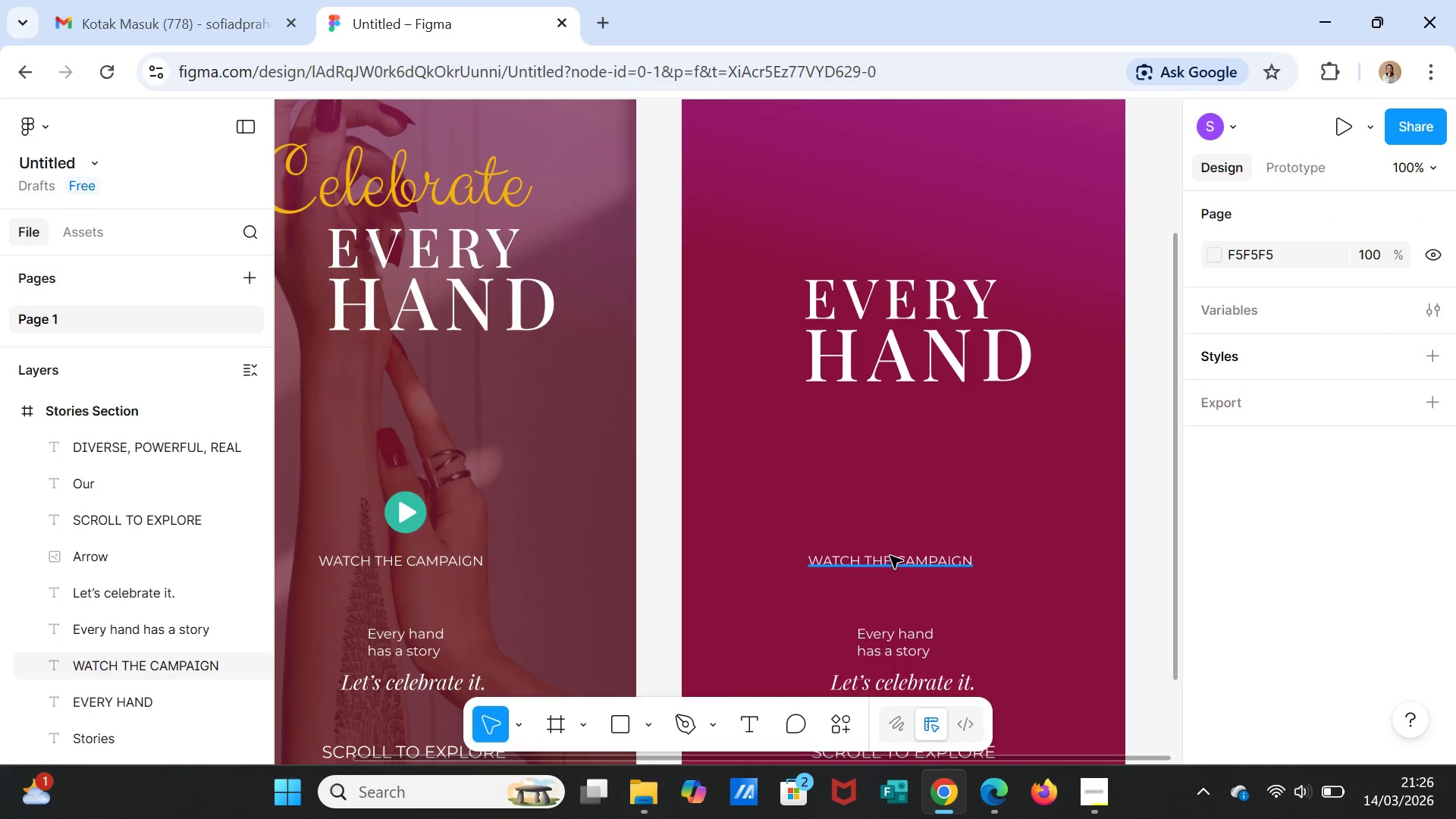 
left_click([892, 560])
 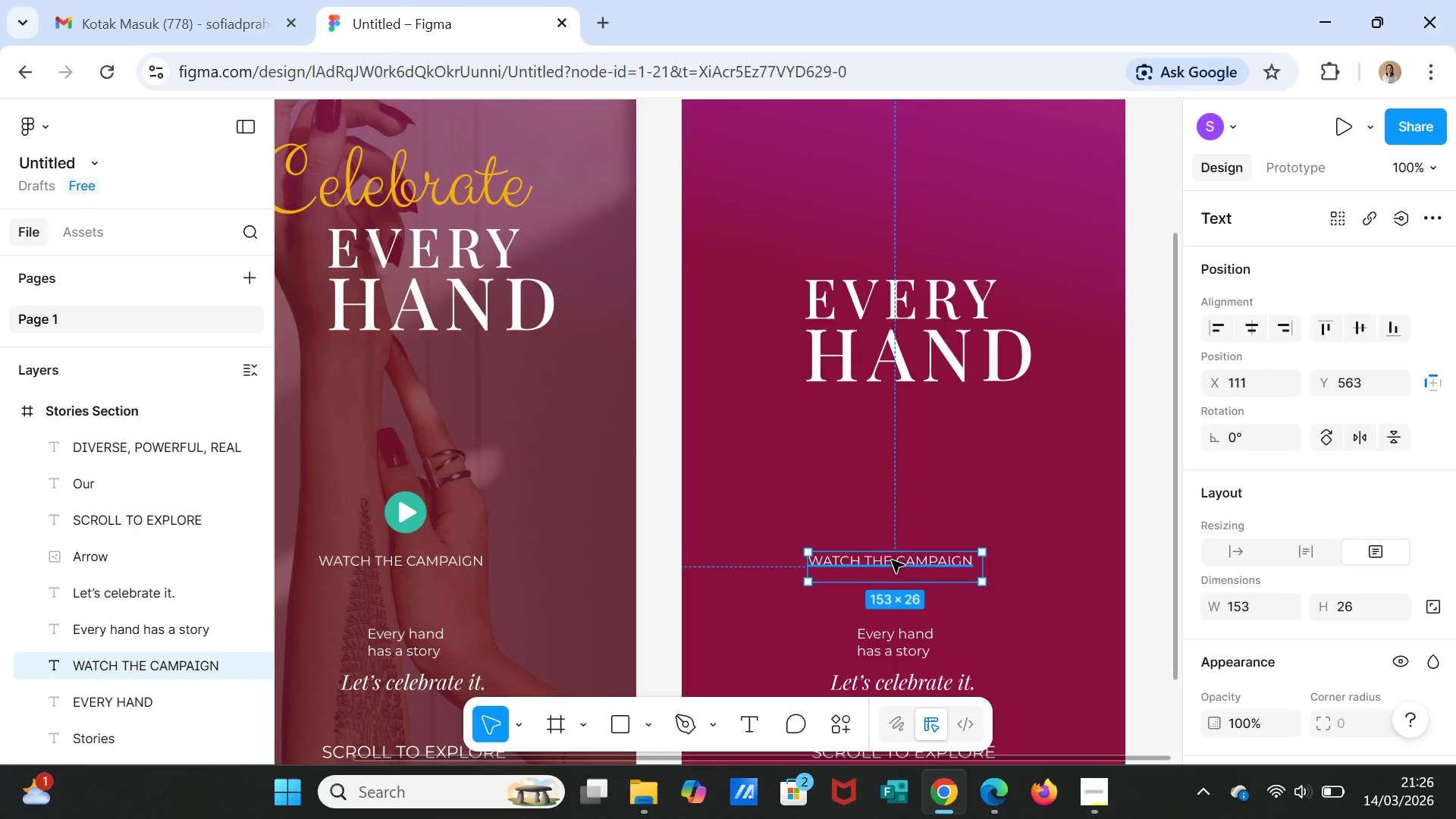 
key(Delete)
 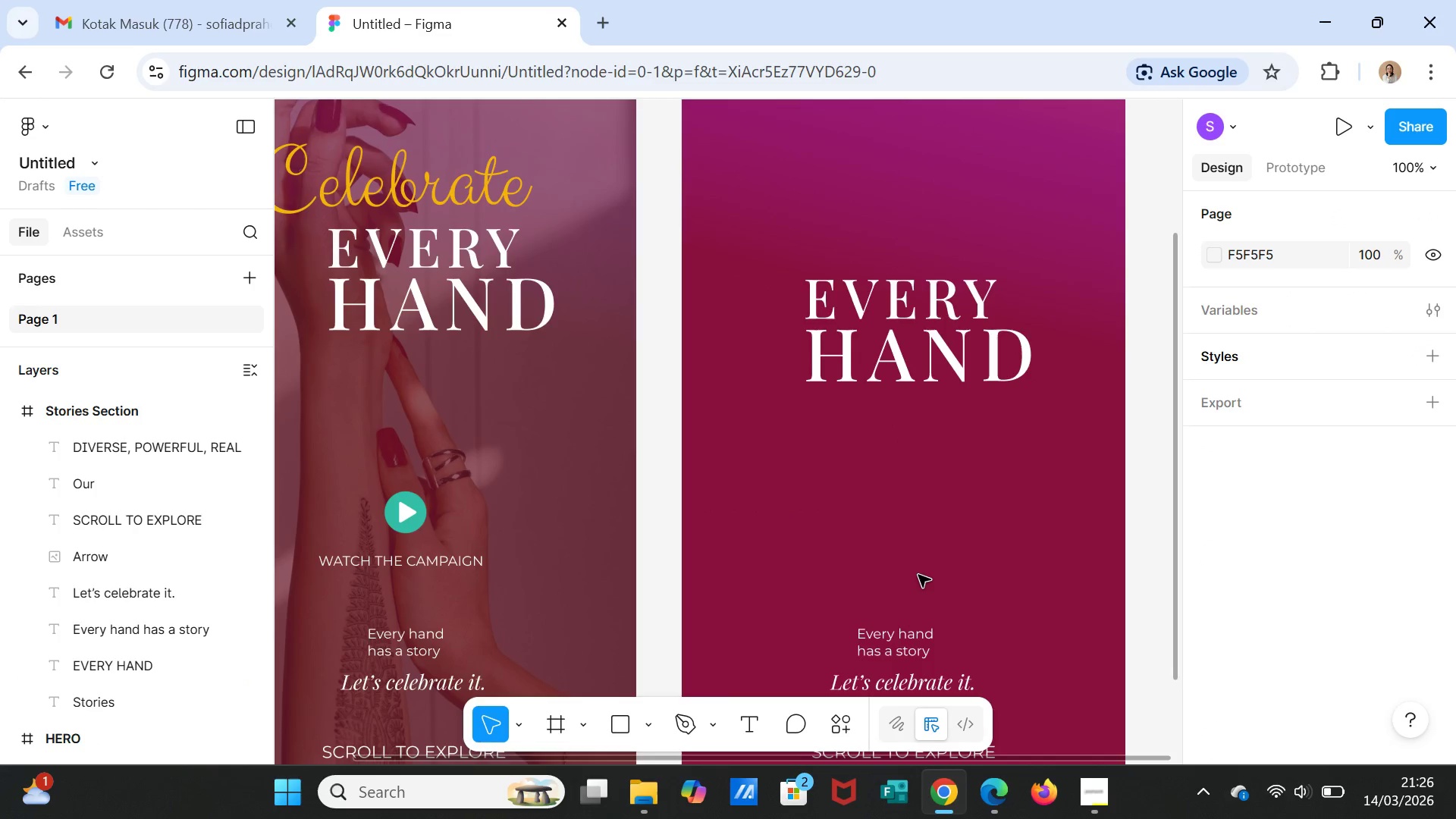 
scroll: coordinate [918, 575], scroll_direction: down, amount: 2.0
 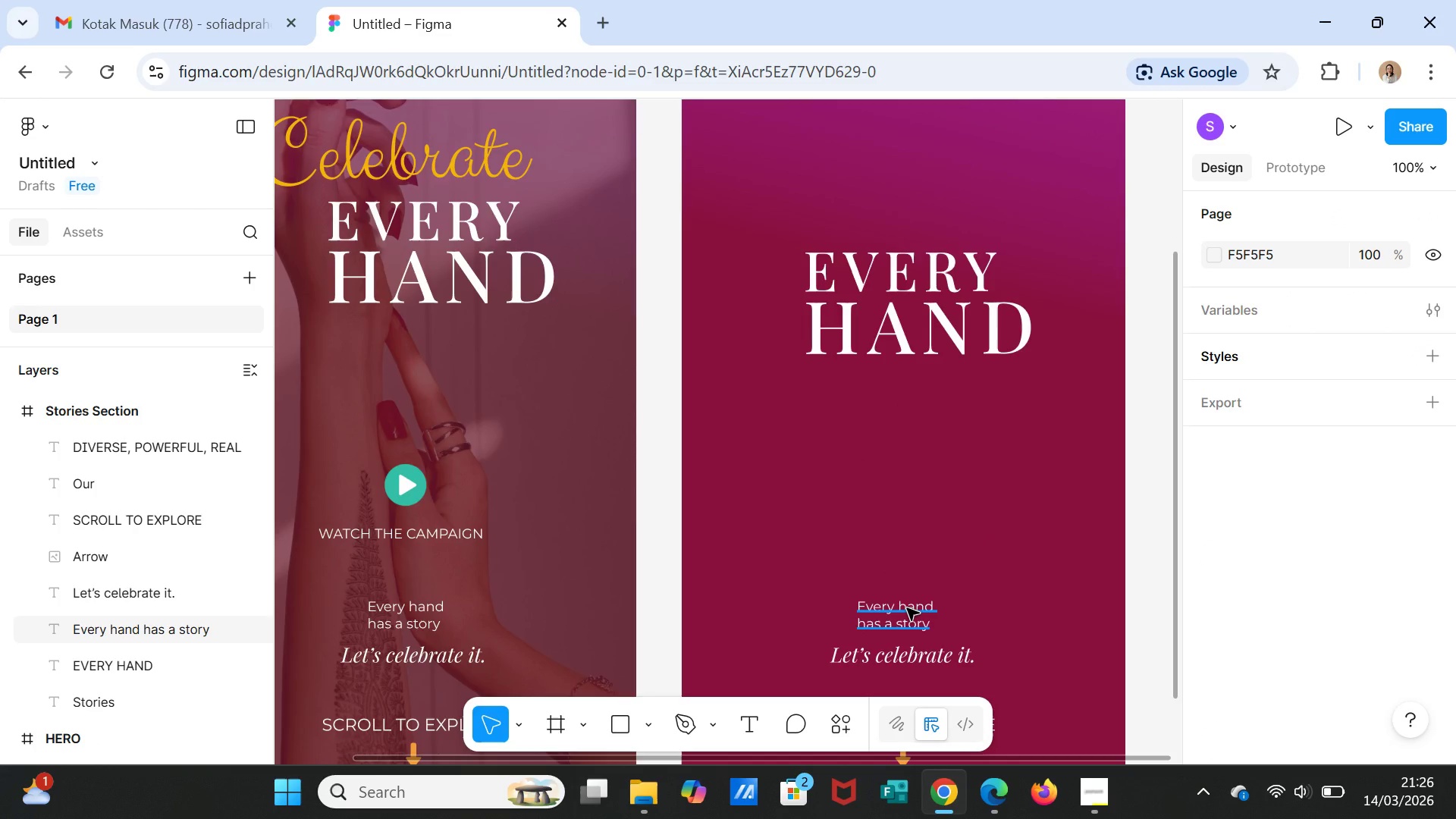 
left_click([907, 608])
 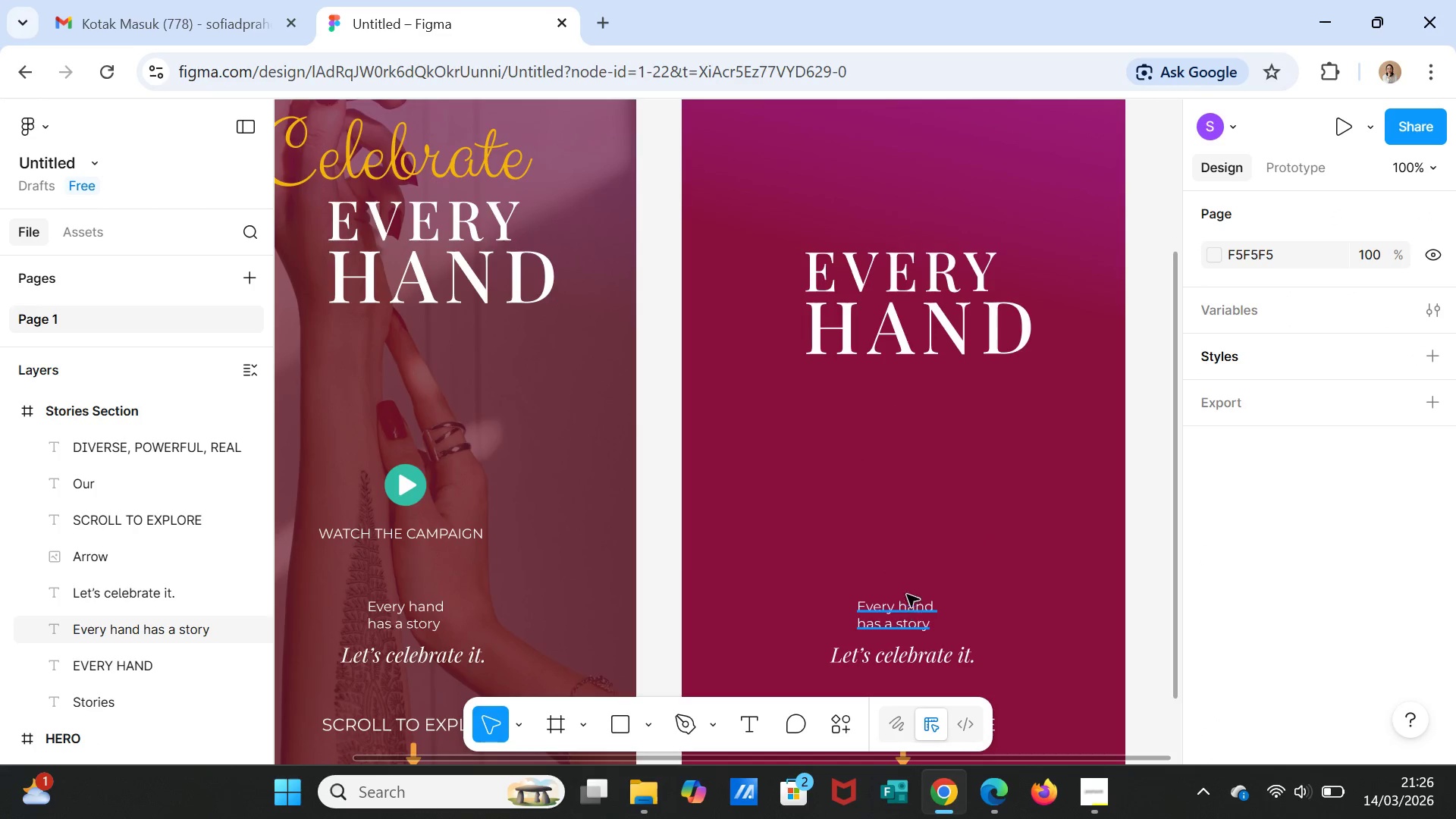 
key(Delete)
 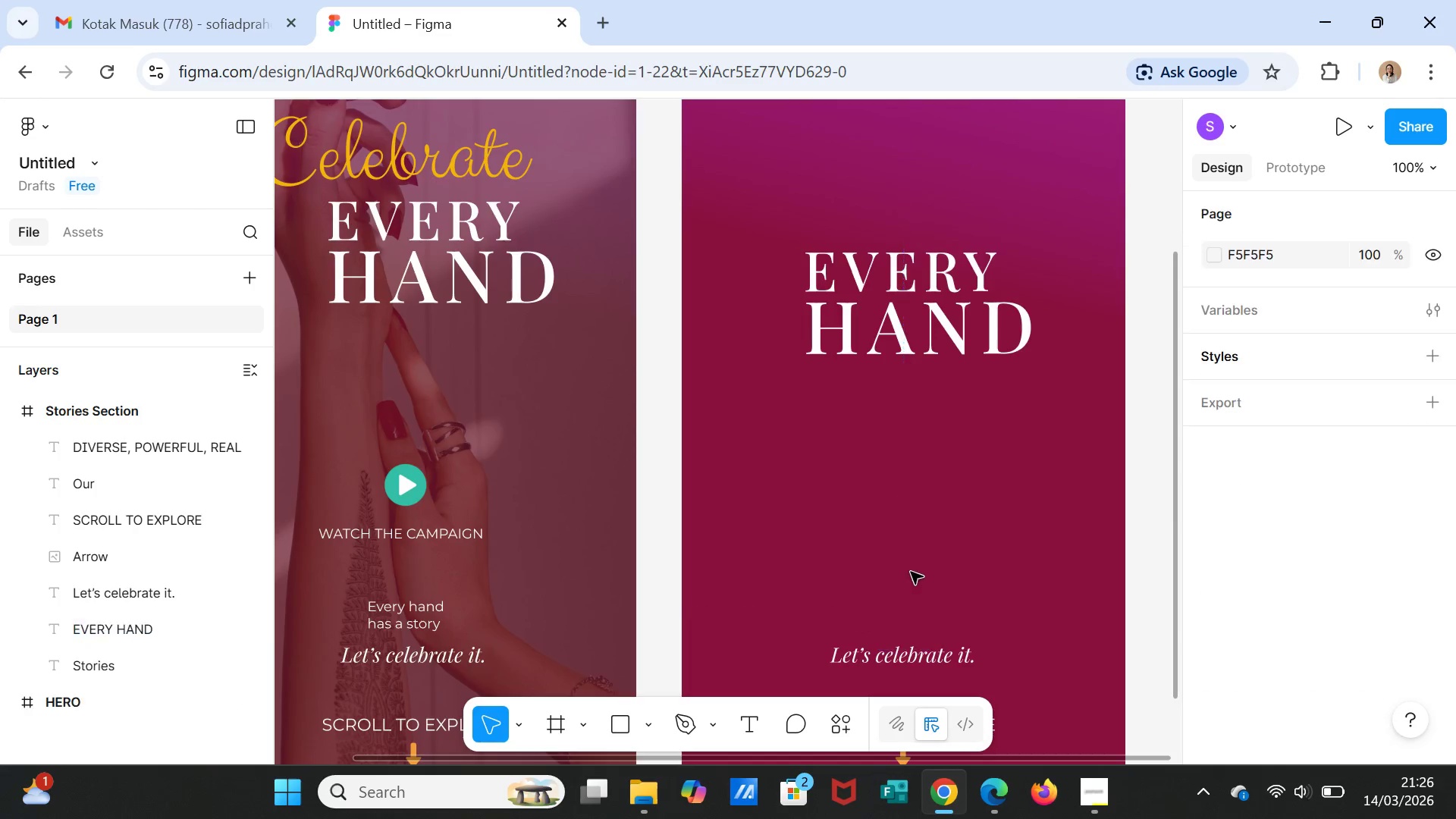 
scroll: coordinate [911, 572], scroll_direction: down, amount: 2.0
 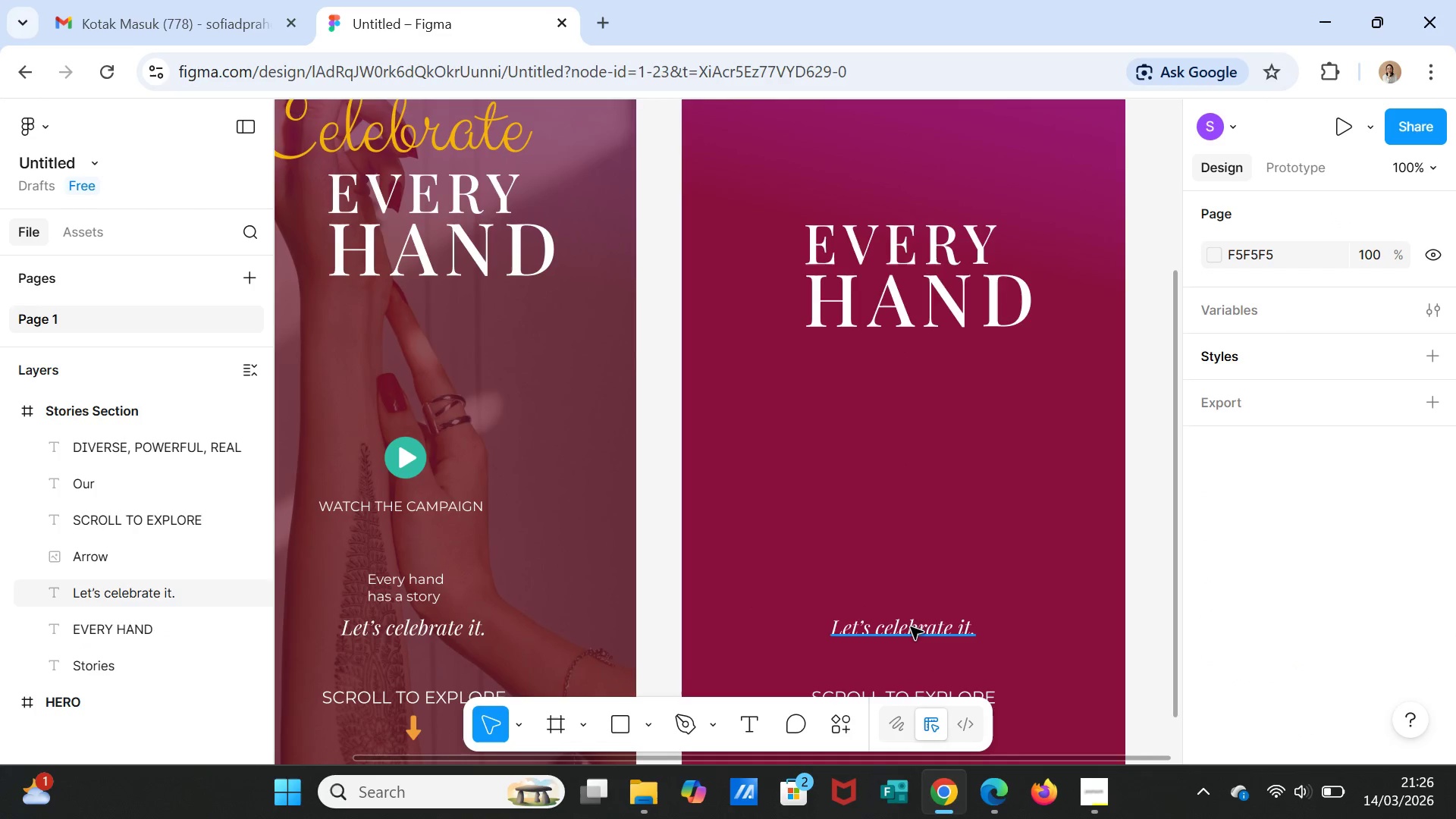 
key(Delete)
 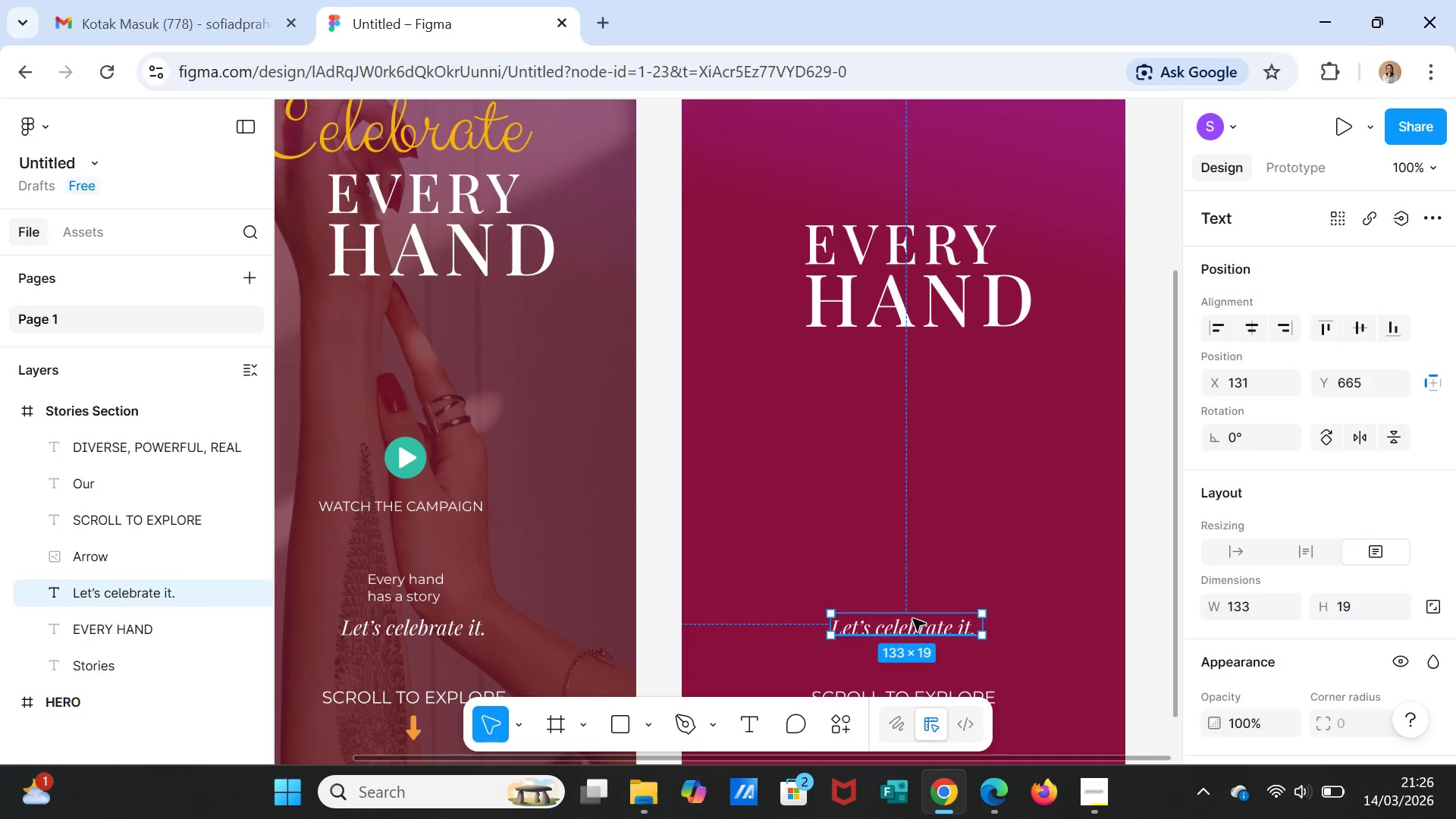 
scroll: coordinate [913, 619], scroll_direction: down, amount: 2.0
 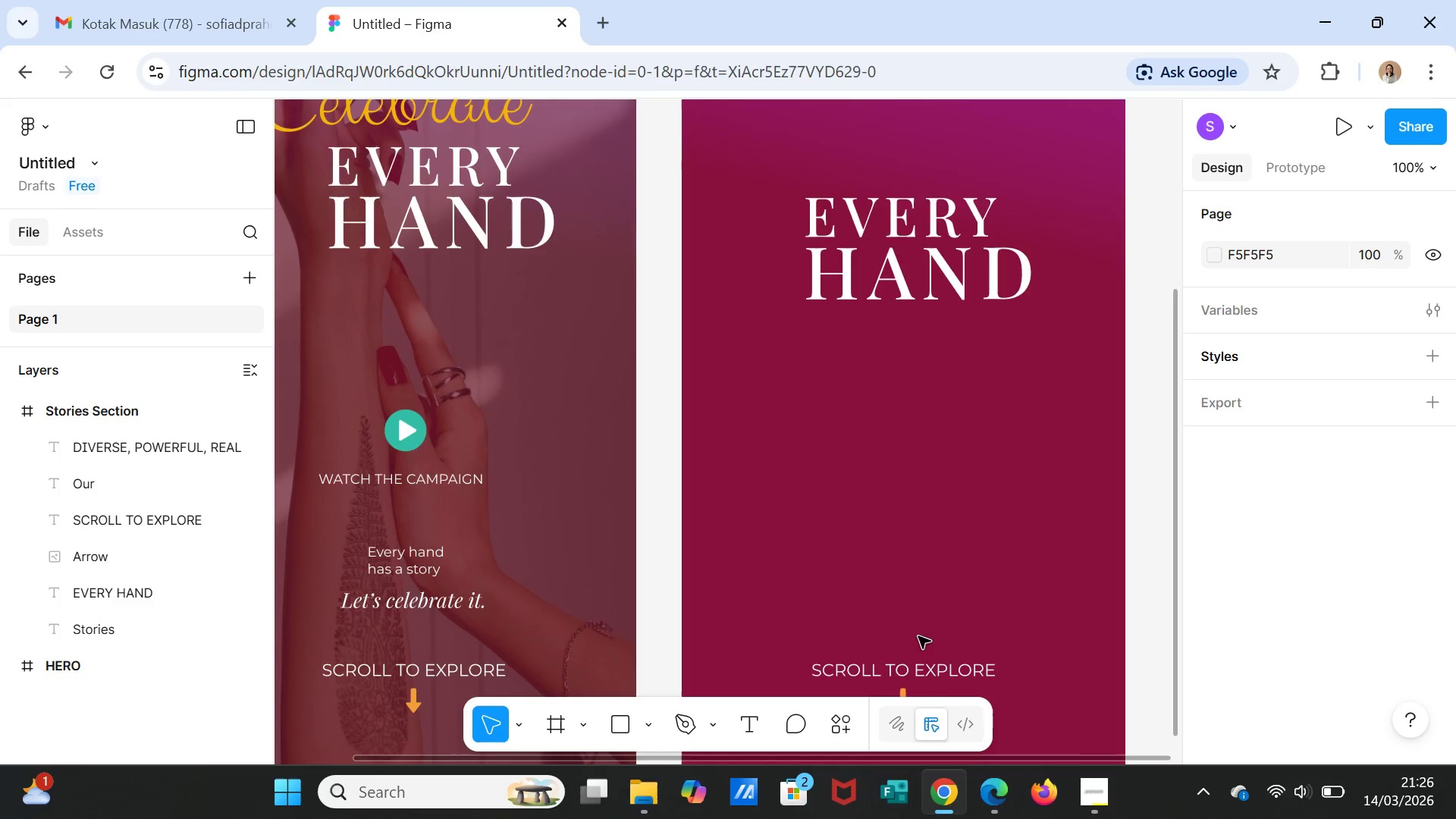 
left_click([896, 670])
 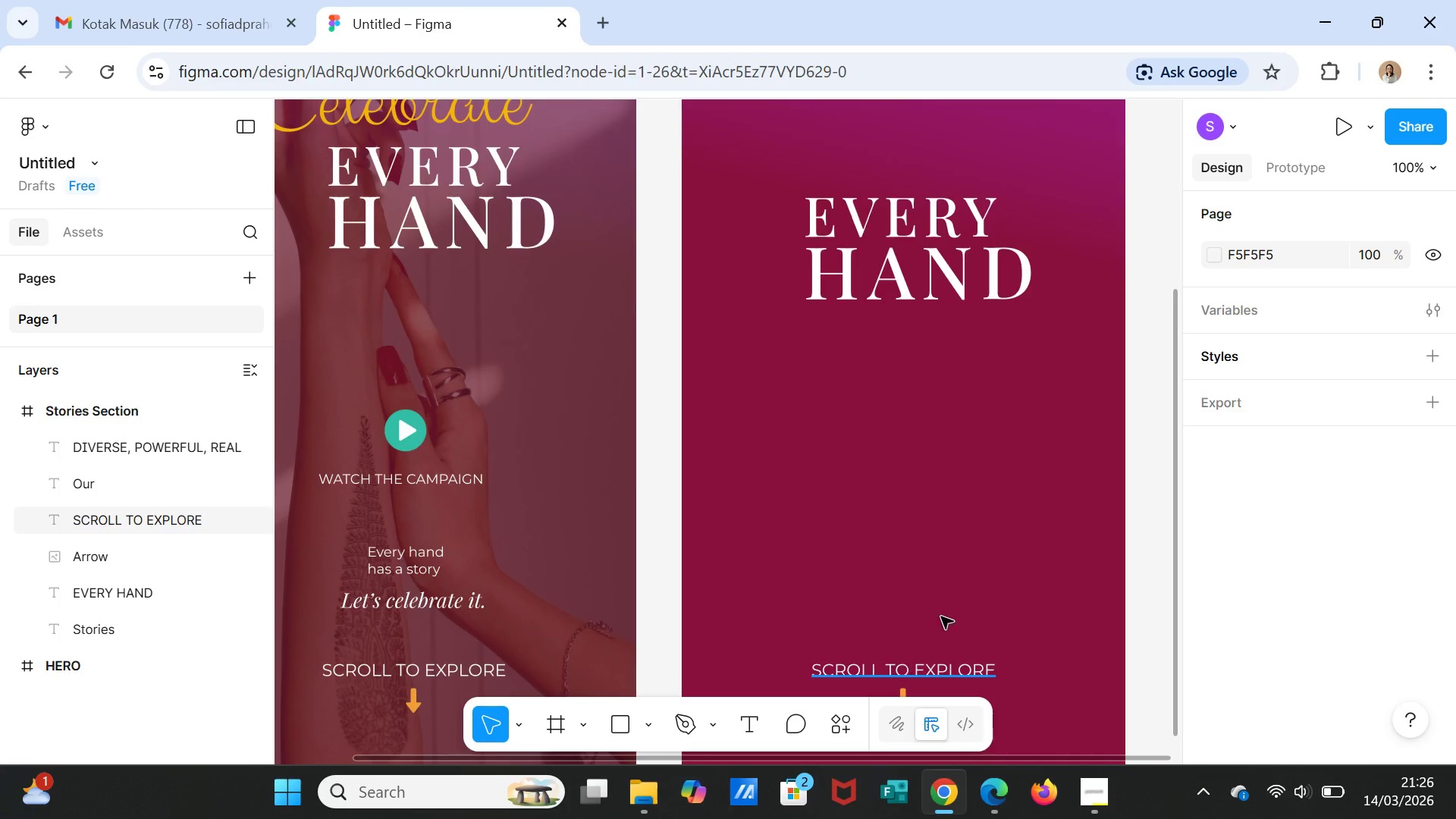 
key(Delete)
 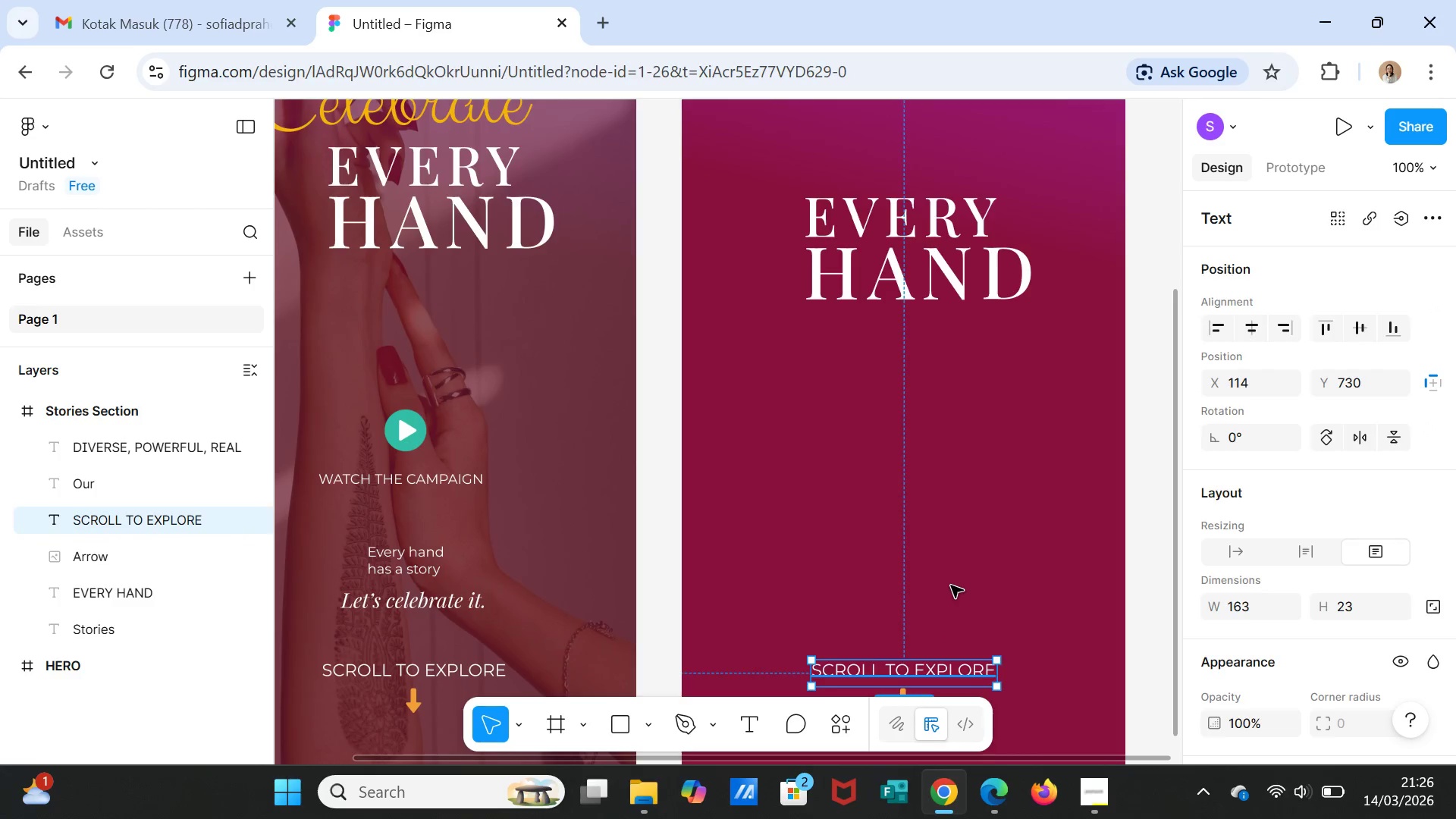 
scroll: coordinate [951, 585], scroll_direction: down, amount: 2.0
 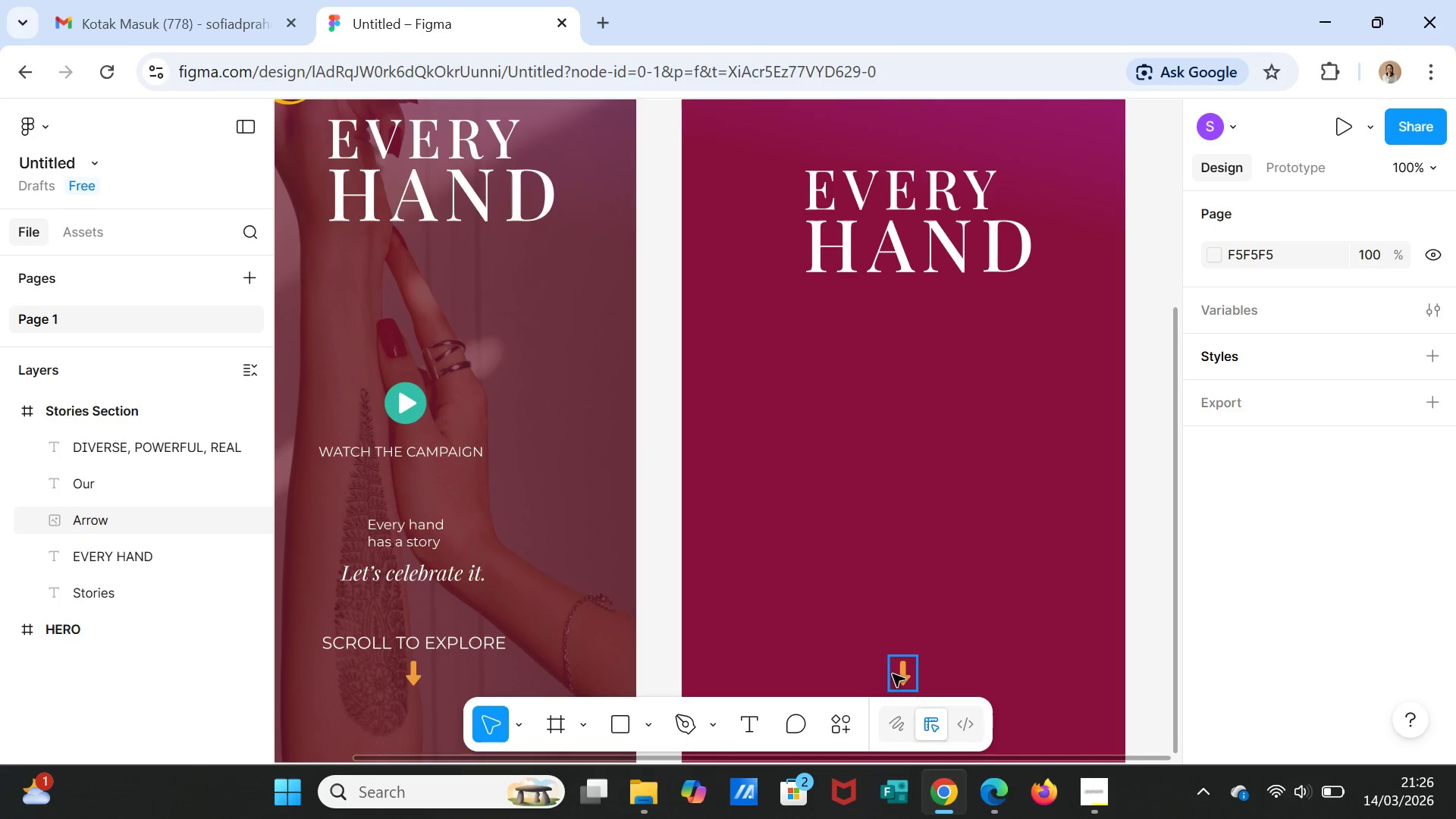 
left_click([896, 674])
 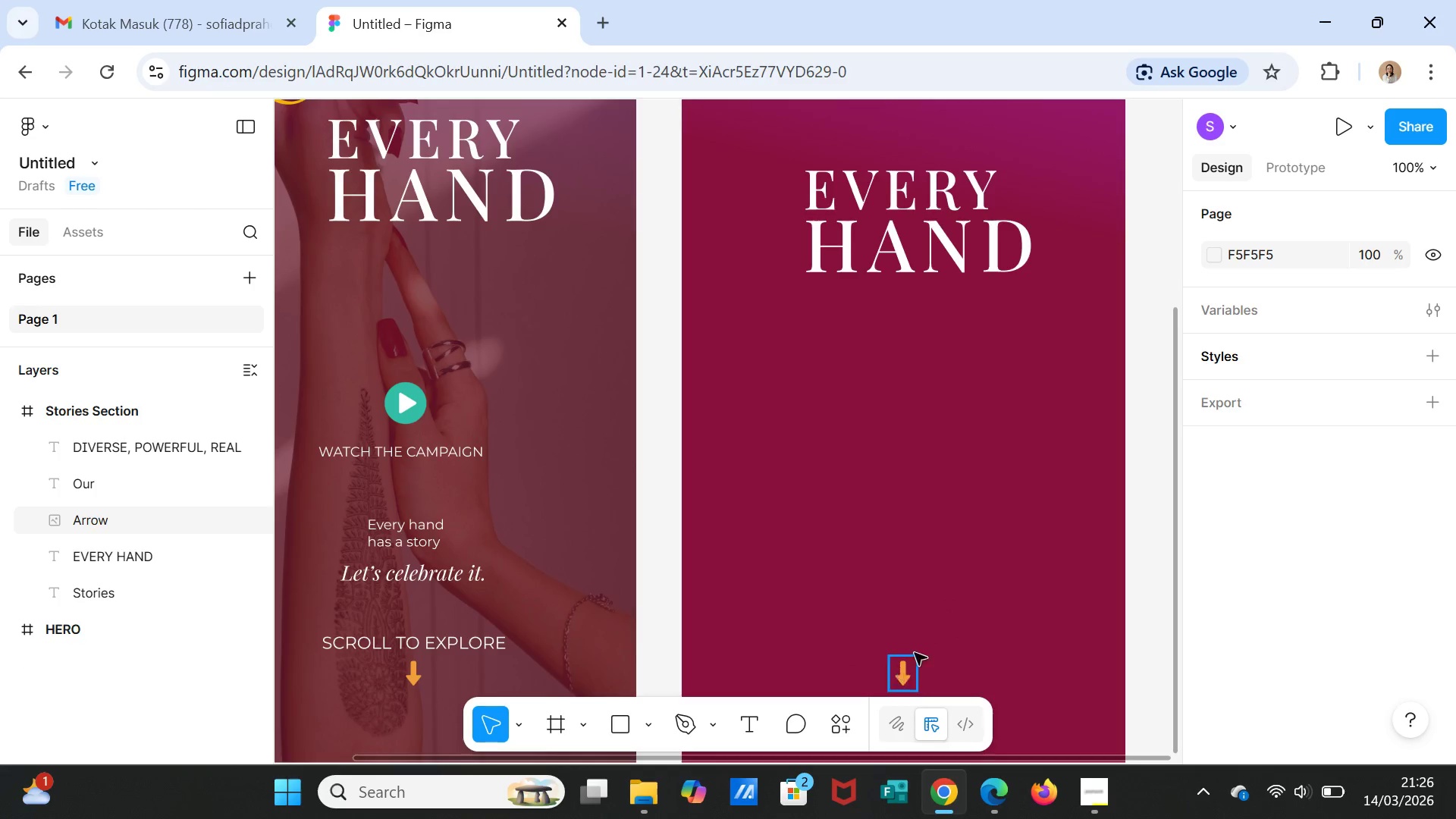 
key(Delete)
 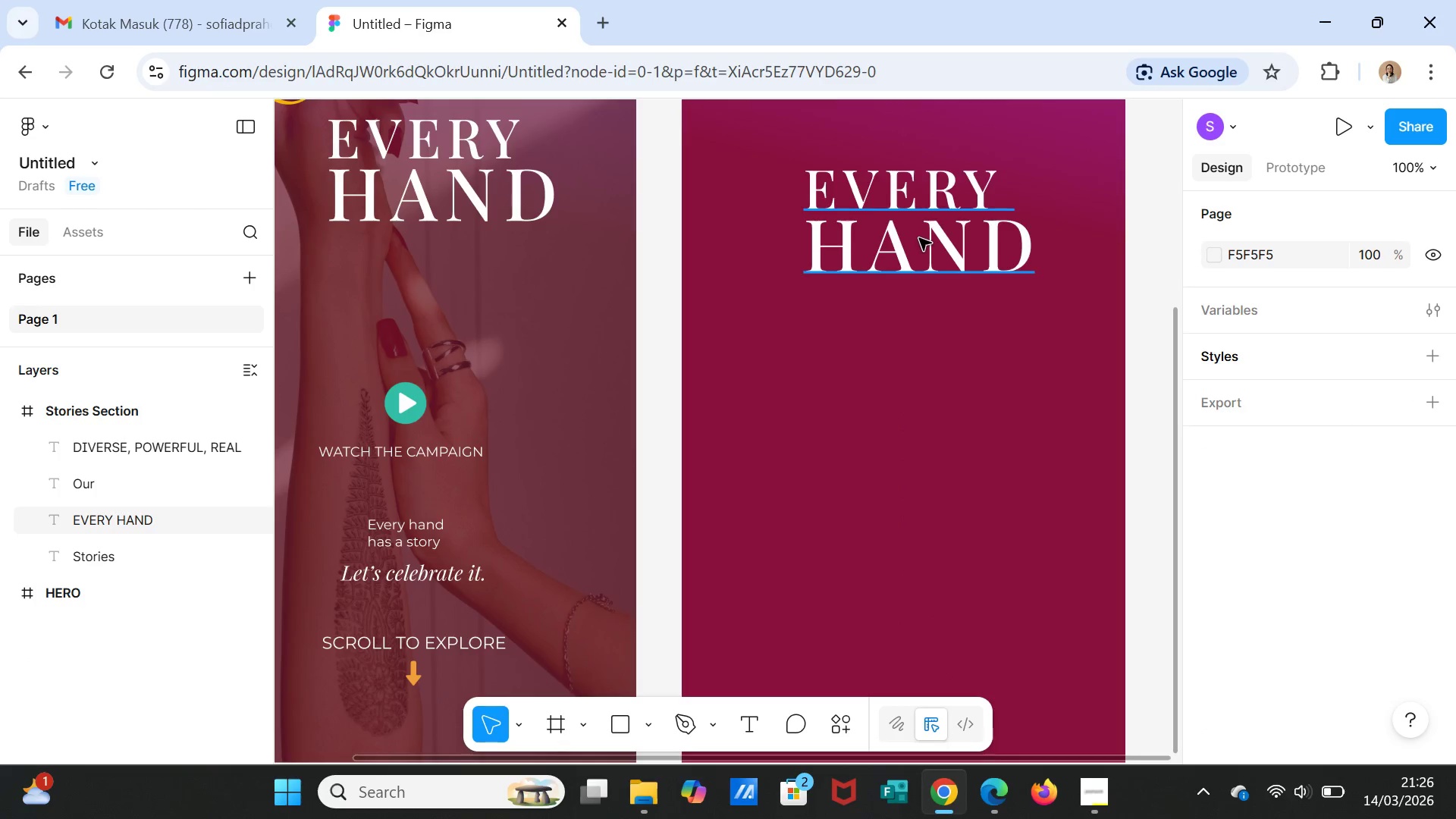 
left_click_drag(start_coordinate=[919, 238], to_coordinate=[918, 406])
 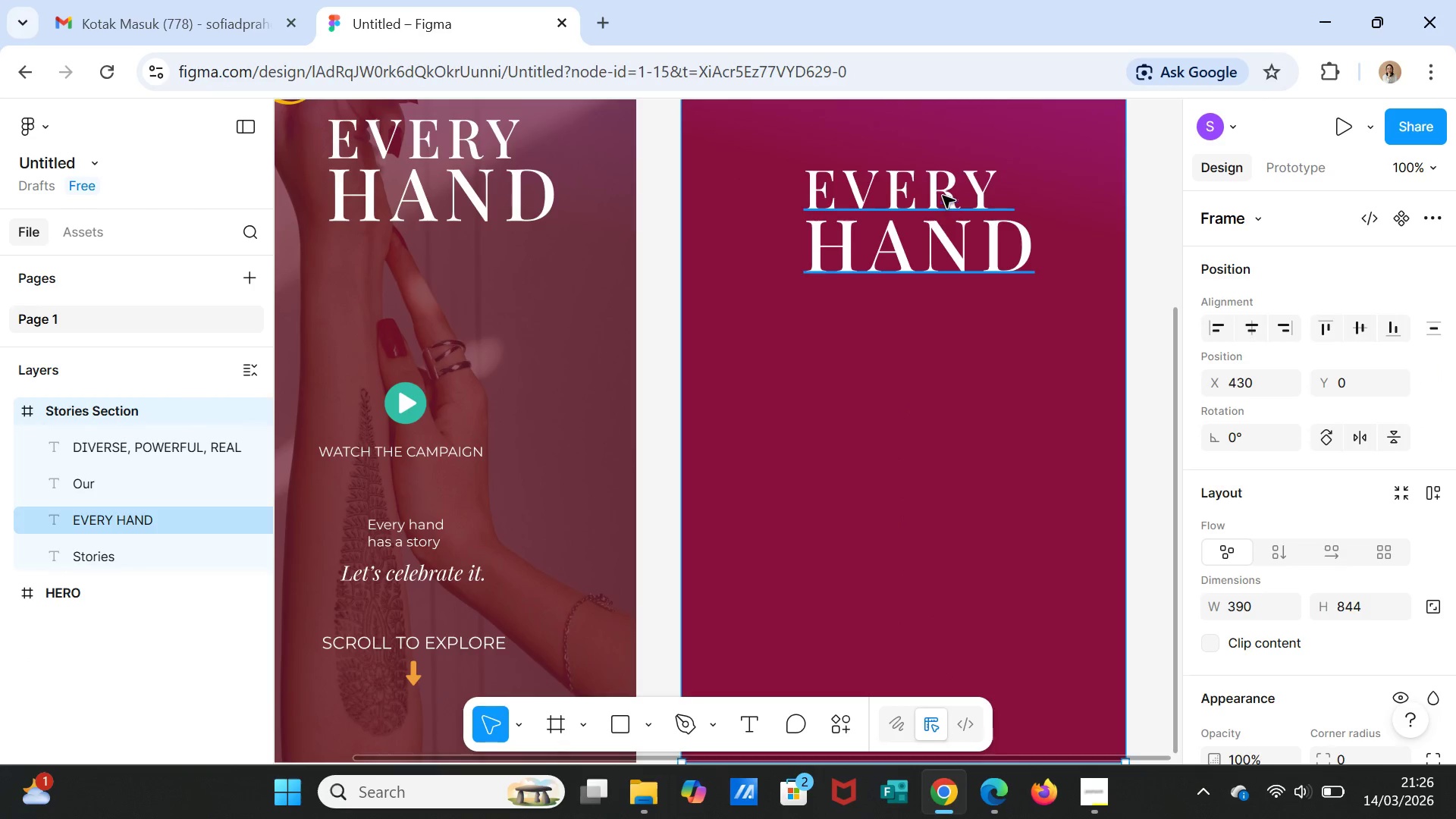 
left_click([941, 186])
 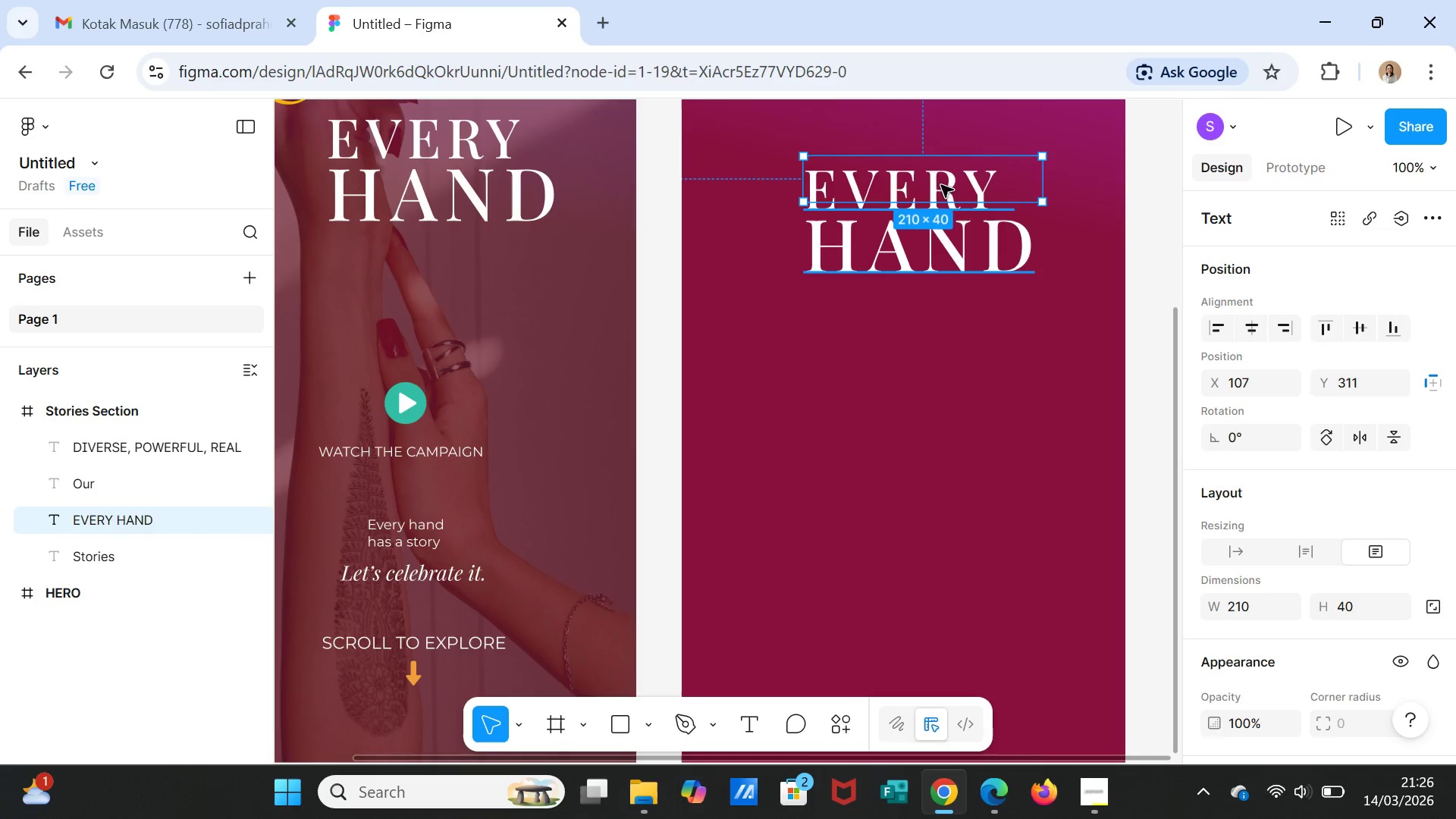 
left_click_drag(start_coordinate=[941, 184], to_coordinate=[901, 561])
 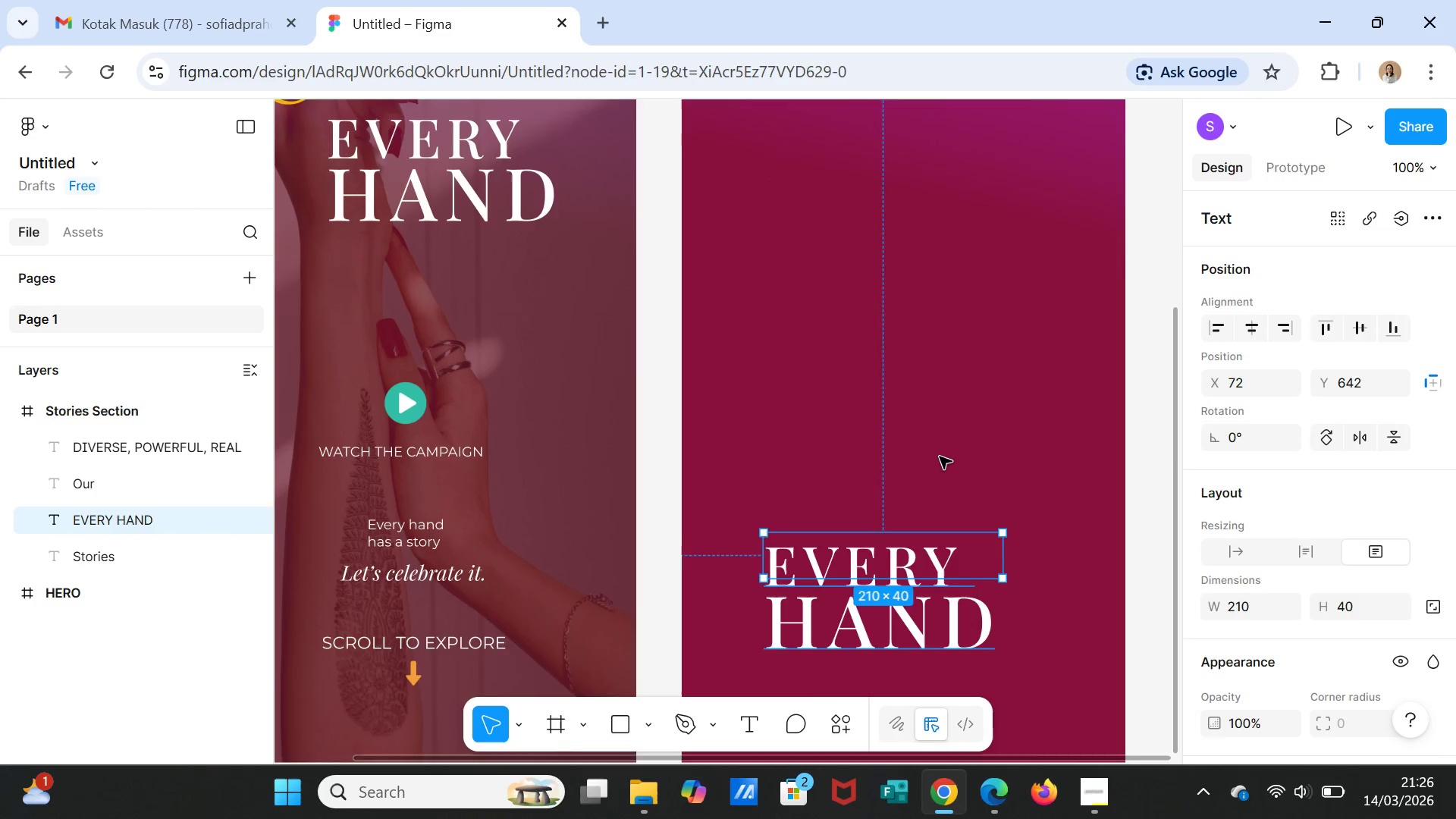 
scroll: coordinate [940, 457], scroll_direction: up, amount: 2.0
 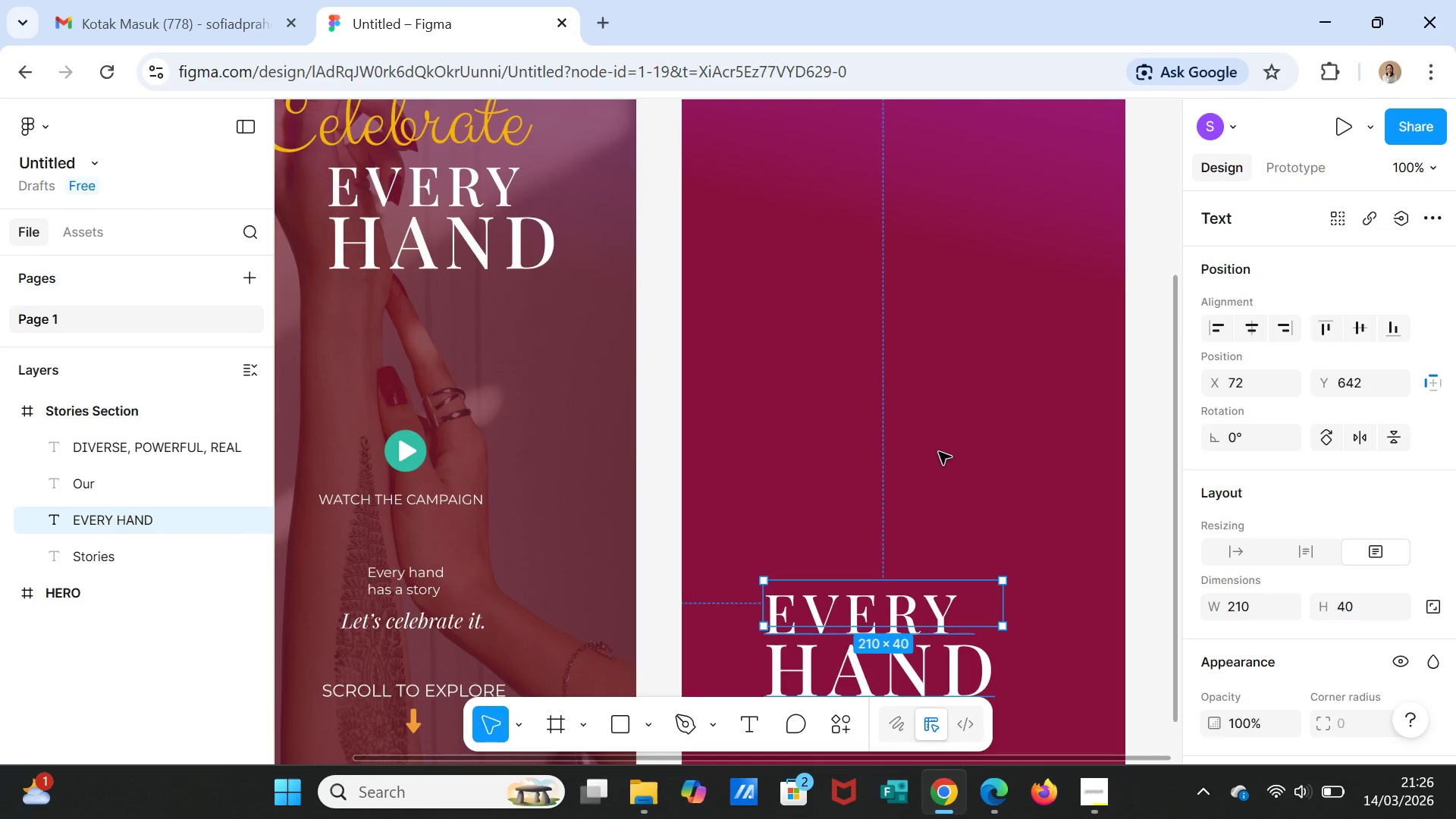 
wait(12.45)
 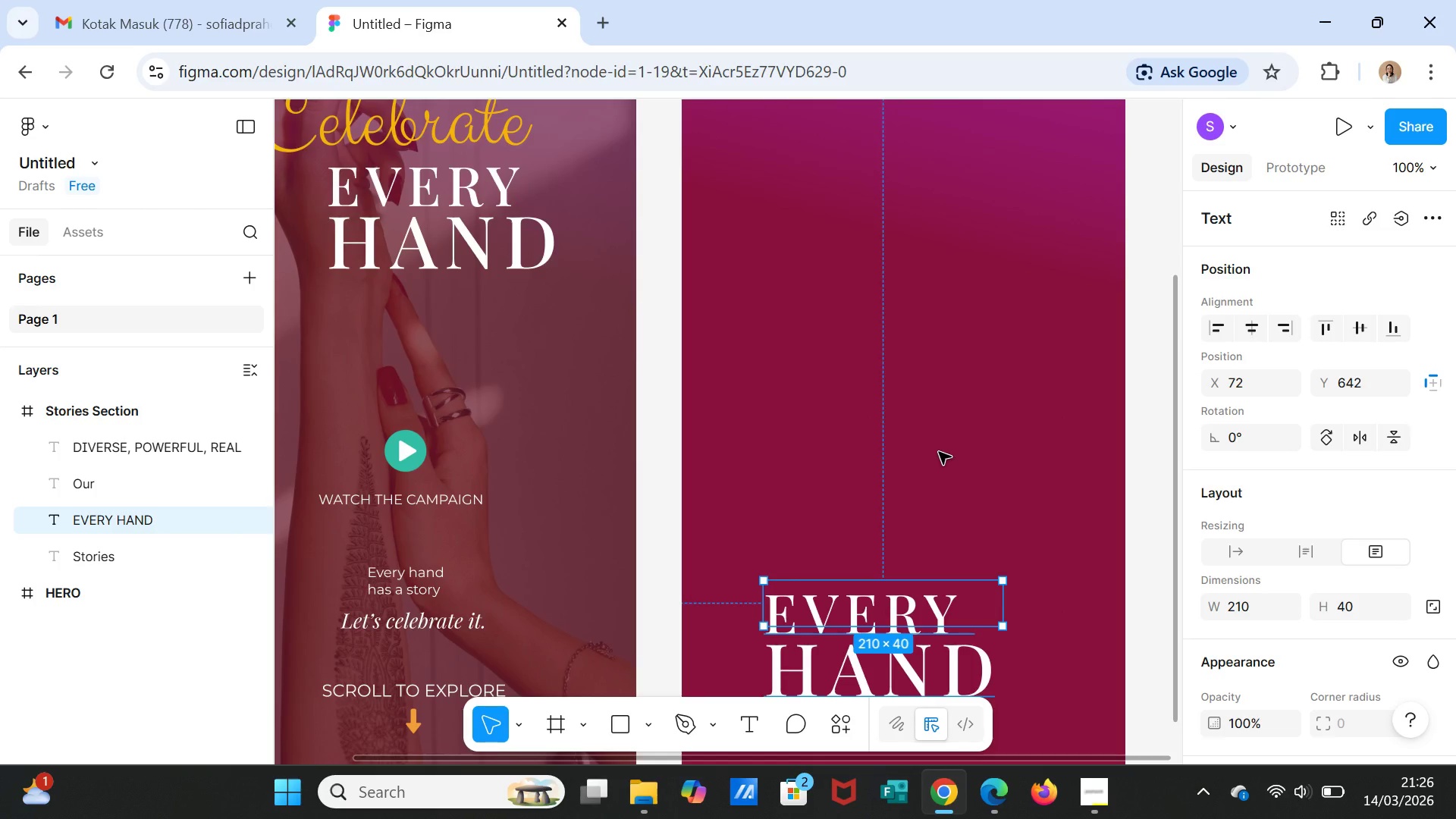 
scroll: coordinate [1047, 445], scroll_direction: up, amount: 6.0
 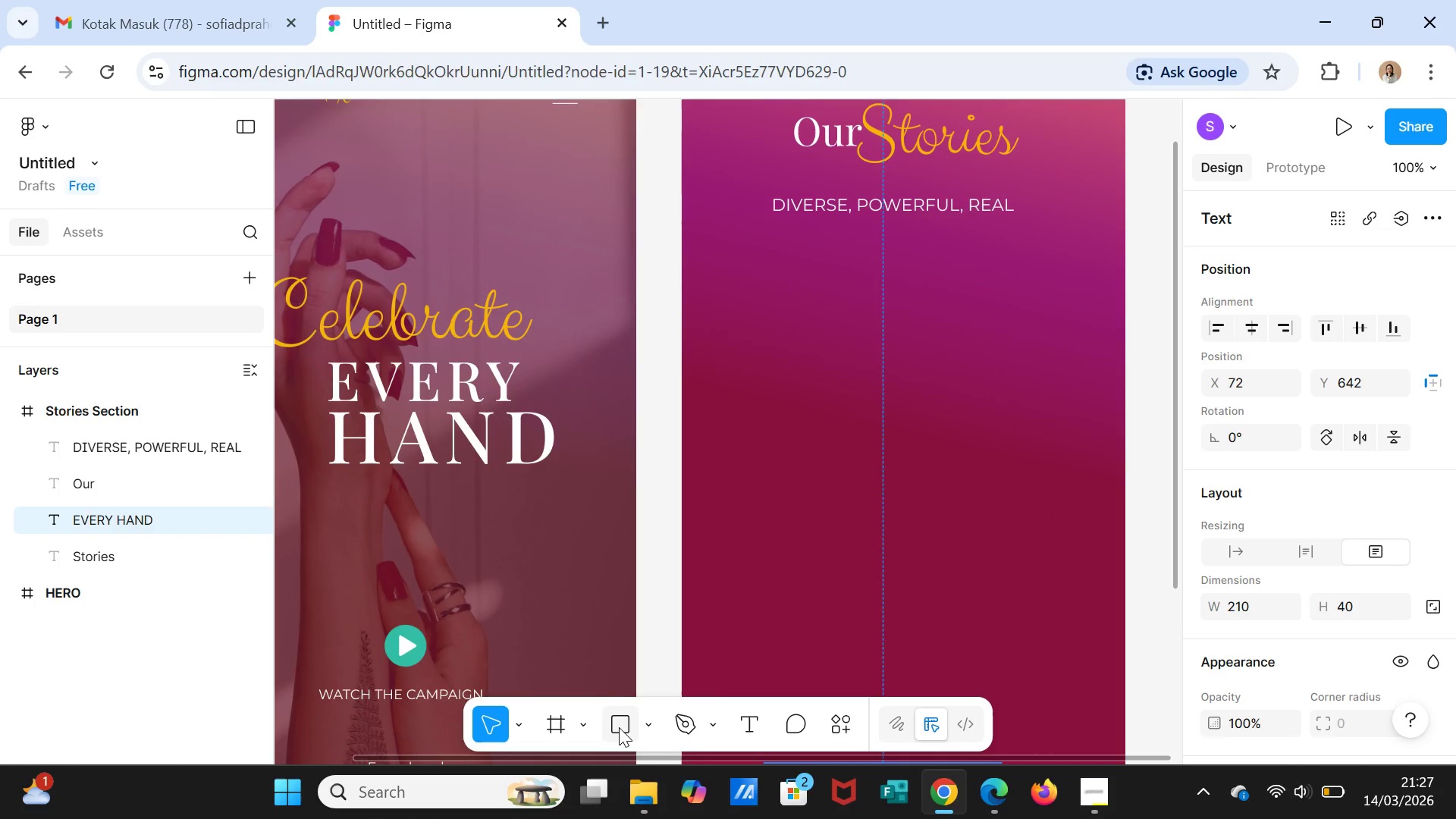 
left_click([619, 727])
 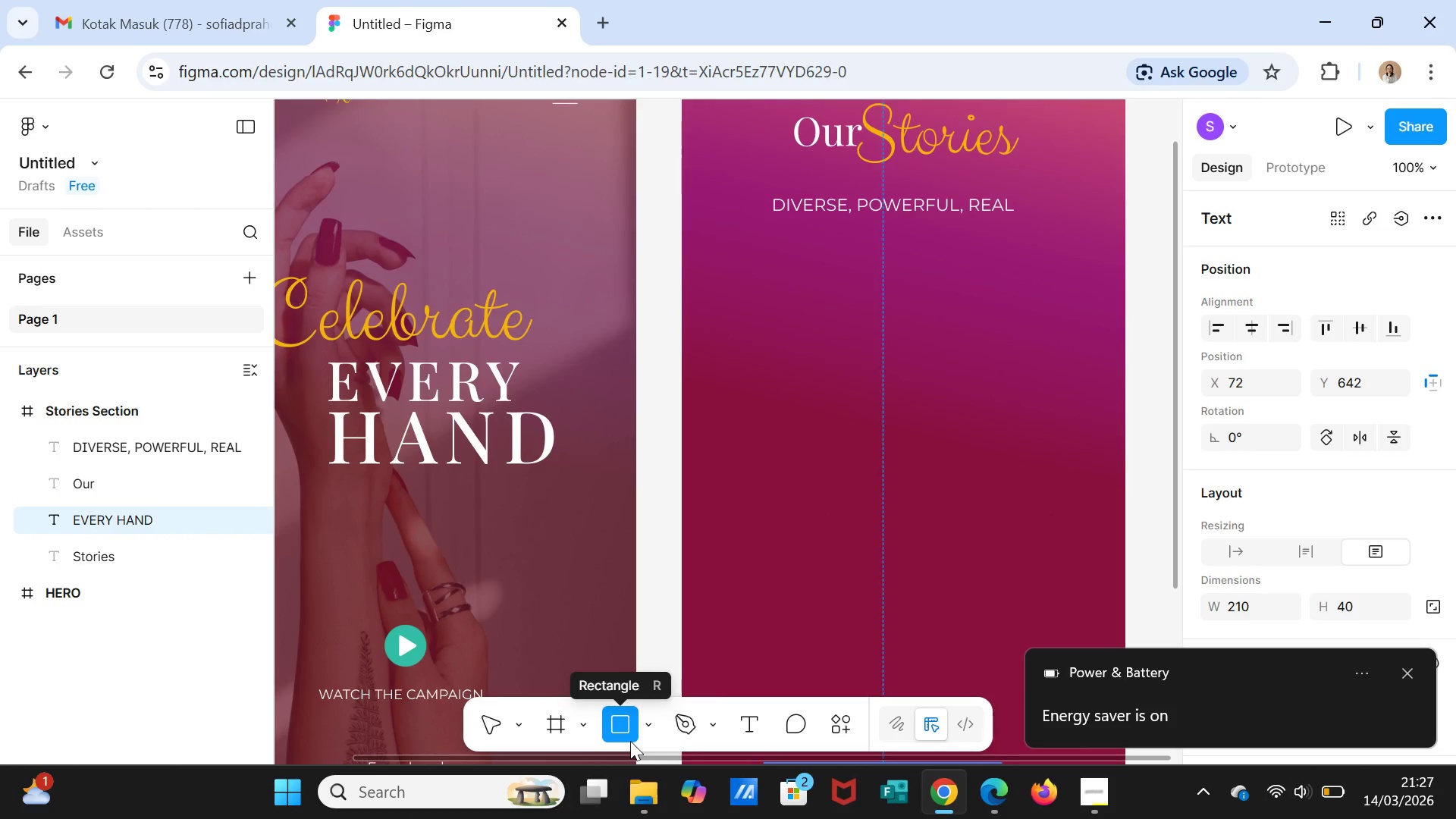 
wait(5.46)
 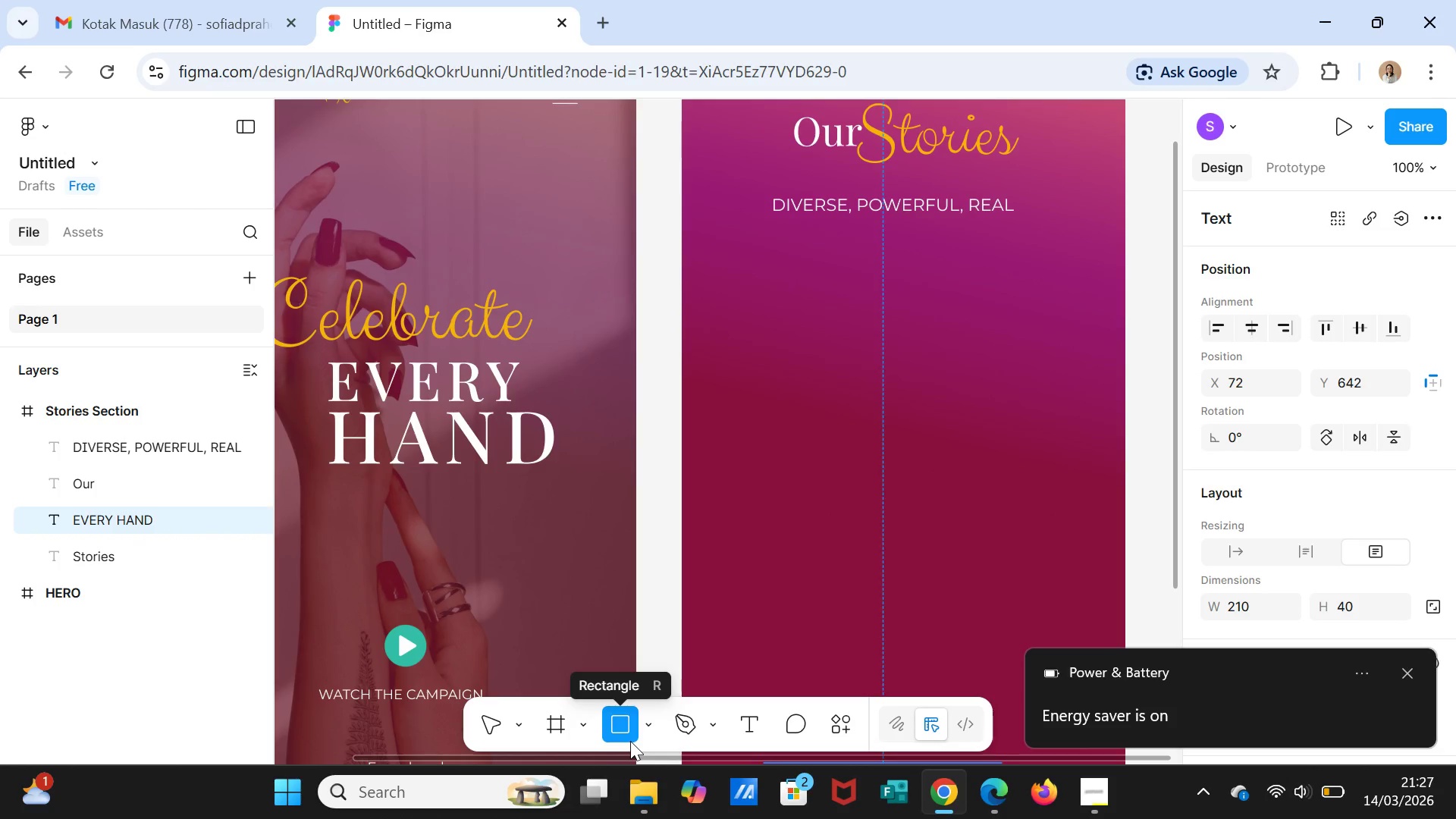 
mouse_move([657, 782])
 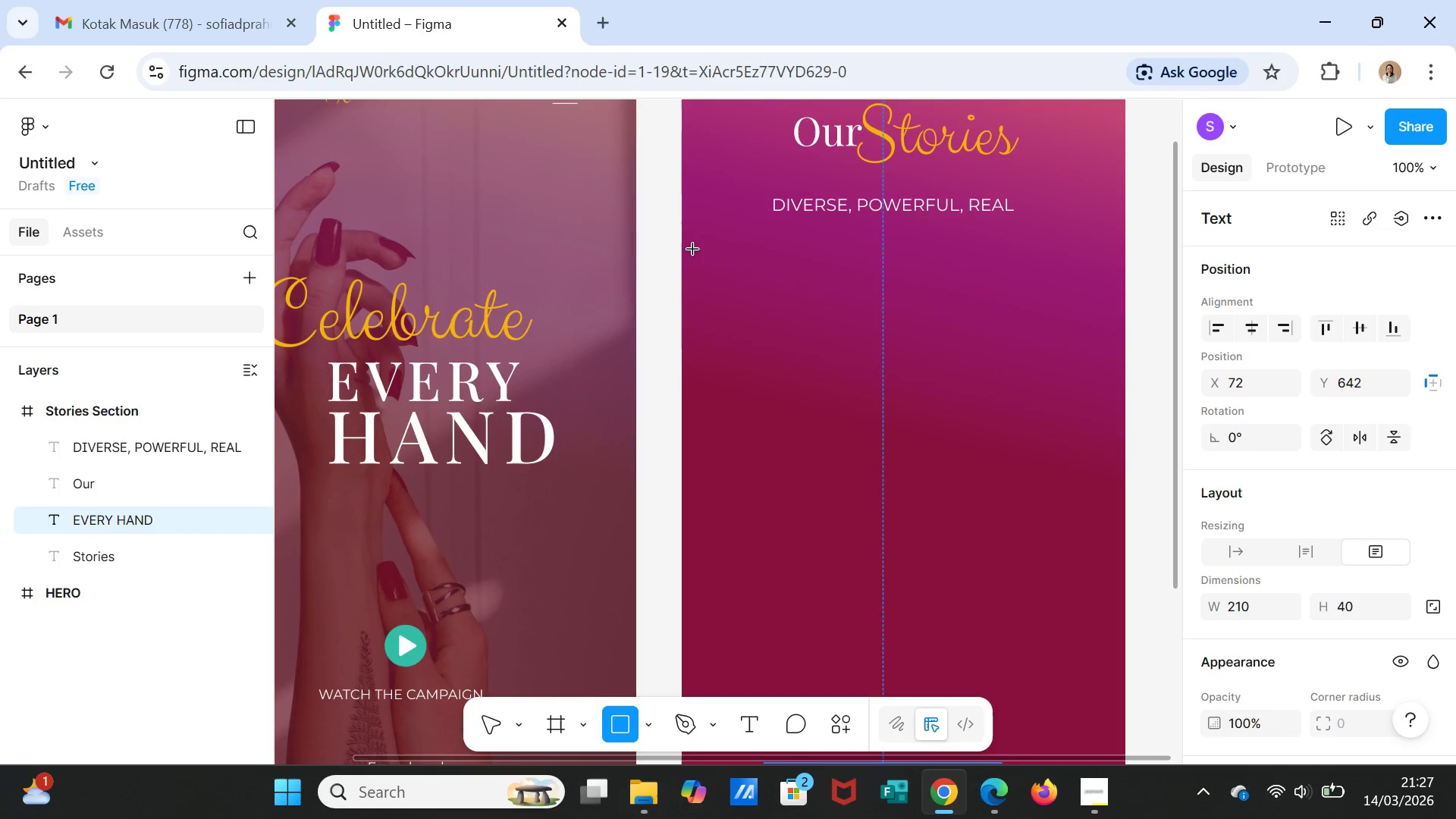 
wait(6.37)
 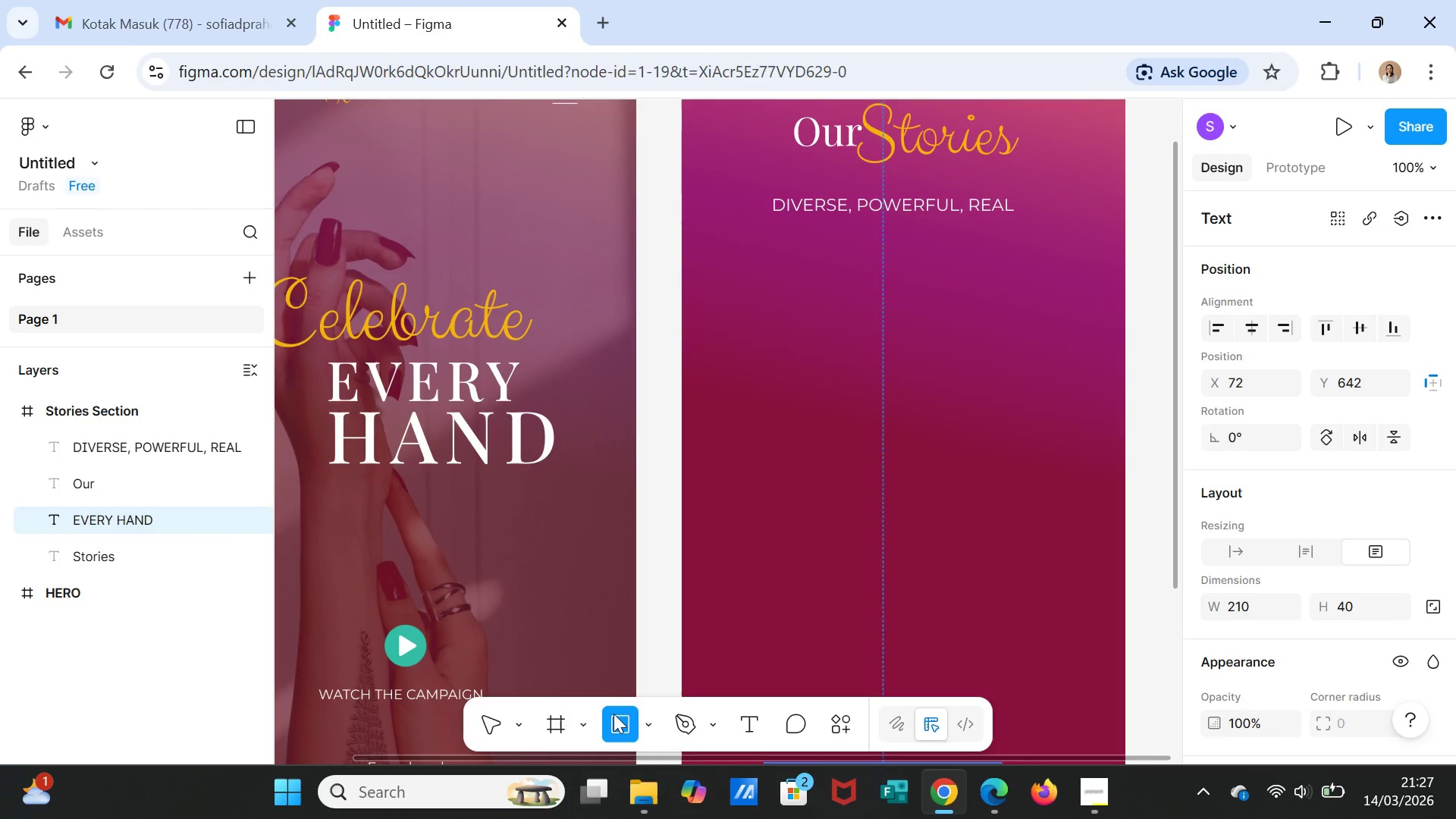 
left_click_drag(start_coordinate=[689, 247], to_coordinate=[1122, 413])
 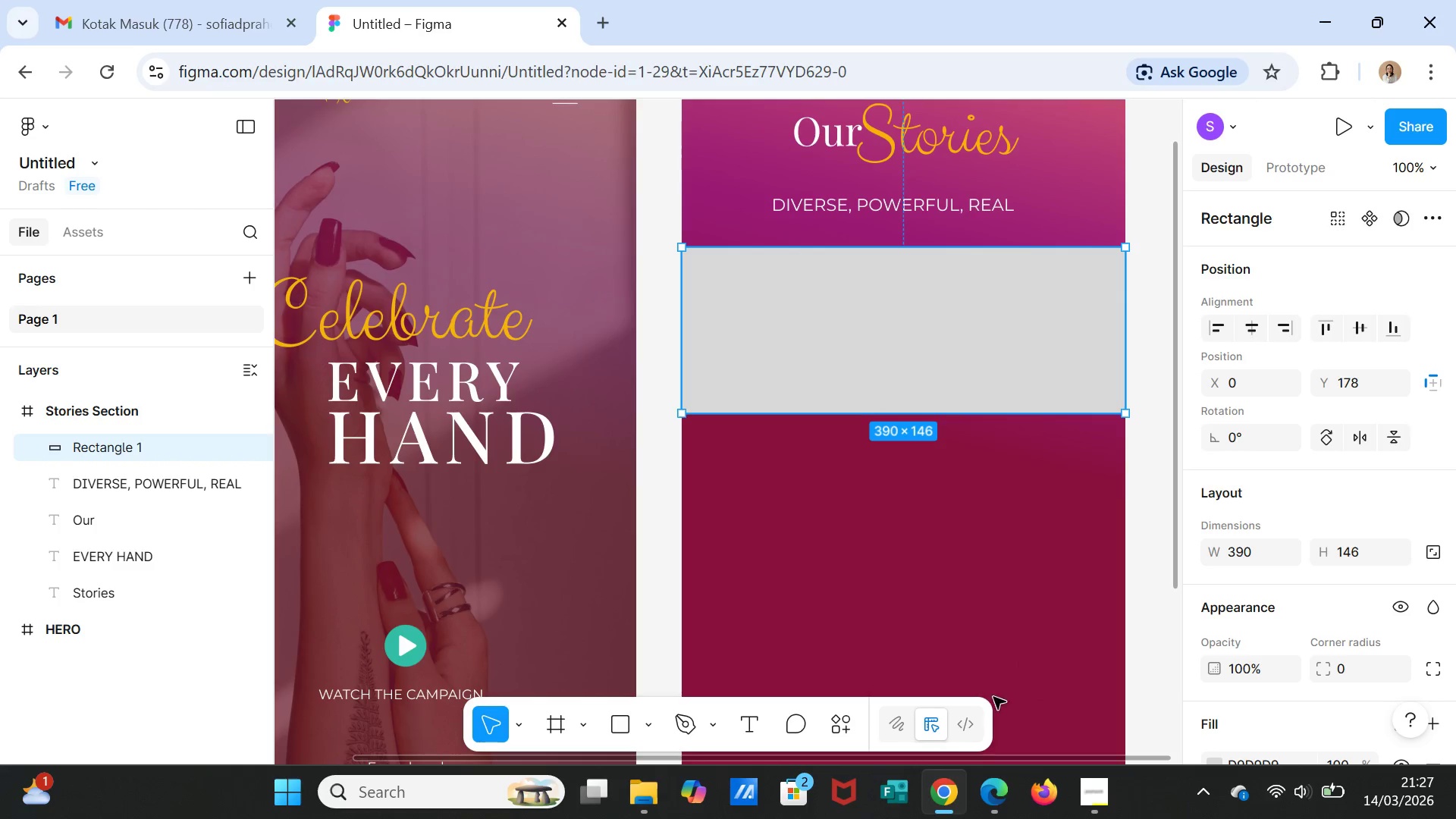 
scroll: coordinate [1441, 643], scroll_direction: down, amount: 2.0
 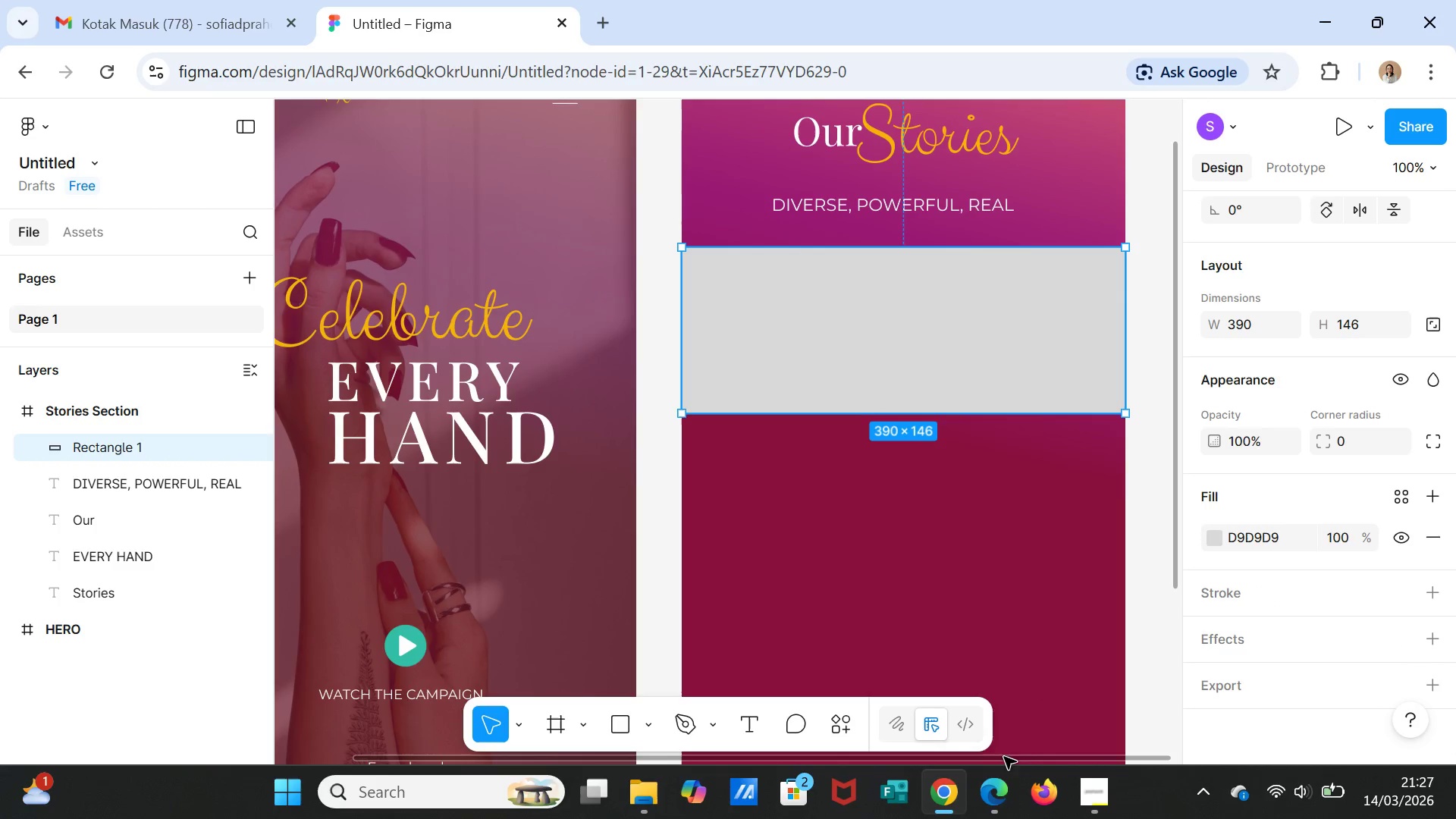 
mouse_move([919, 720])
 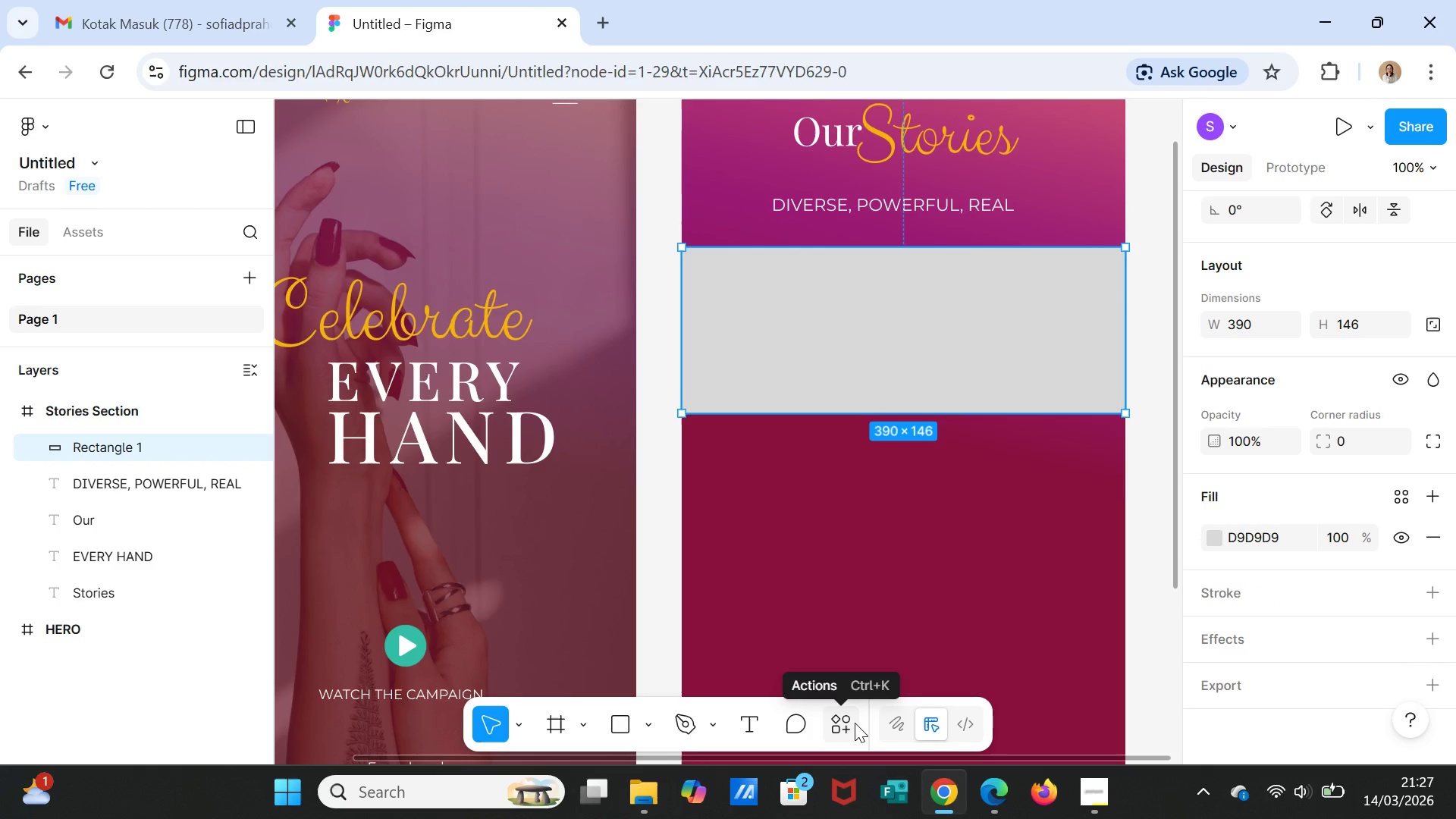 
left_click([841, 720])
 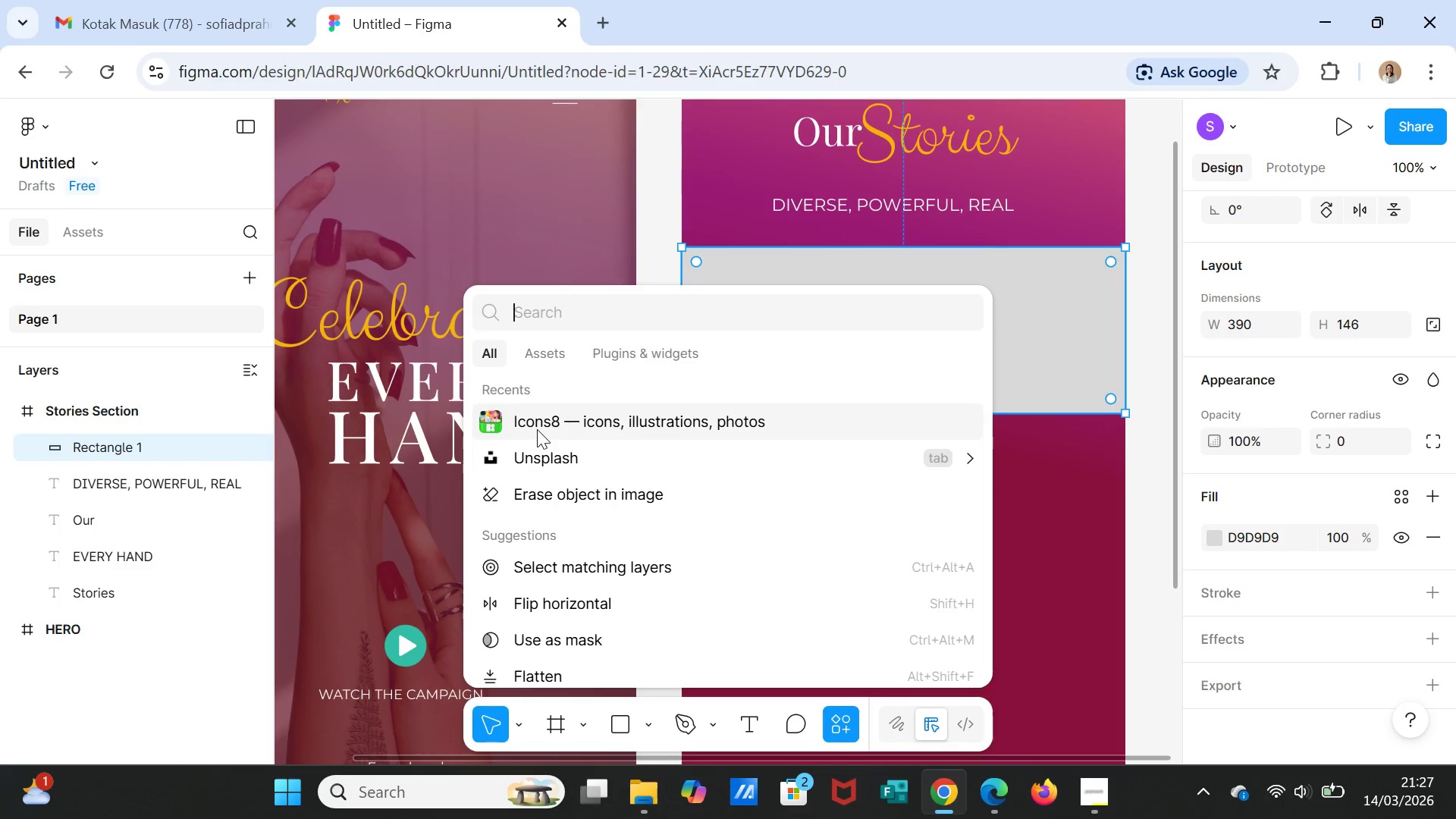 
left_click([537, 457])
 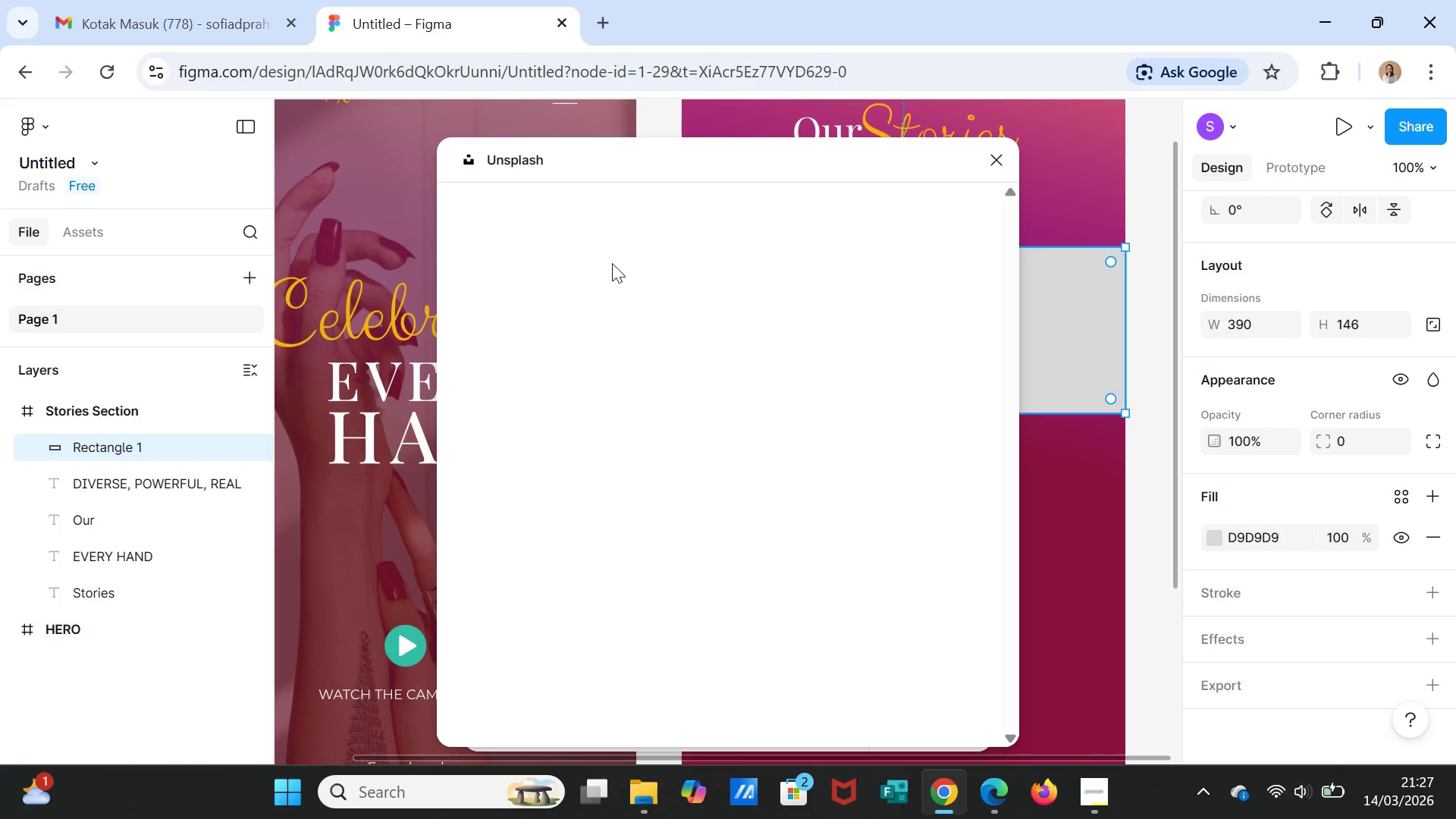 
mouse_move([663, 240])
 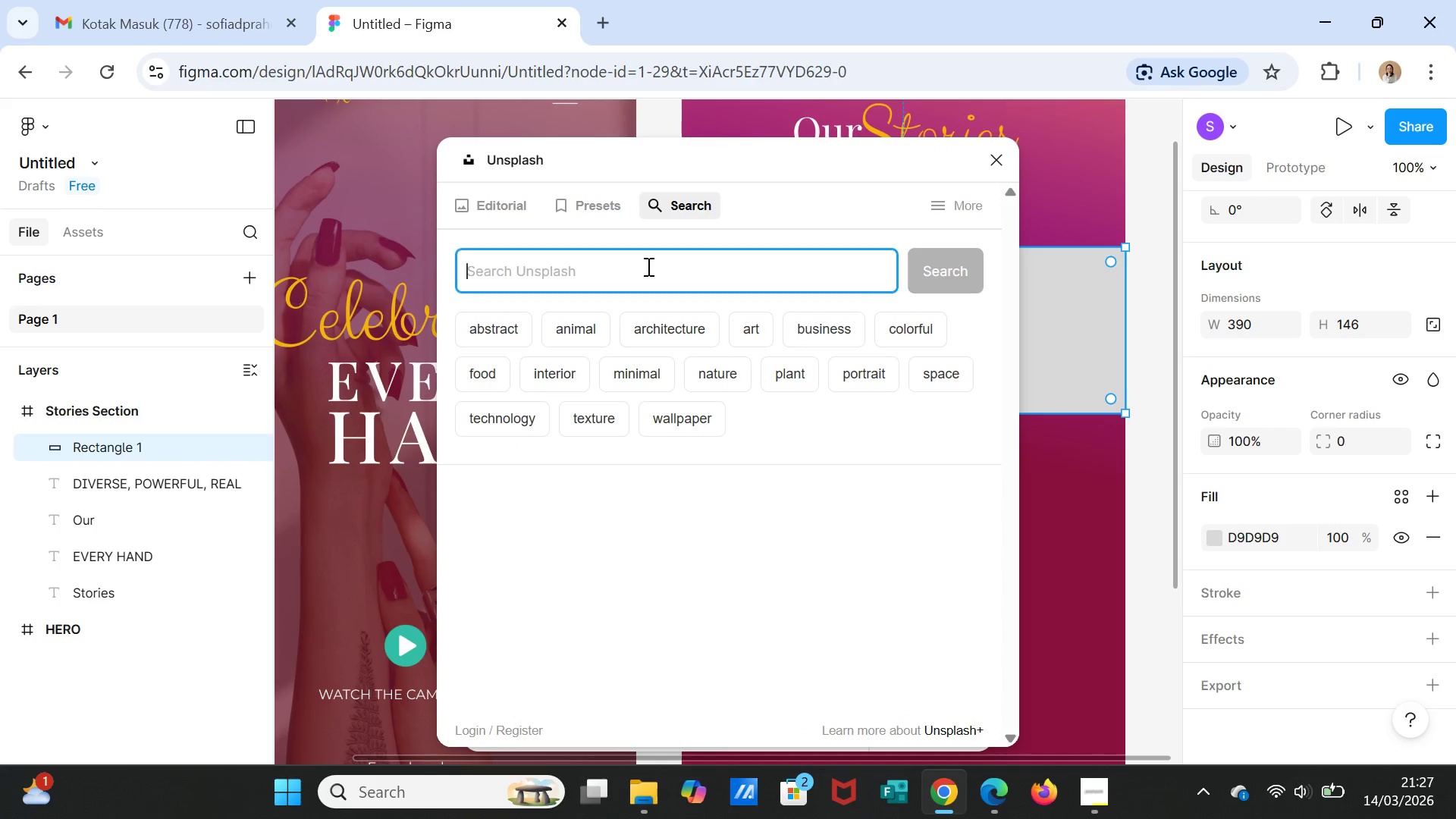 
left_click([647, 266])
 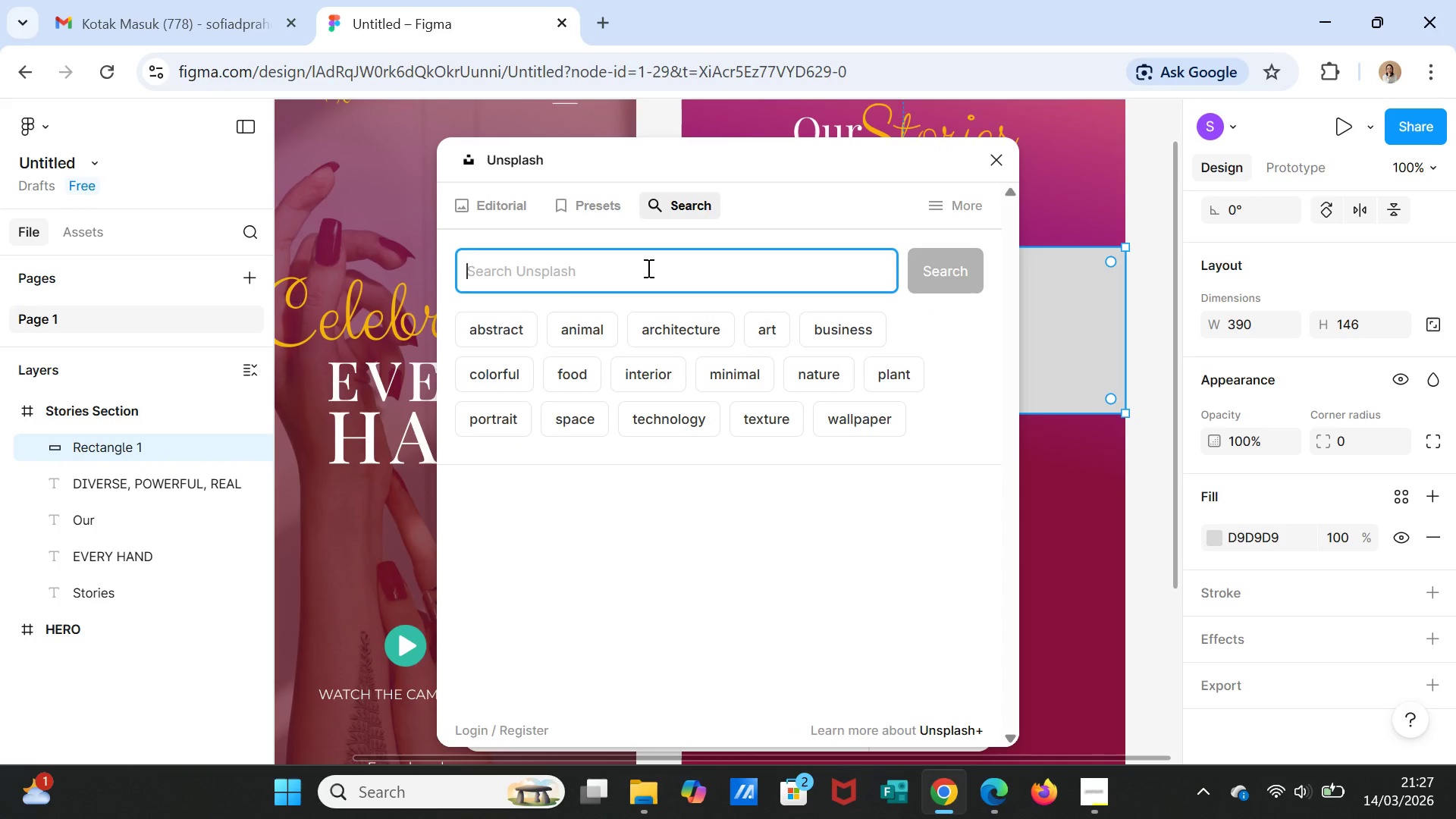 
type(NAIL ARTS)
 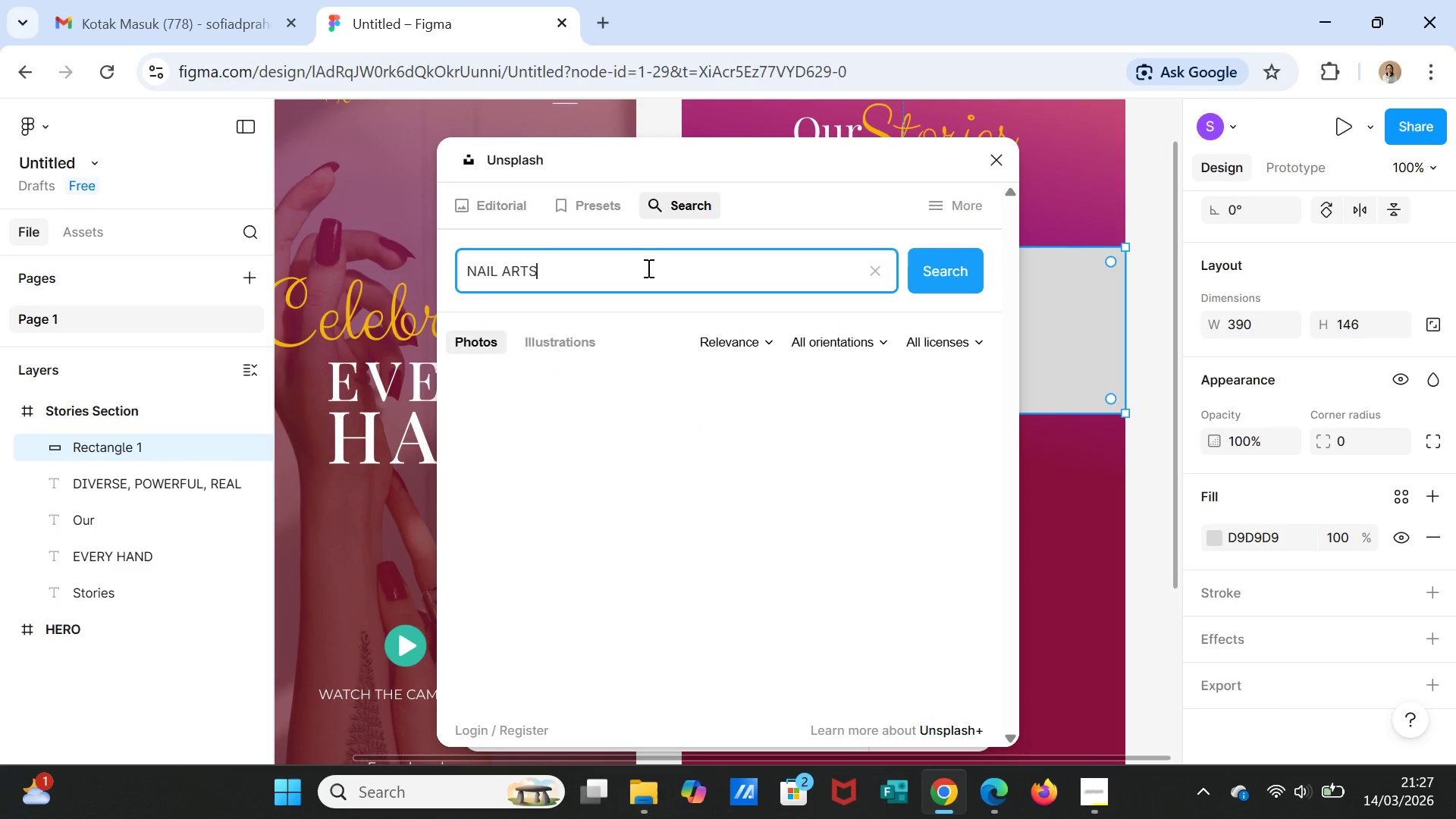 
key(Enter)
 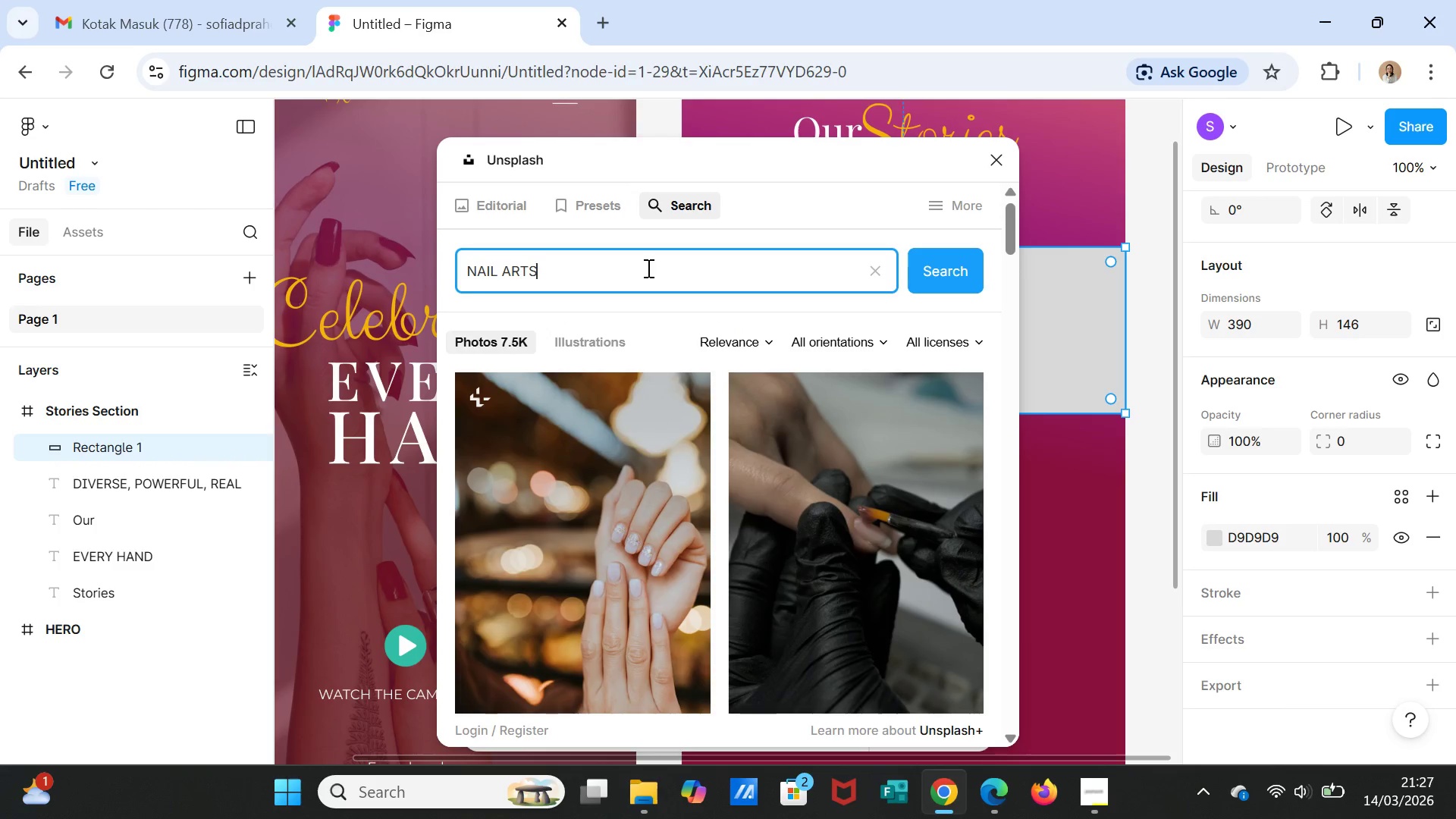 
scroll: coordinate [843, 563], scroll_direction: down, amount: 19.0
 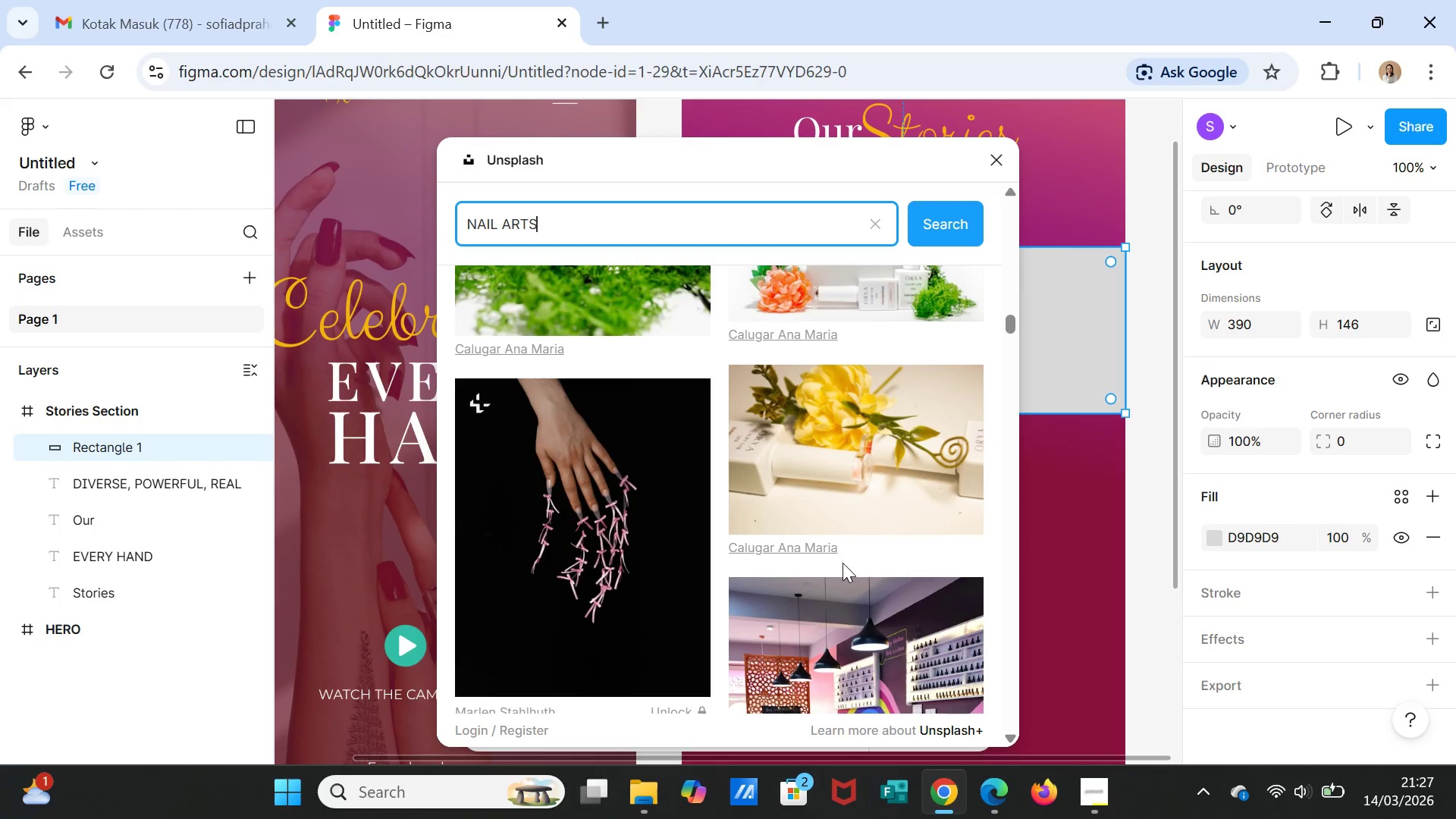 
left_click([496, 223])
 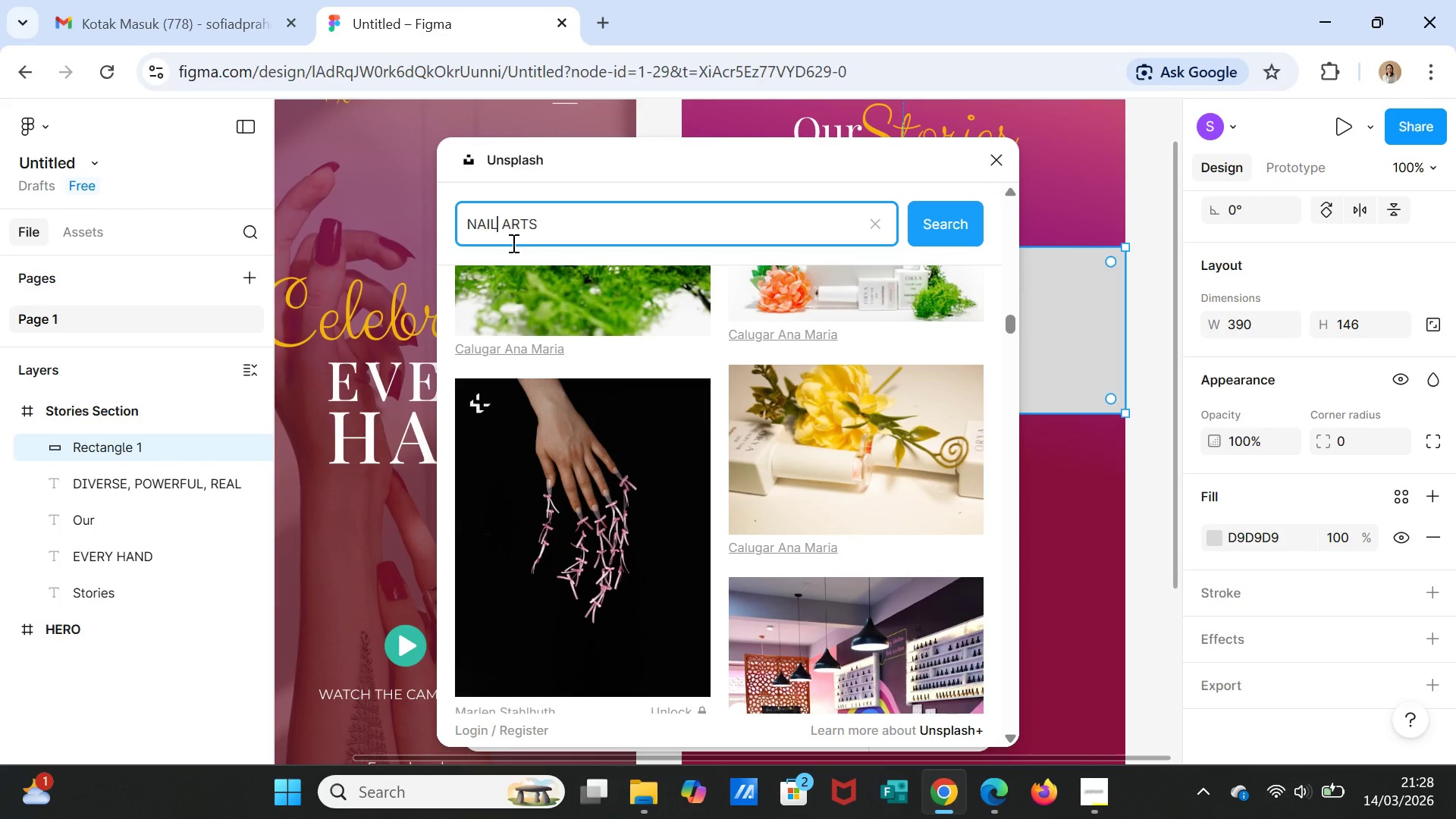 
key(S)
 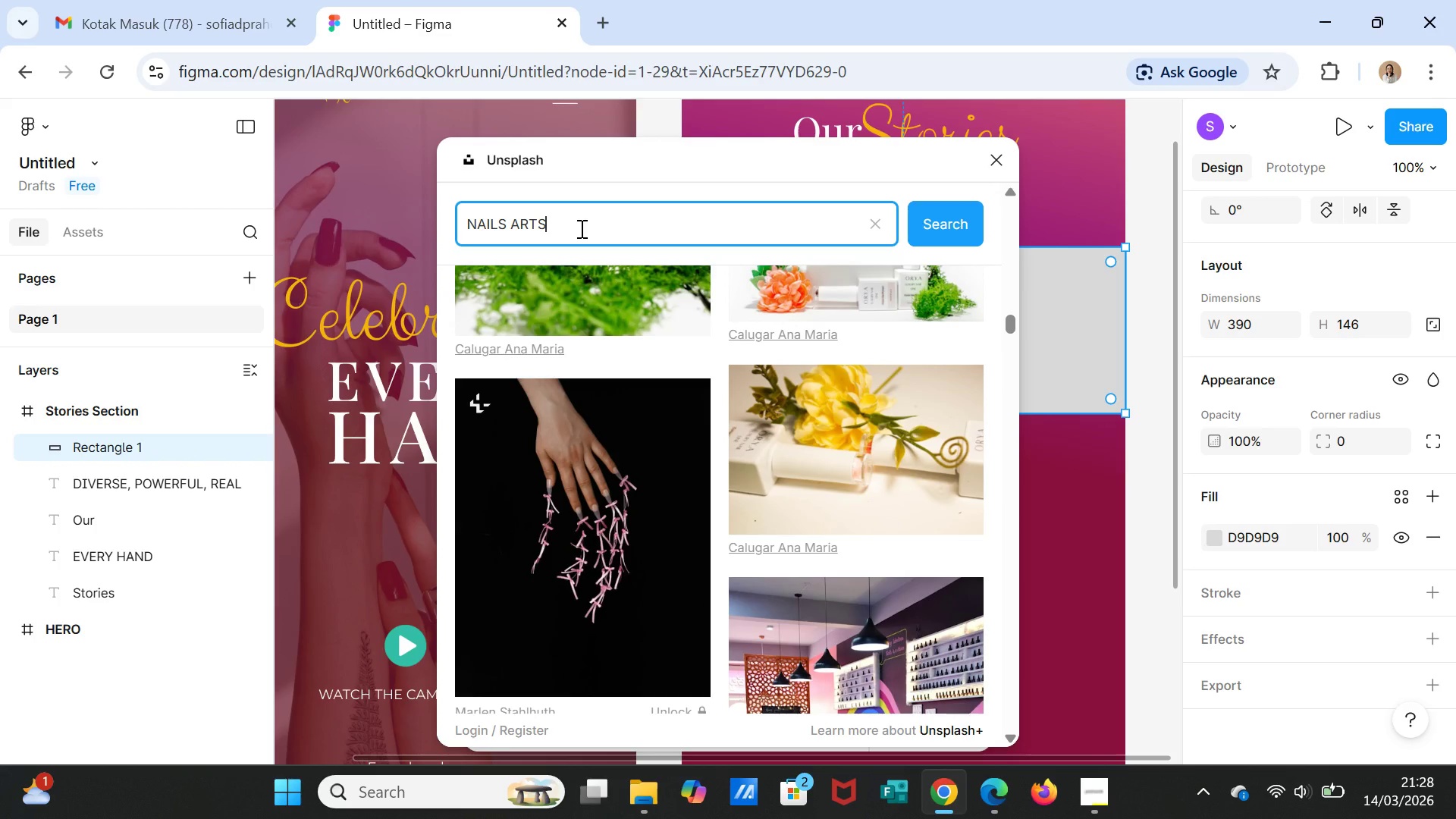 
key(Backspace)
 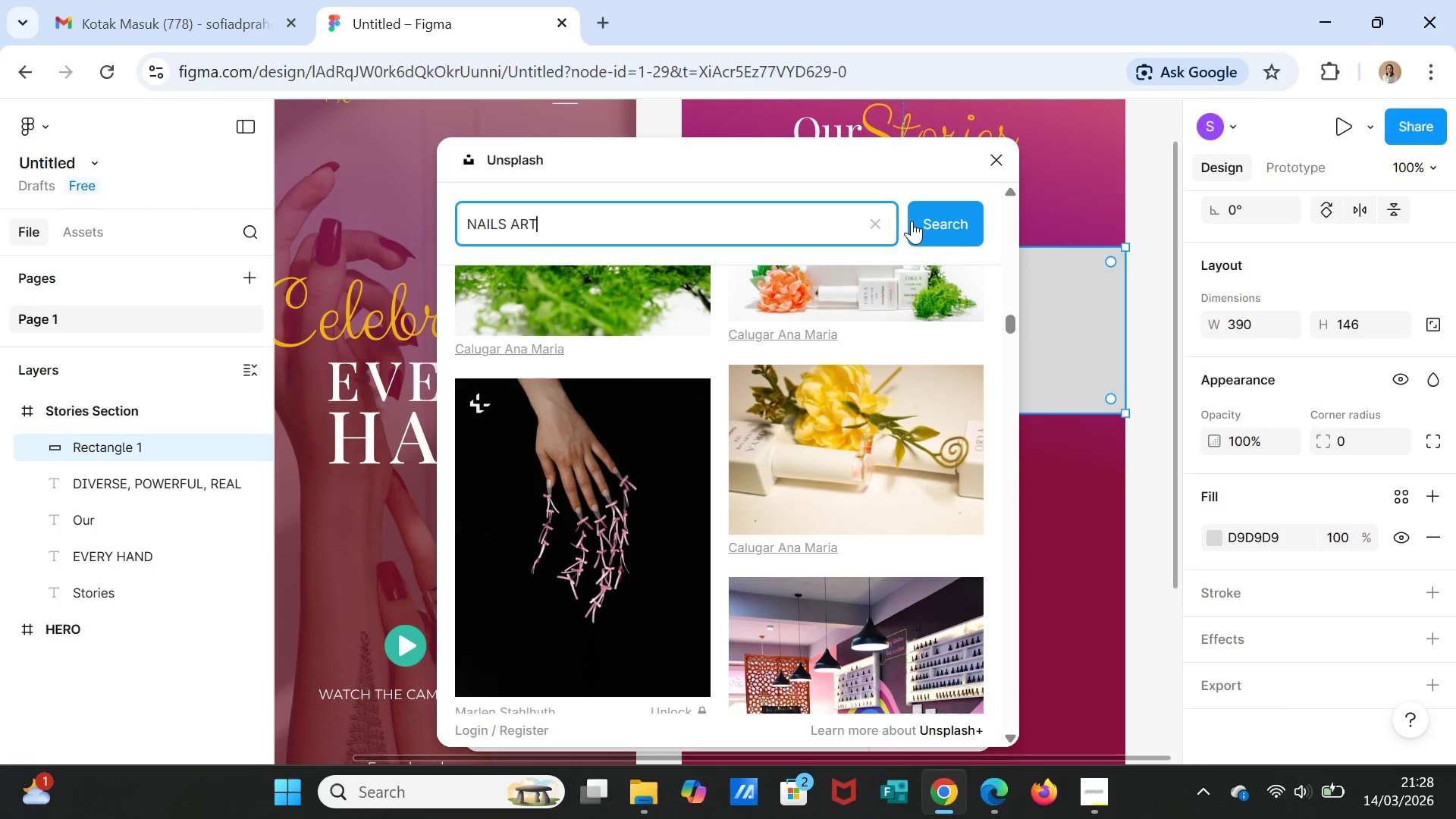 
left_click([957, 221])
 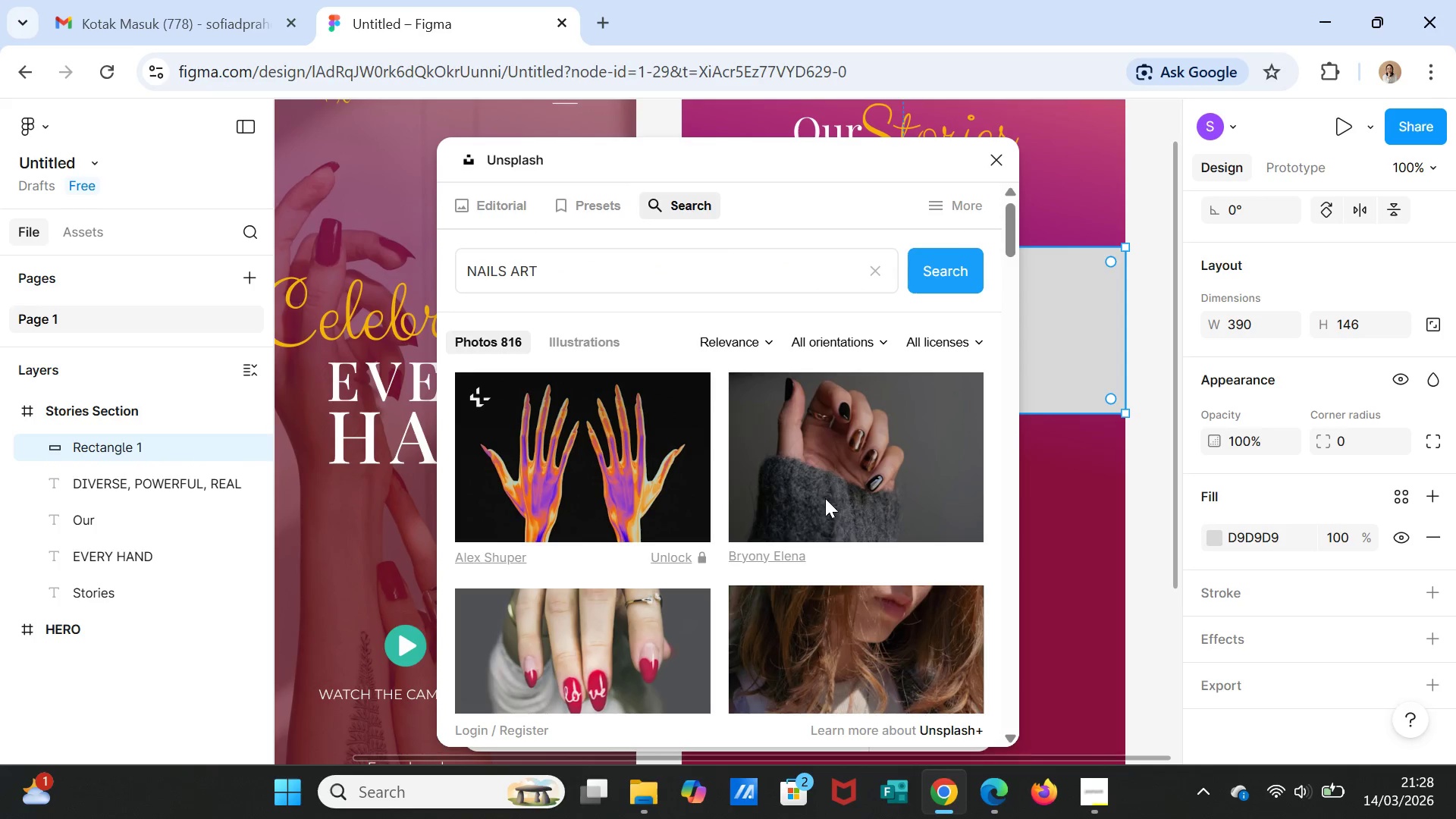 
scroll: coordinate [811, 567], scroll_direction: down, amount: 14.0
 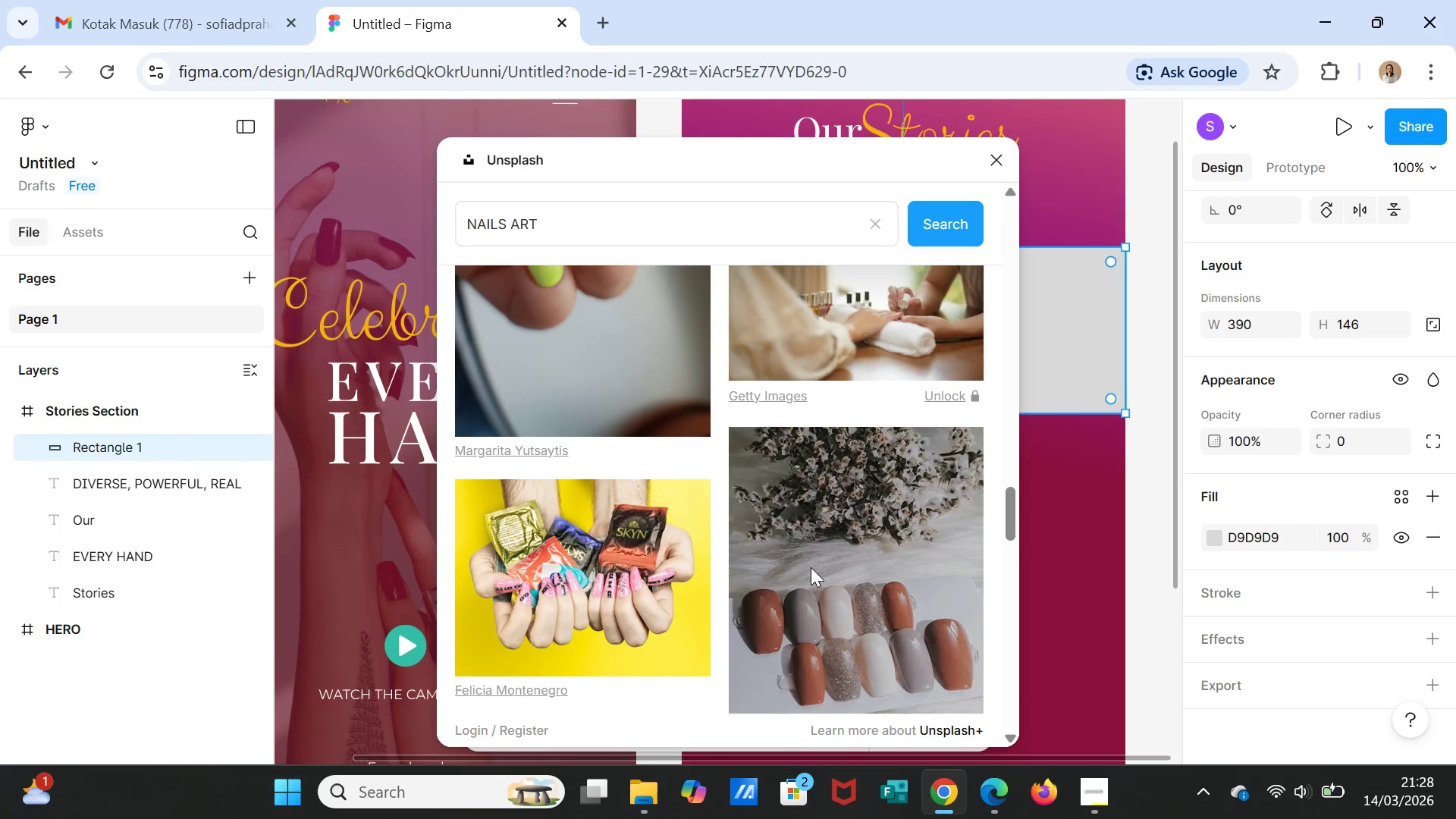 
scroll: coordinate [810, 566], scroll_direction: down, amount: 4.0
 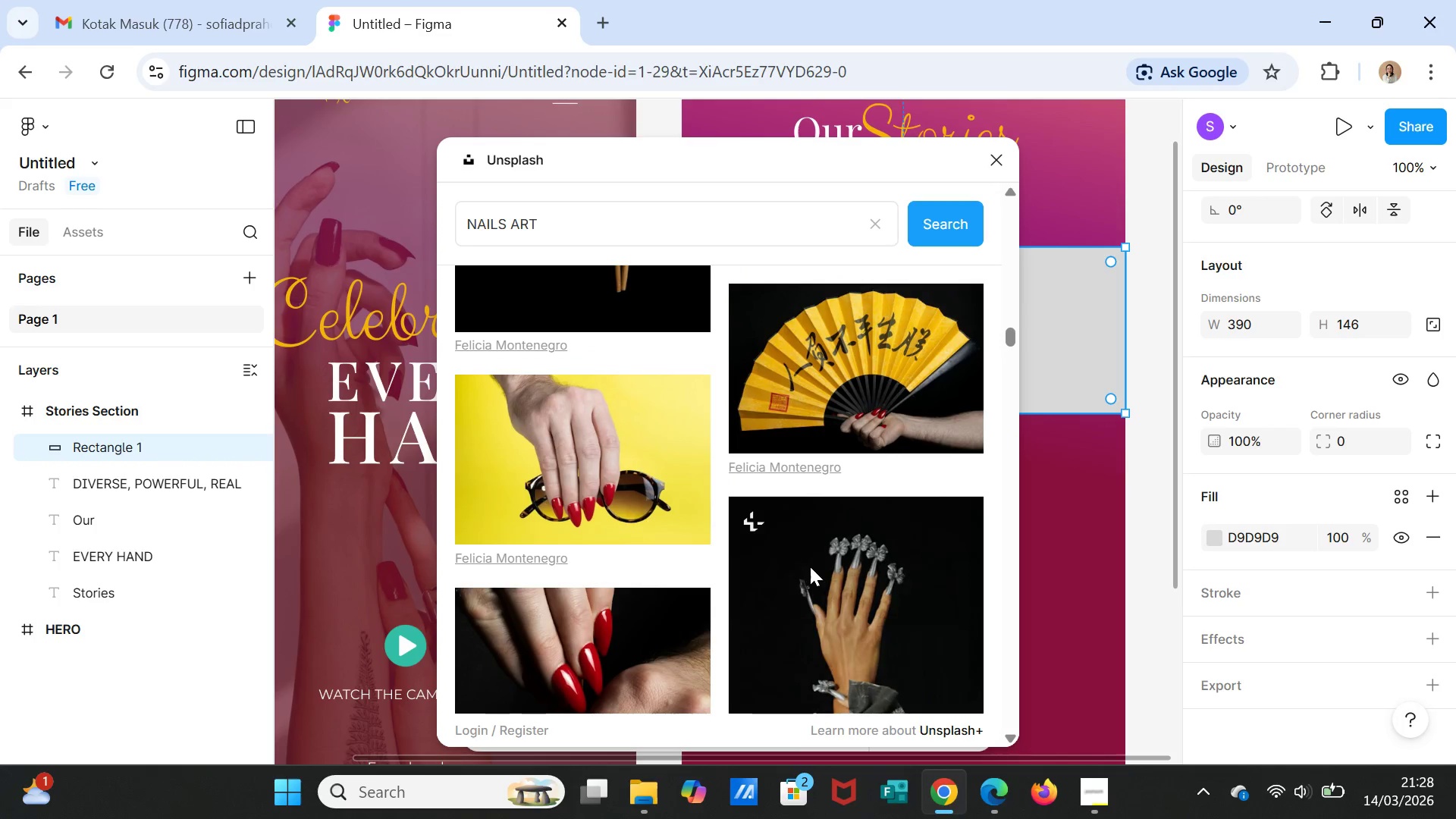 
scroll: coordinate [810, 565], scroll_direction: up, amount: 1.0
 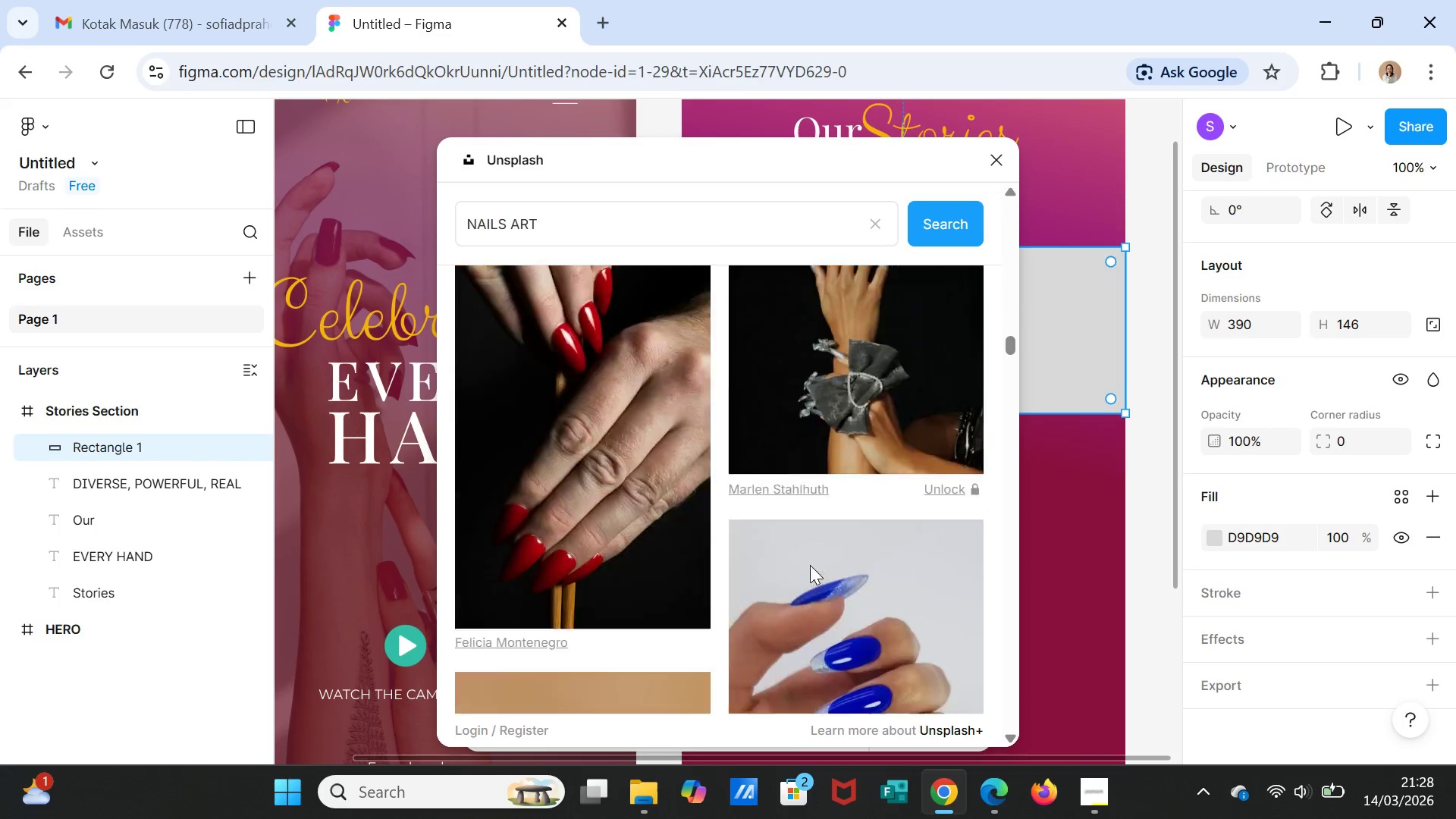 
scroll: coordinate [810, 565], scroll_direction: down, amount: 15.0
 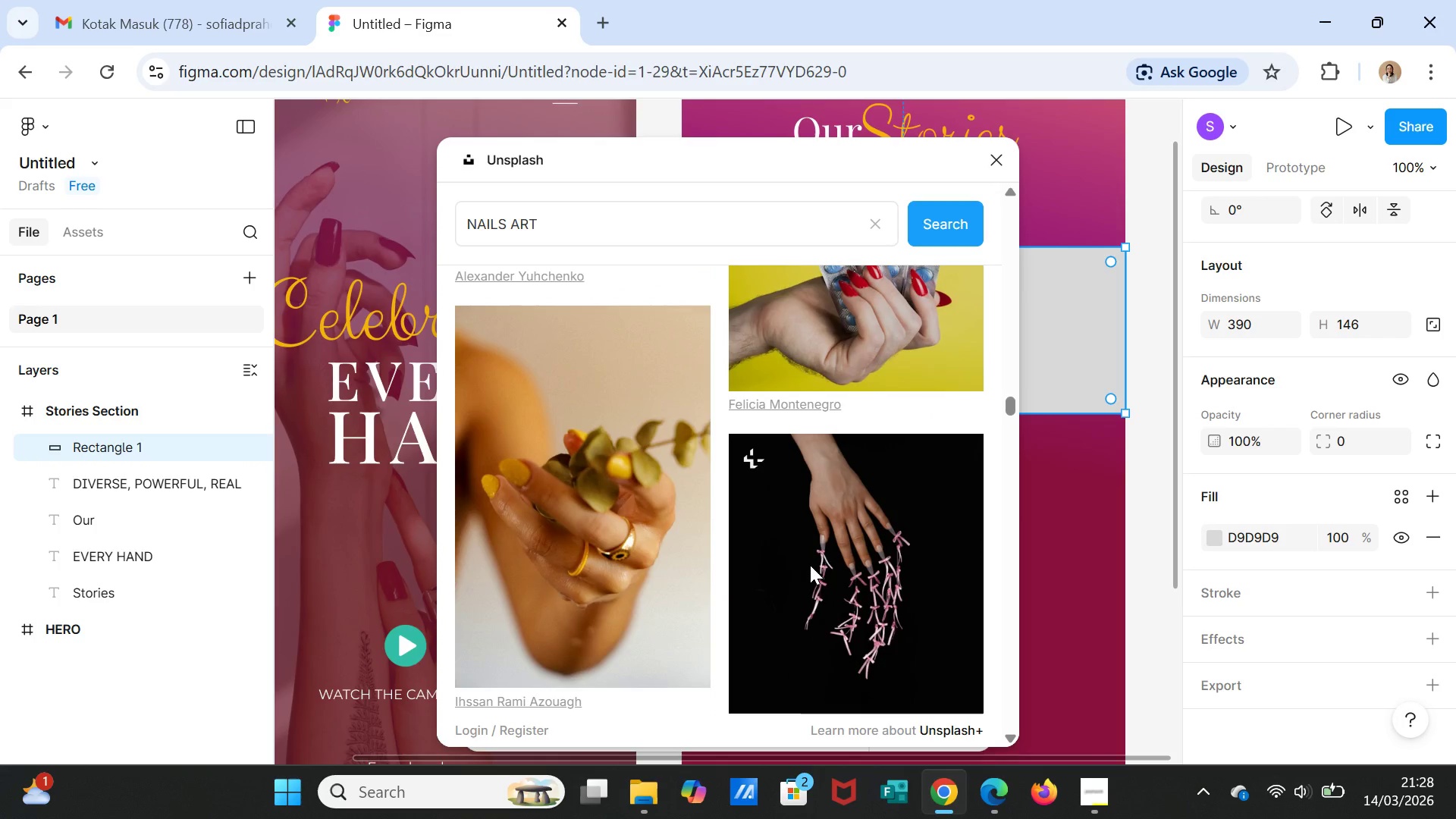 
scroll: coordinate [810, 565], scroll_direction: up, amount: 3.0
 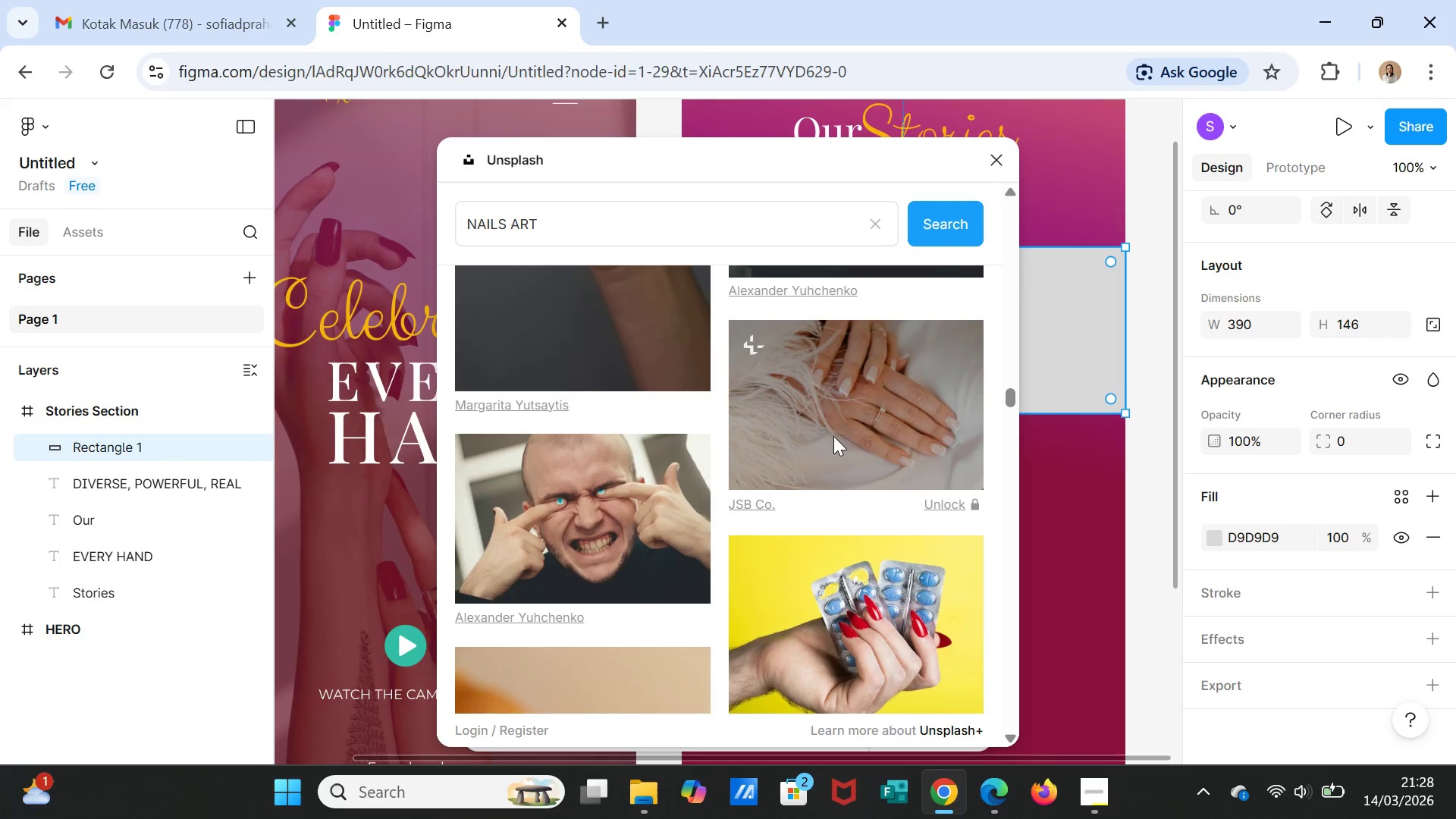 
left_click([833, 435])
 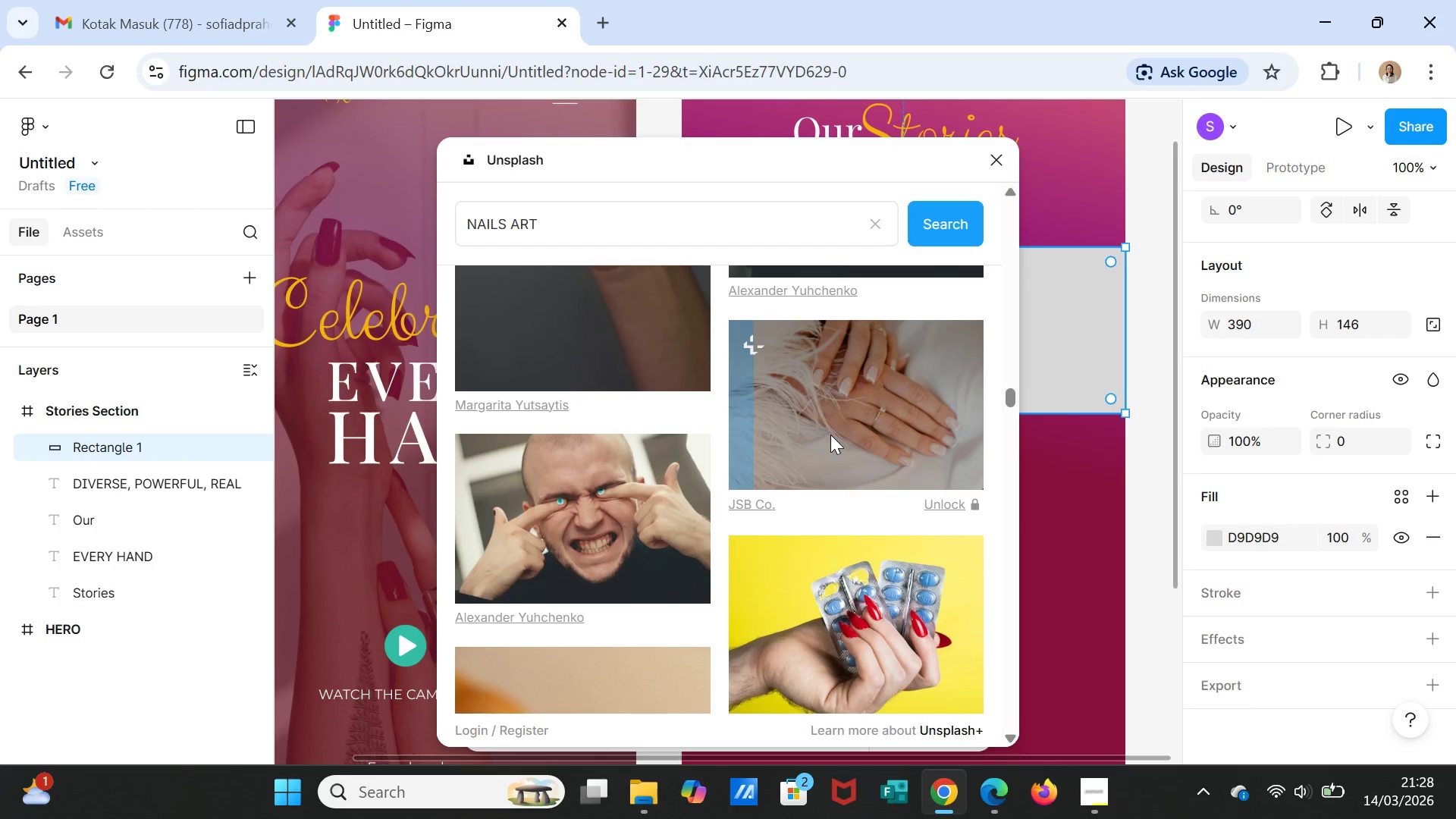 
scroll: coordinate [830, 435], scroll_direction: down, amount: 18.0
 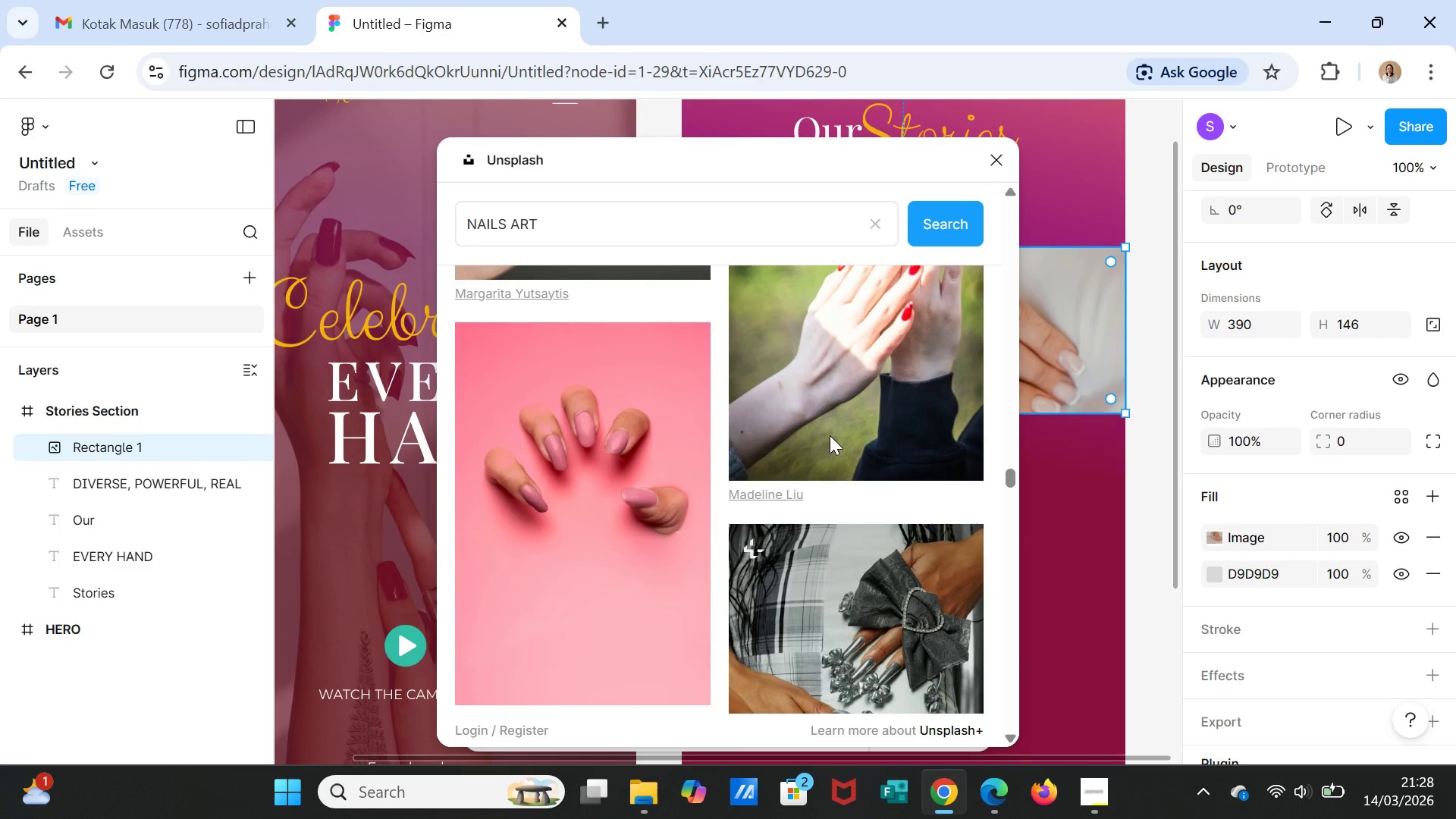 
scroll: coordinate [830, 435], scroll_direction: down, amount: 2.0
 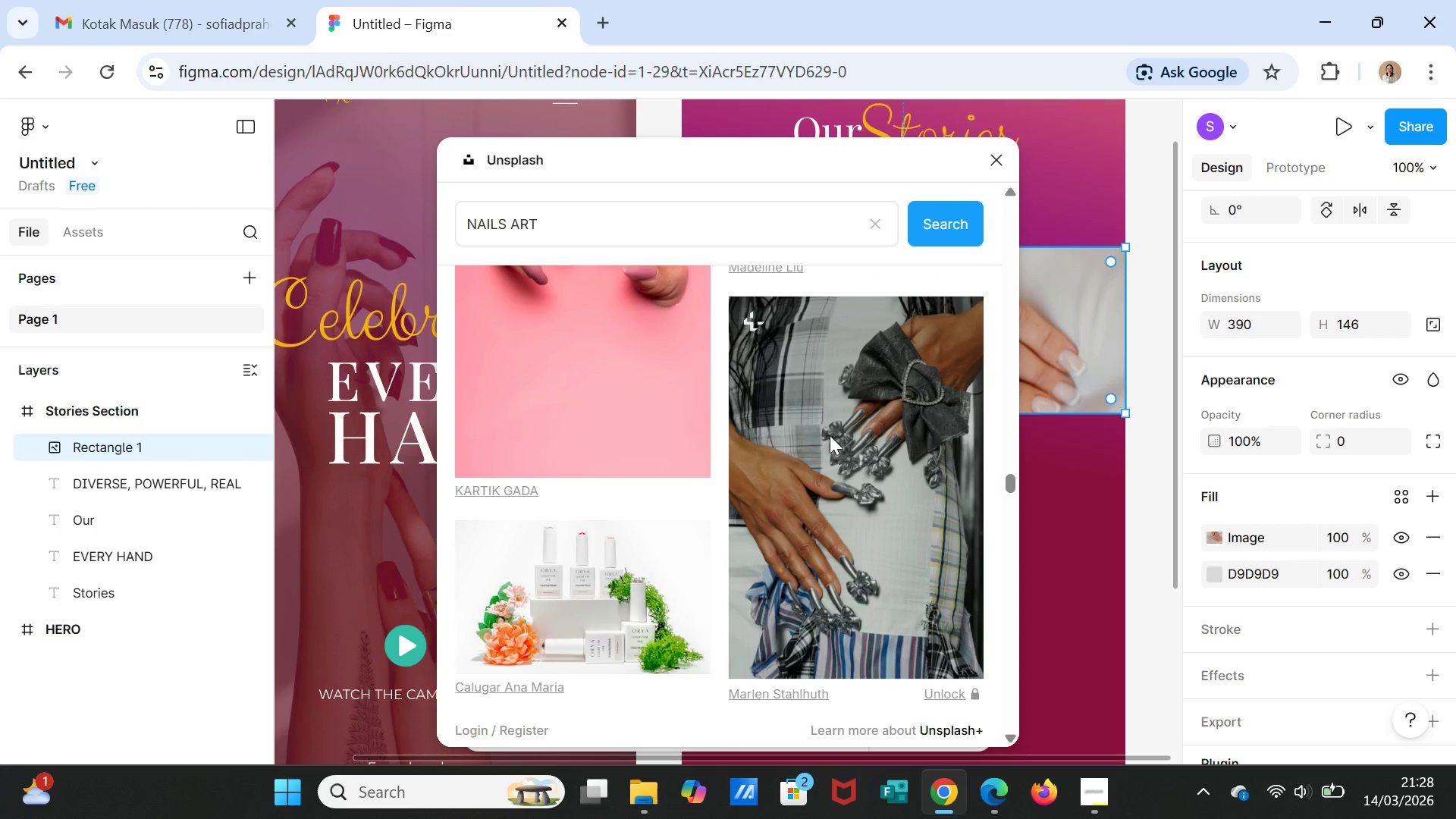 
left_click([814, 500])
 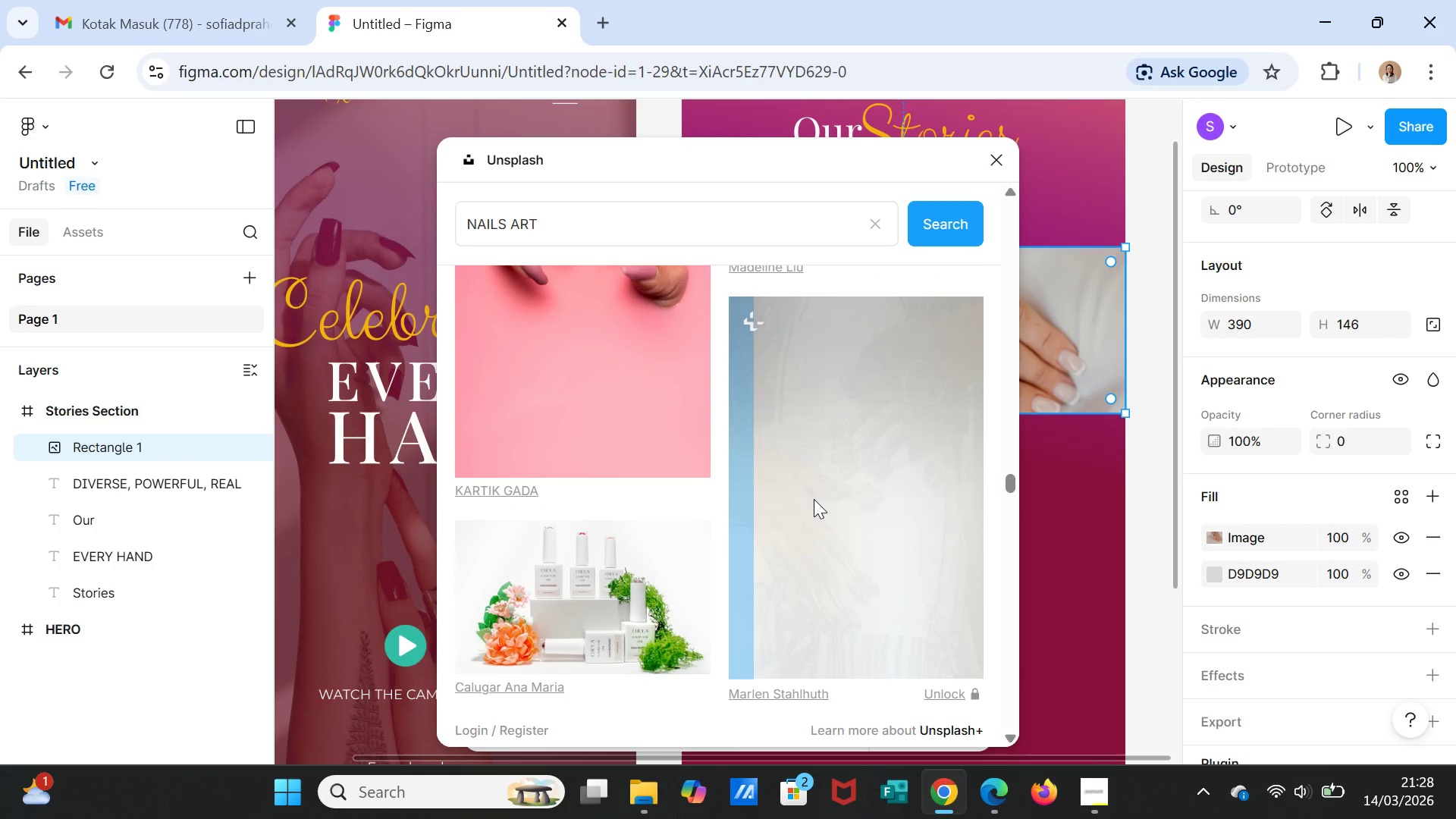 
scroll: coordinate [813, 497], scroll_direction: down, amount: 7.0
 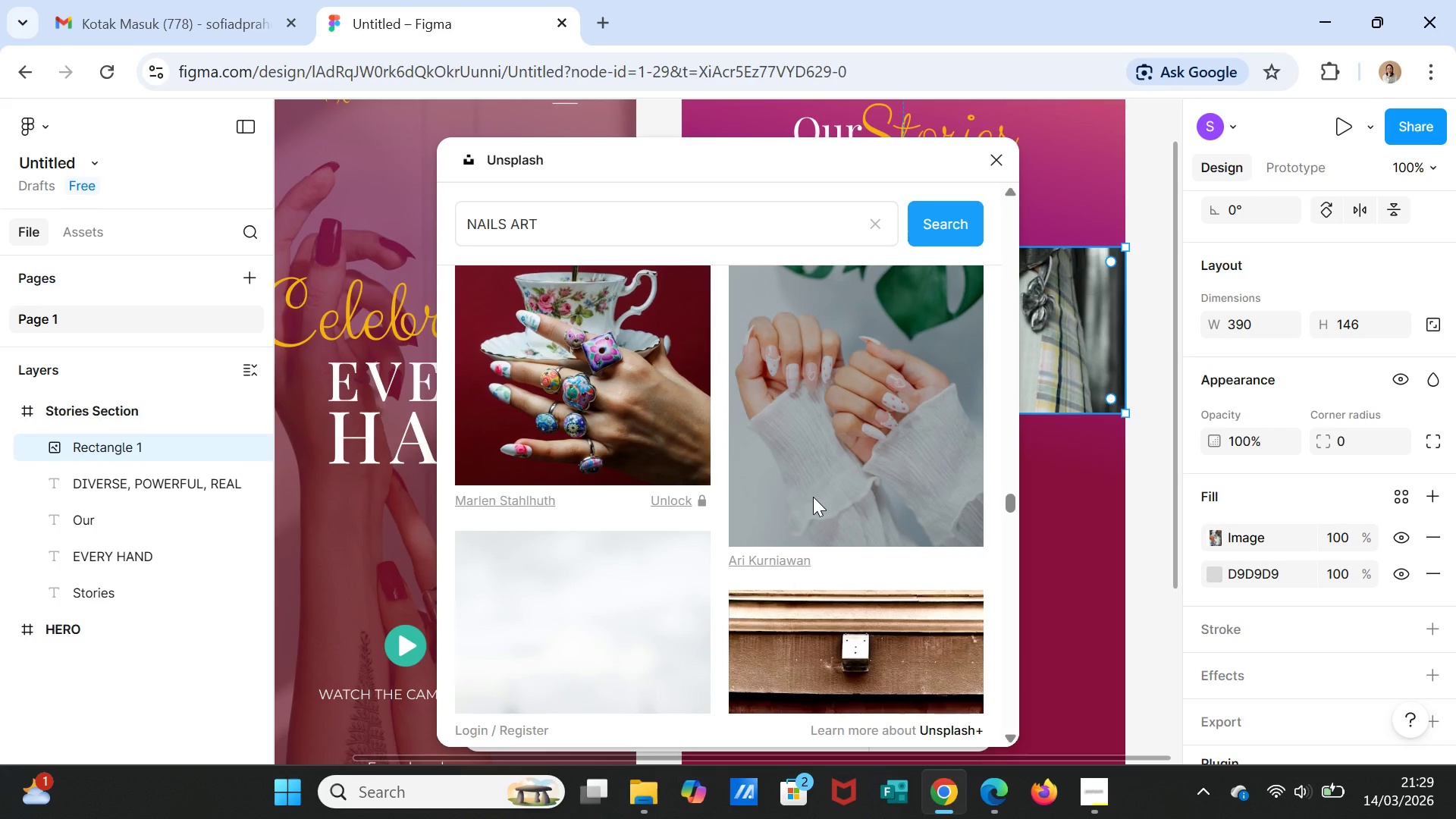 
left_click([822, 466])
 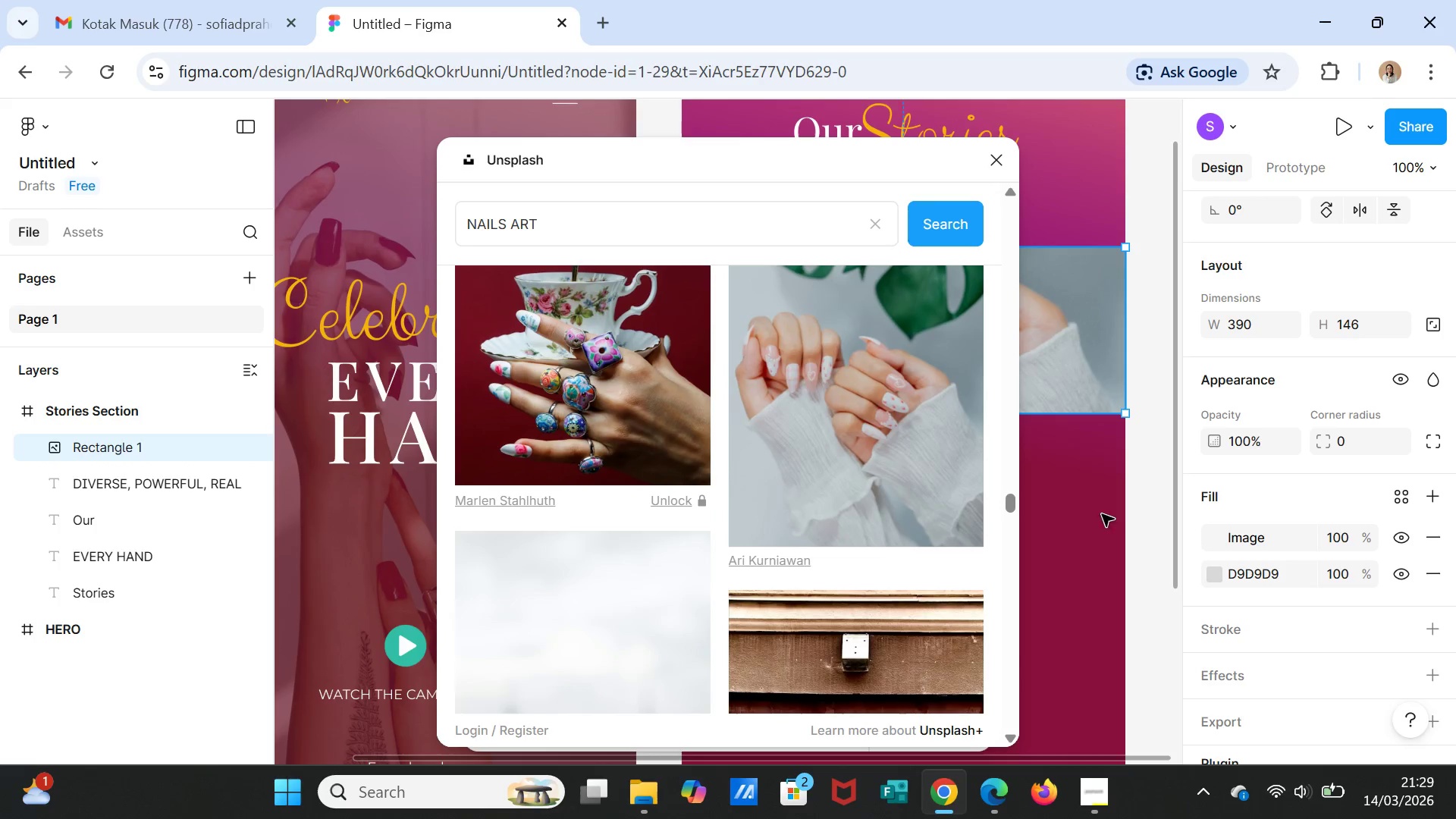 
left_click([1153, 525])
 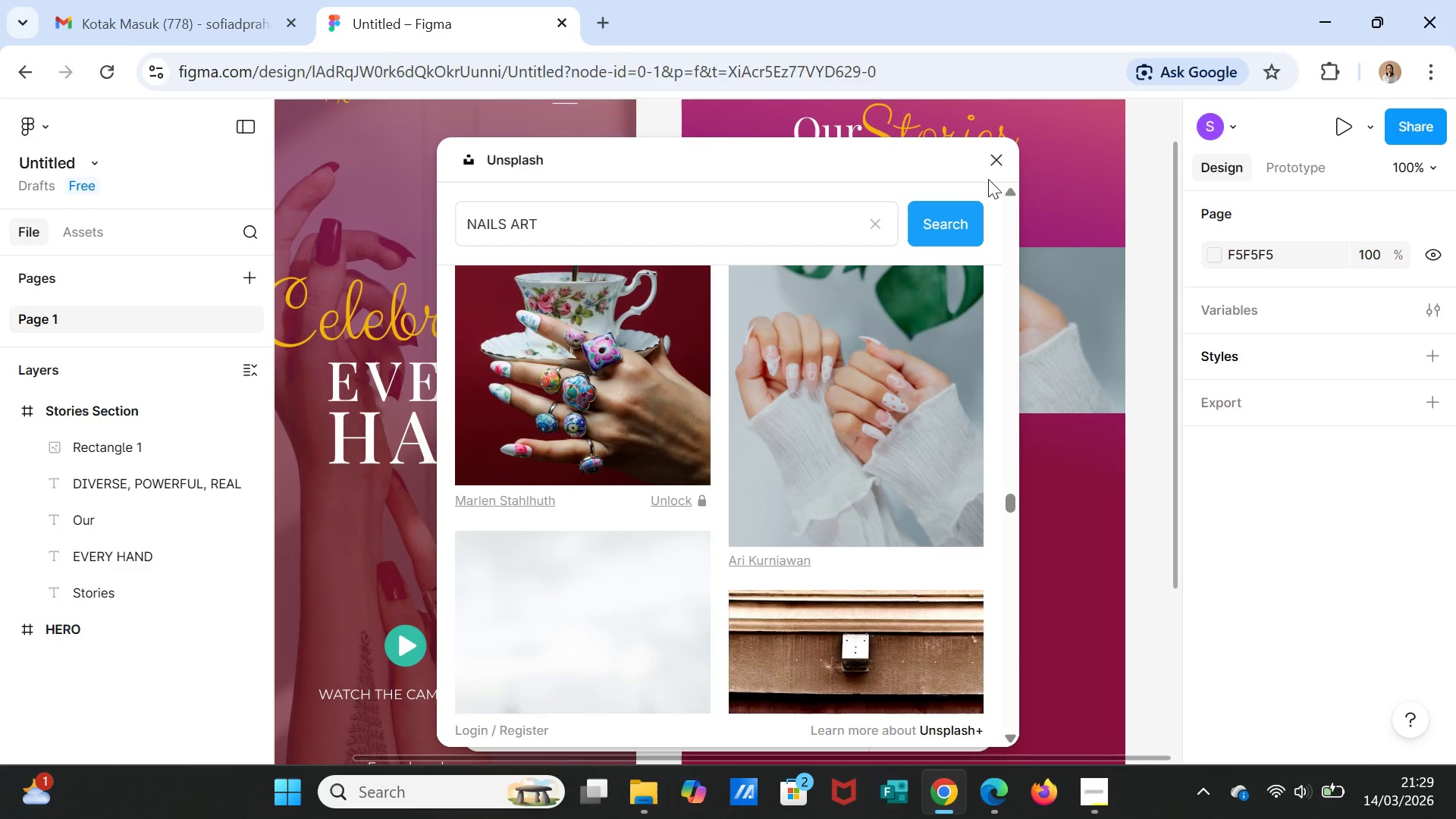 
left_click([990, 158])
 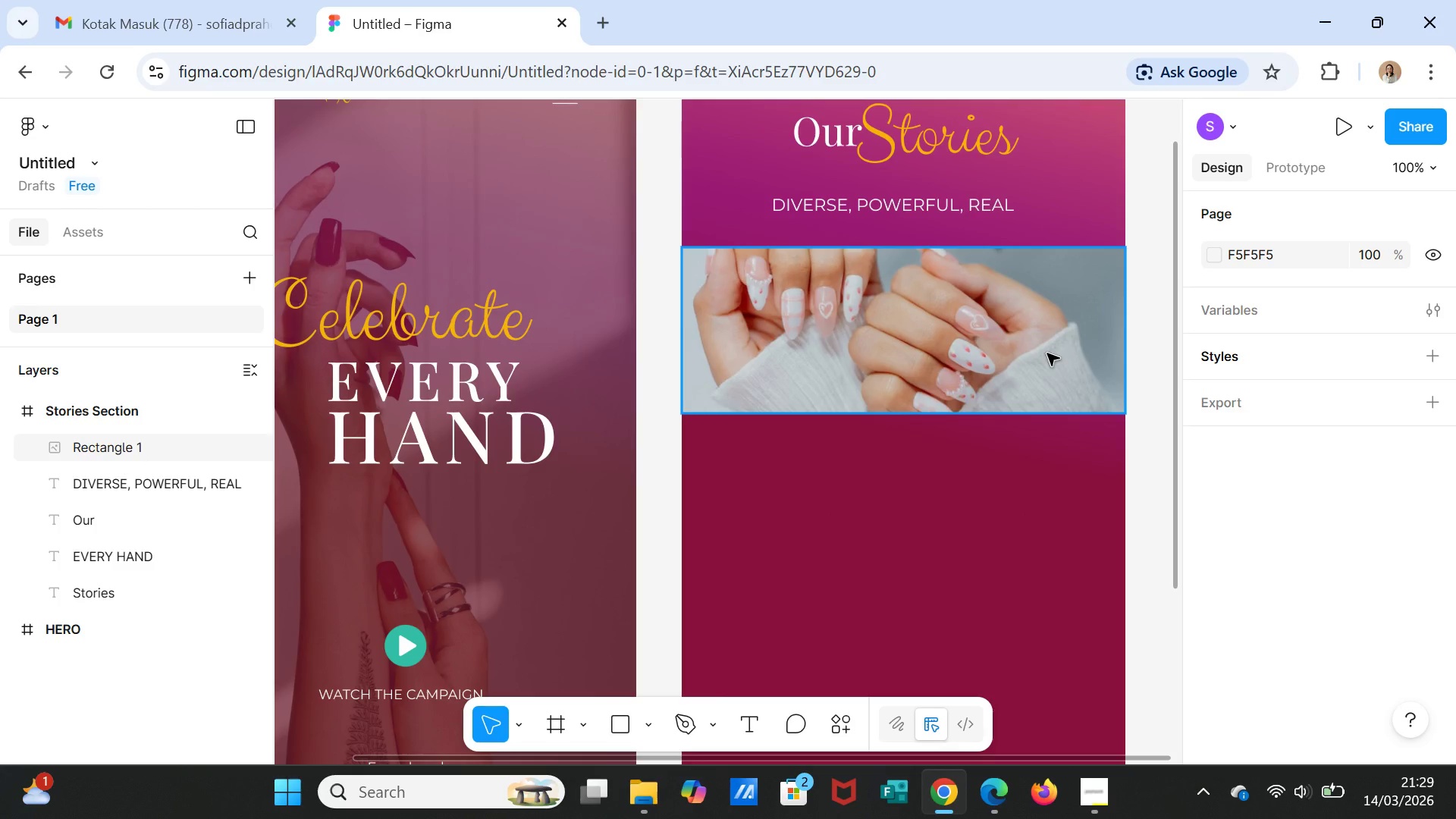 
left_click([1047, 353])
 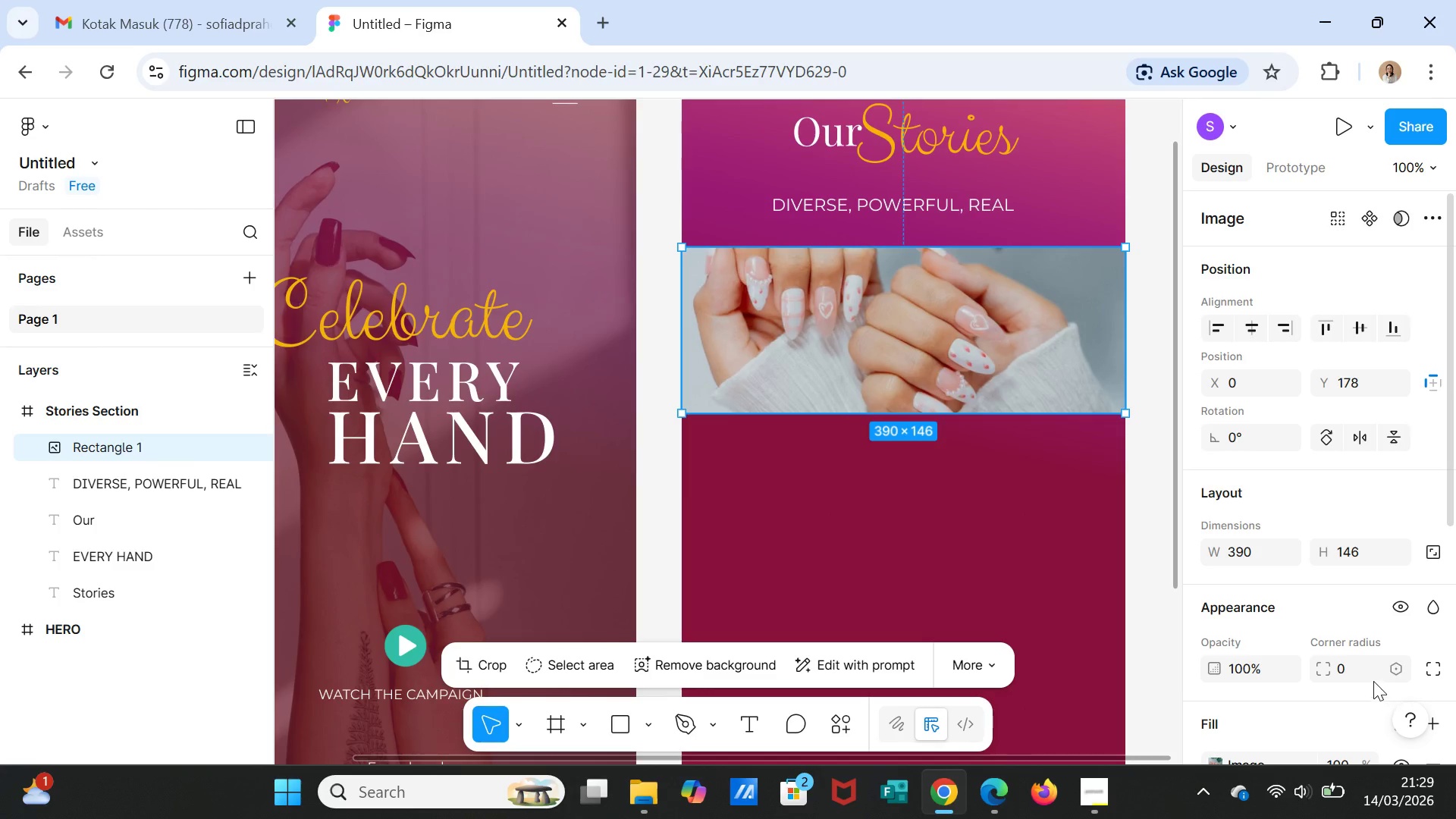 
wait(7.66)
 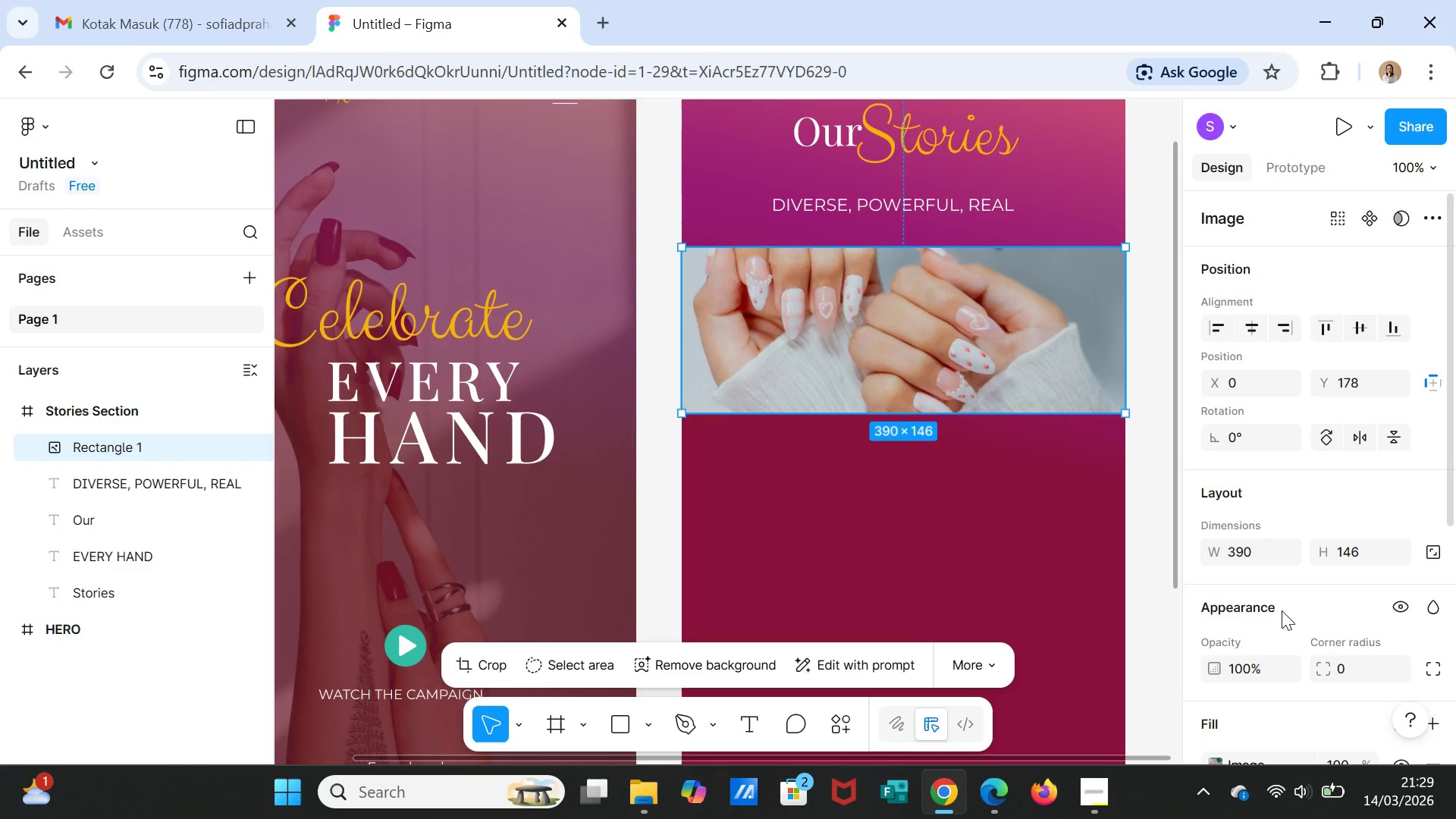 
left_click_drag(start_coordinate=[924, 415], to_coordinate=[924, 421])
 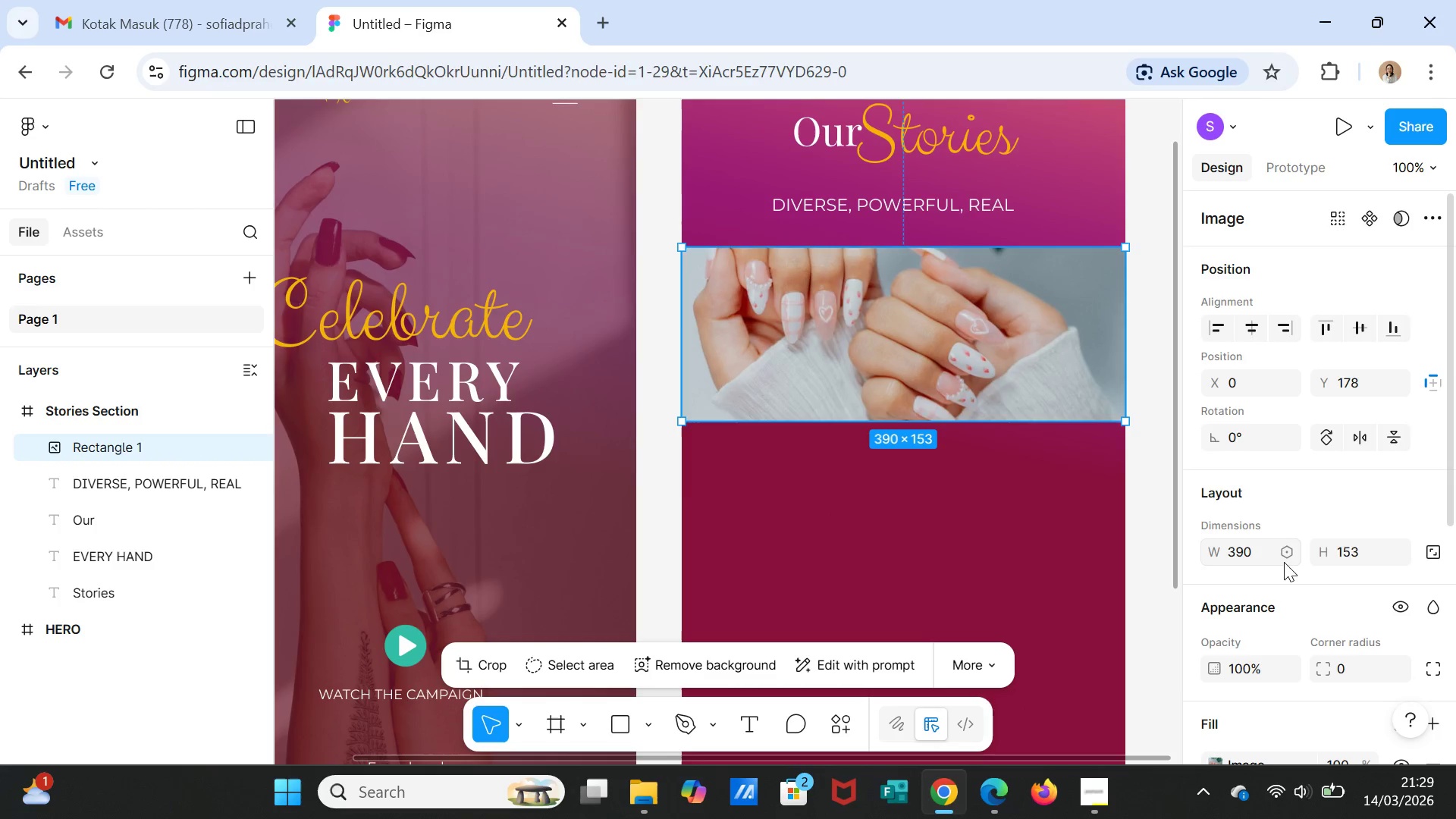 
scroll: coordinate [1313, 598], scroll_direction: down, amount: 2.0
 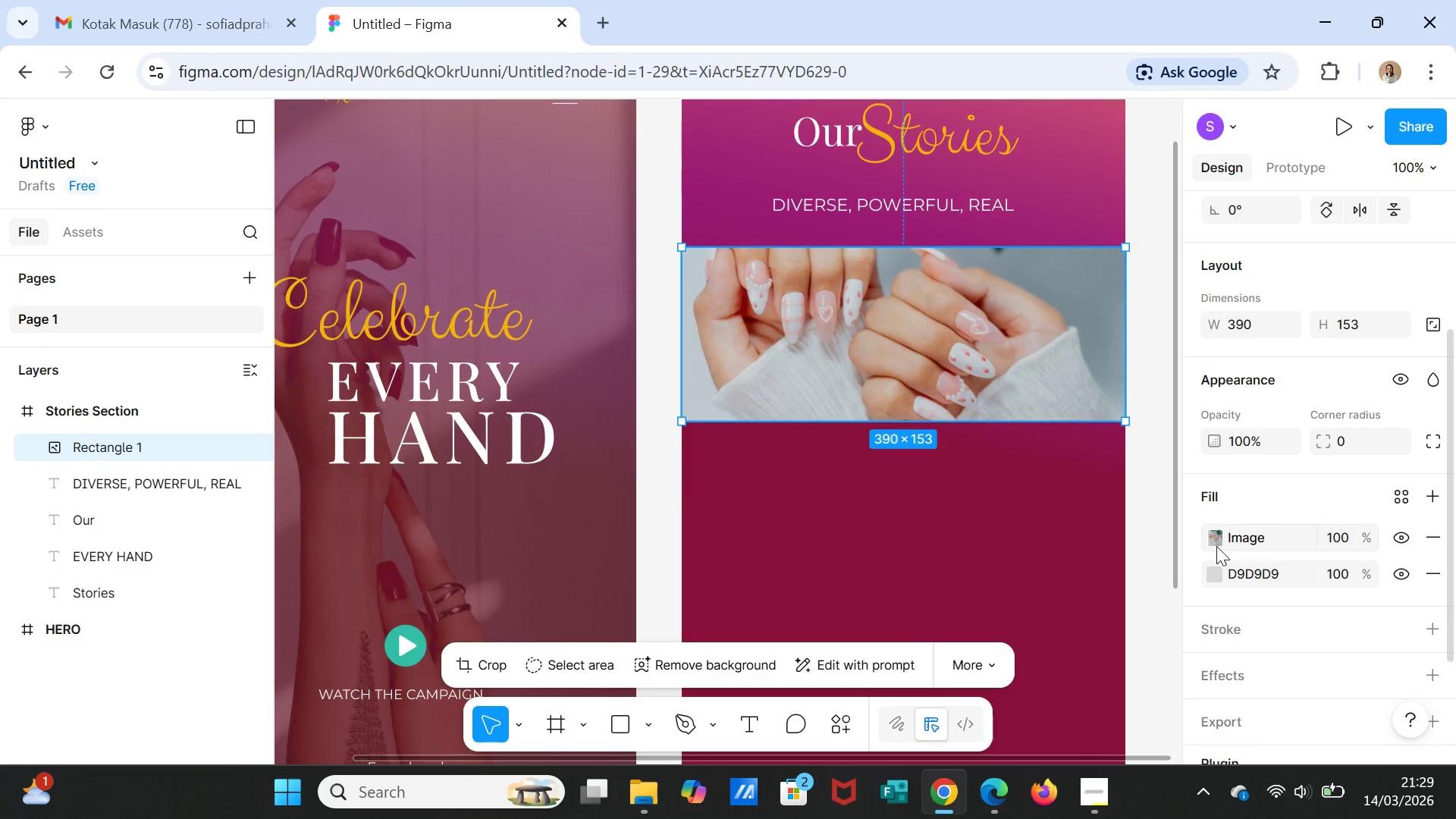 
left_click([1216, 546])
 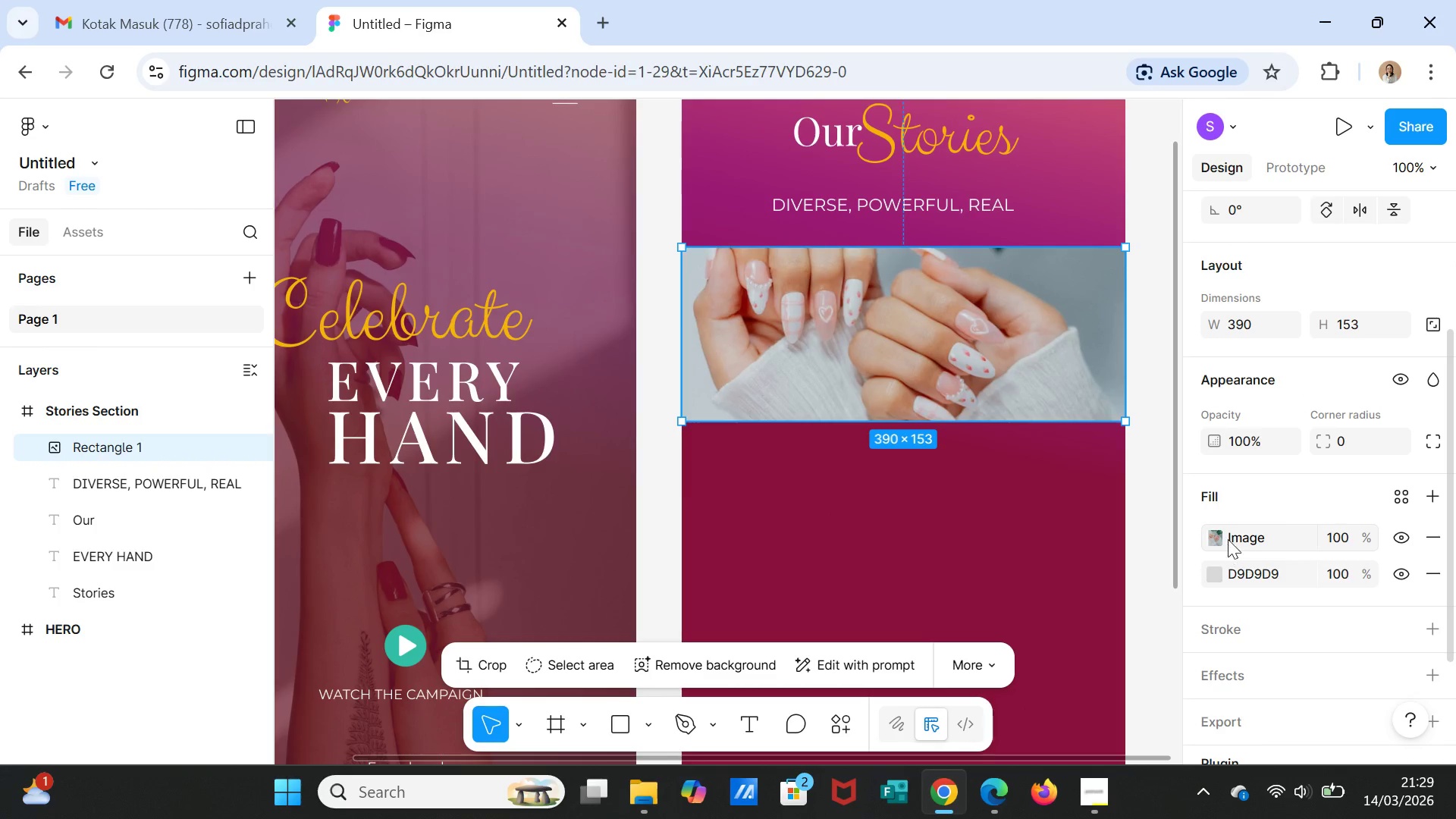 
left_click([1263, 536])
 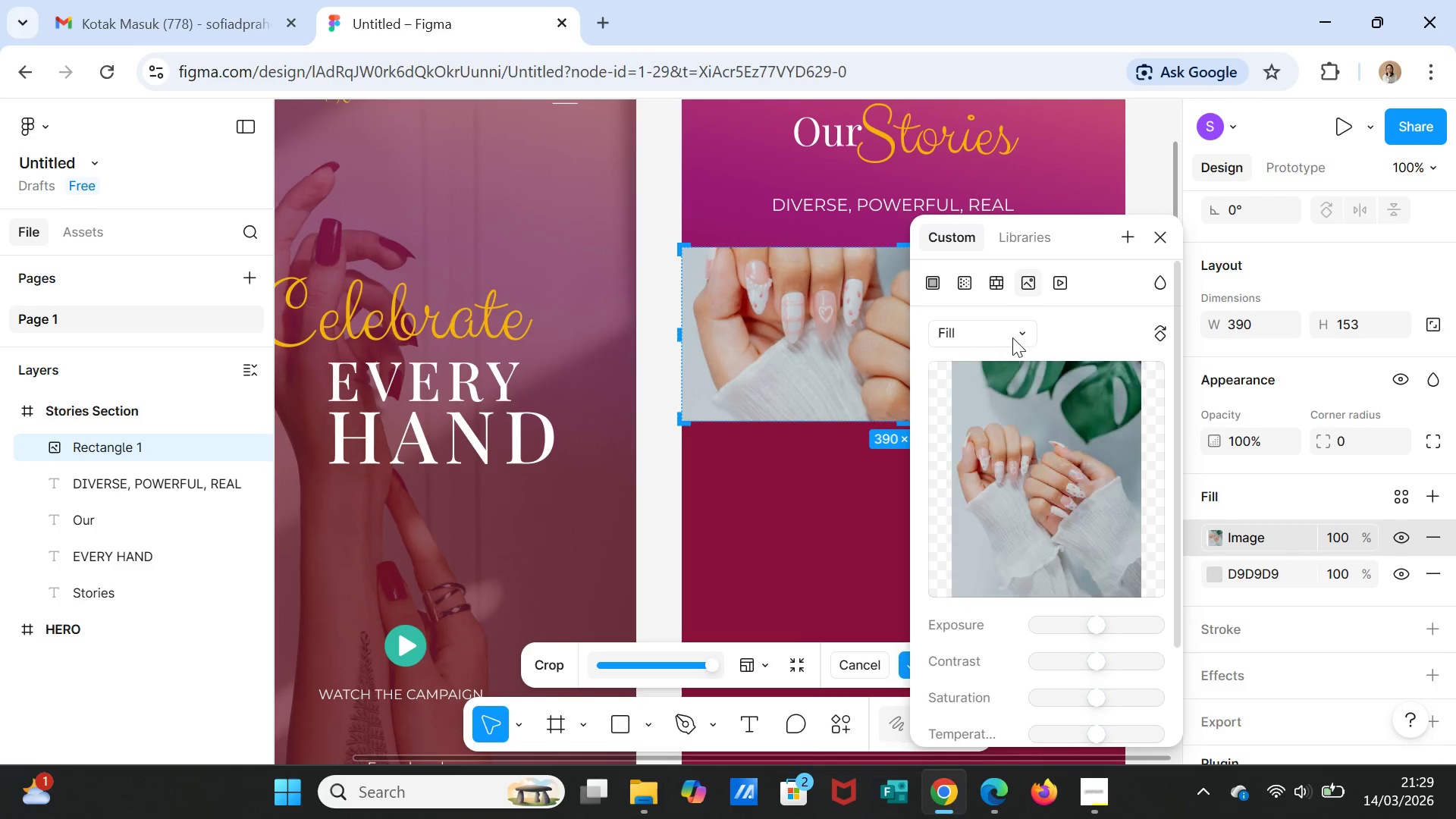 
mouse_move([990, 406])
 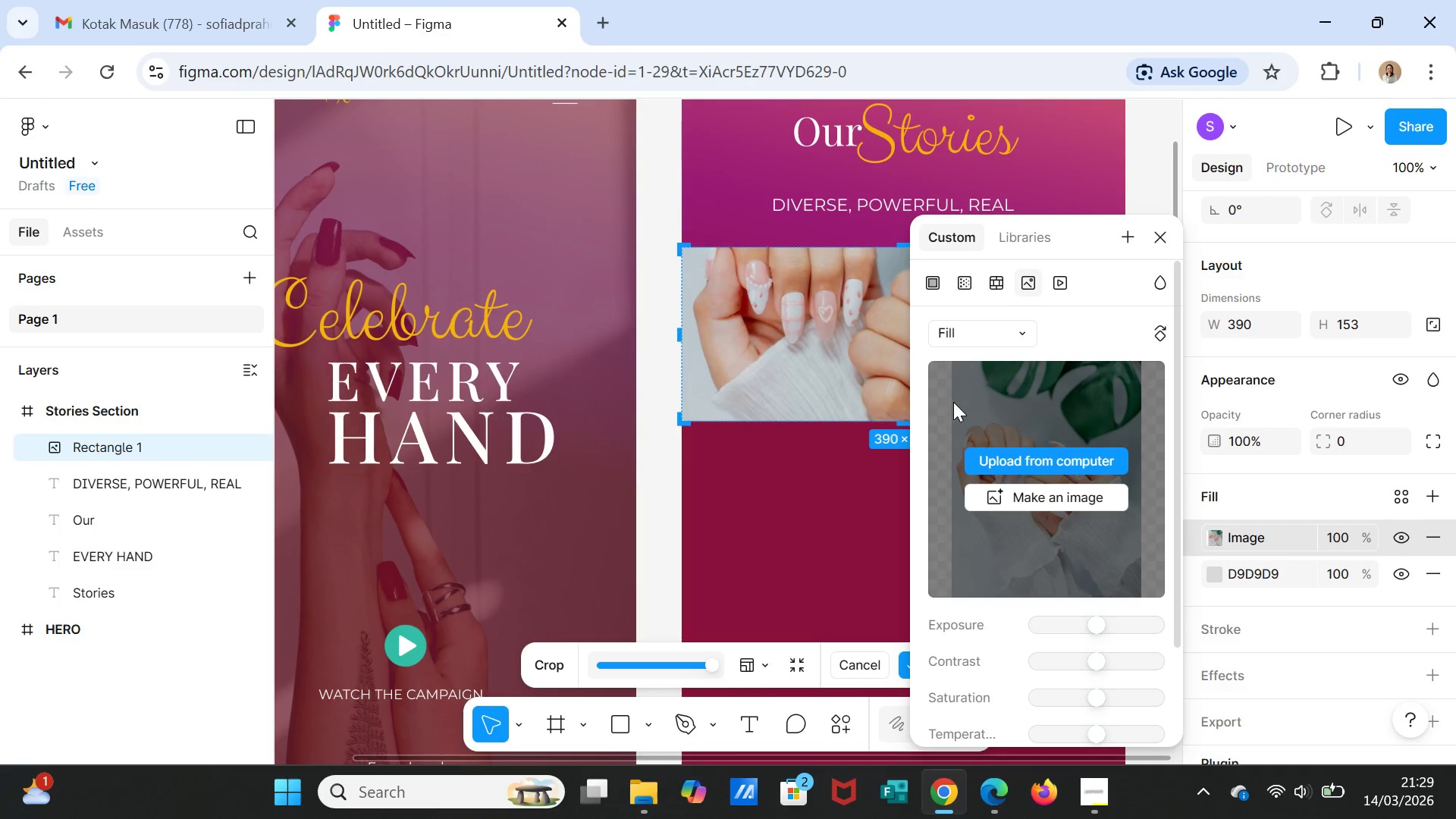 
left_click([953, 402])
 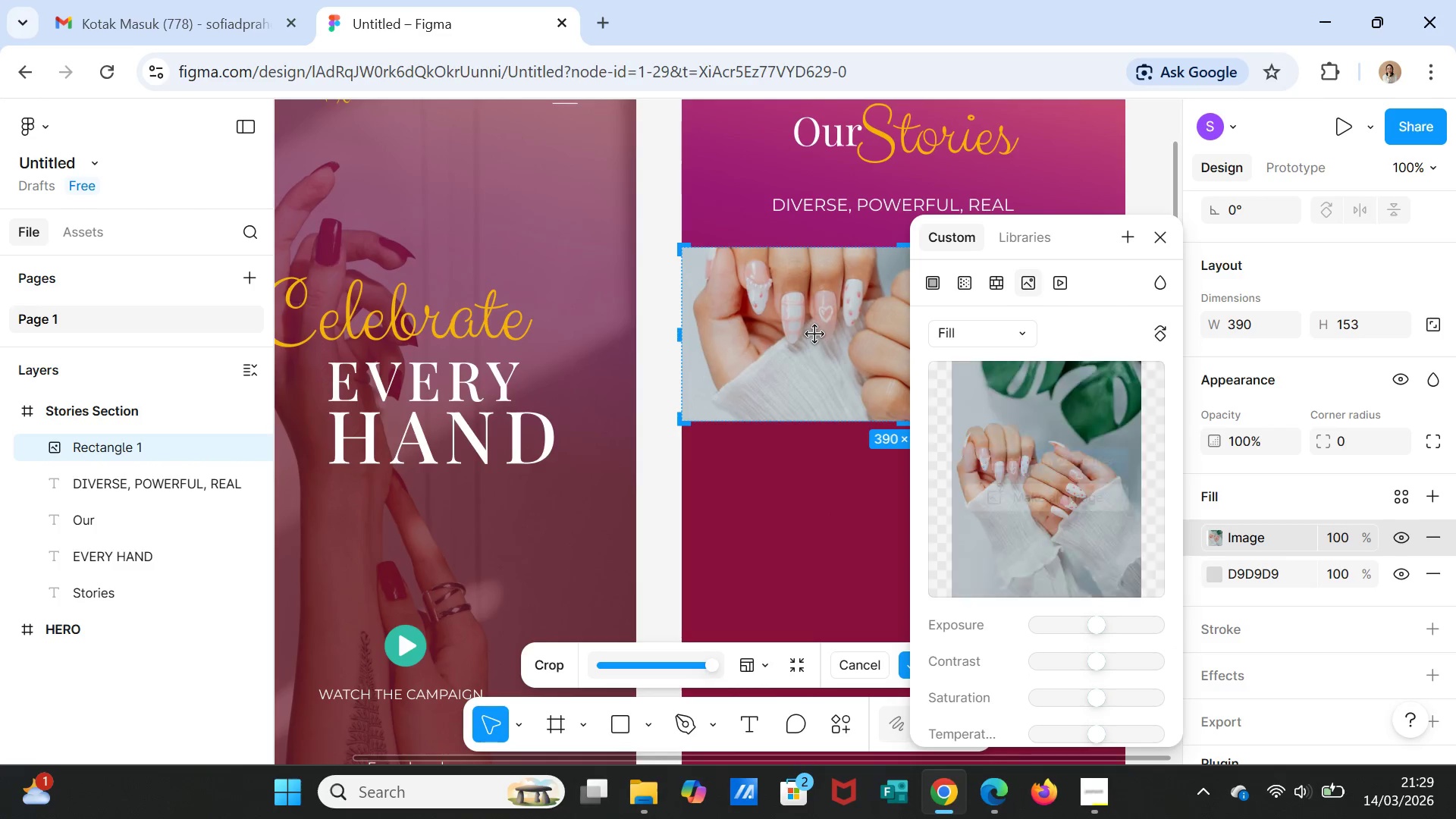 
left_click([815, 334])
 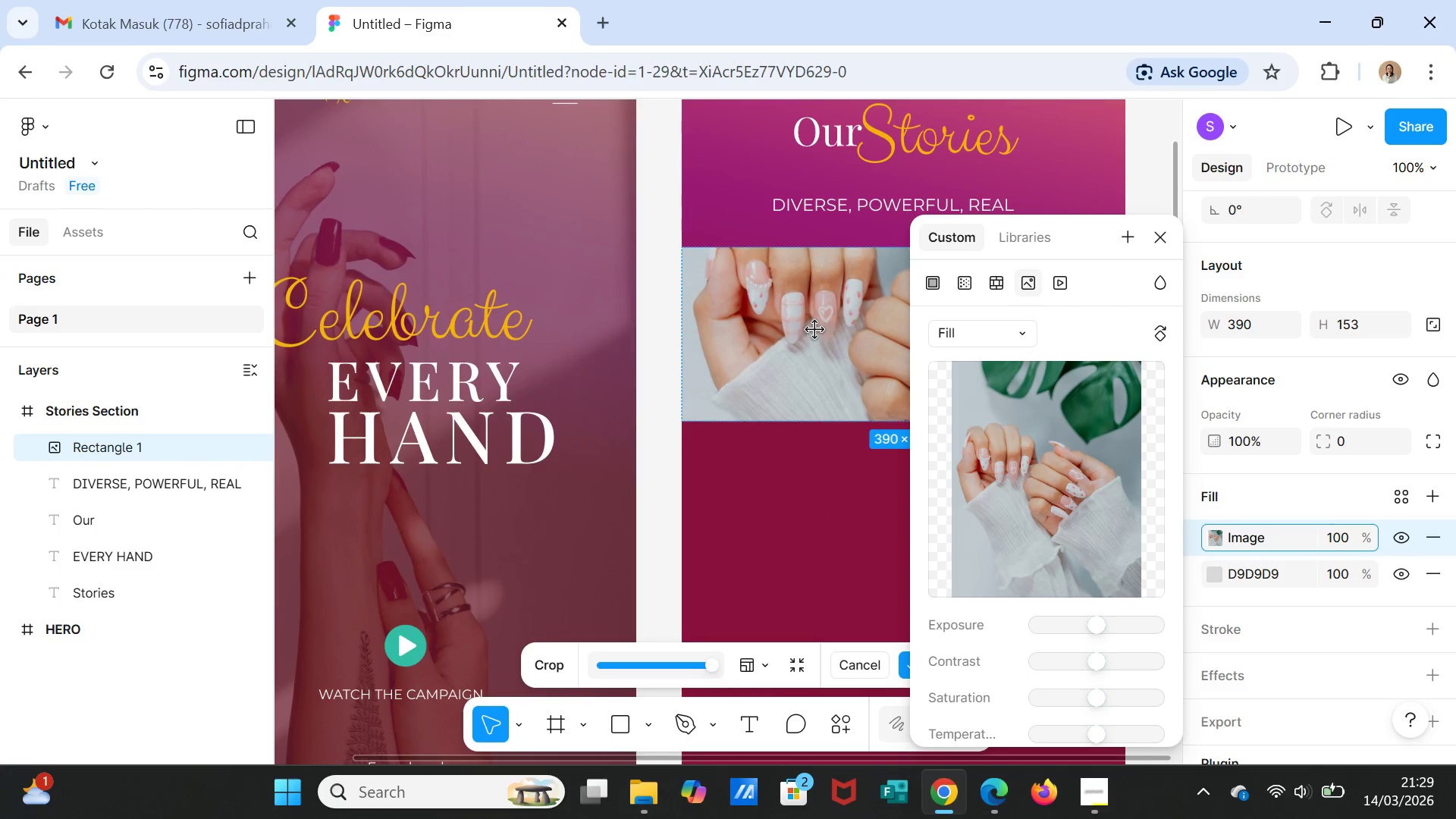 
left_click_drag(start_coordinate=[815, 330], to_coordinate=[819, 349])
 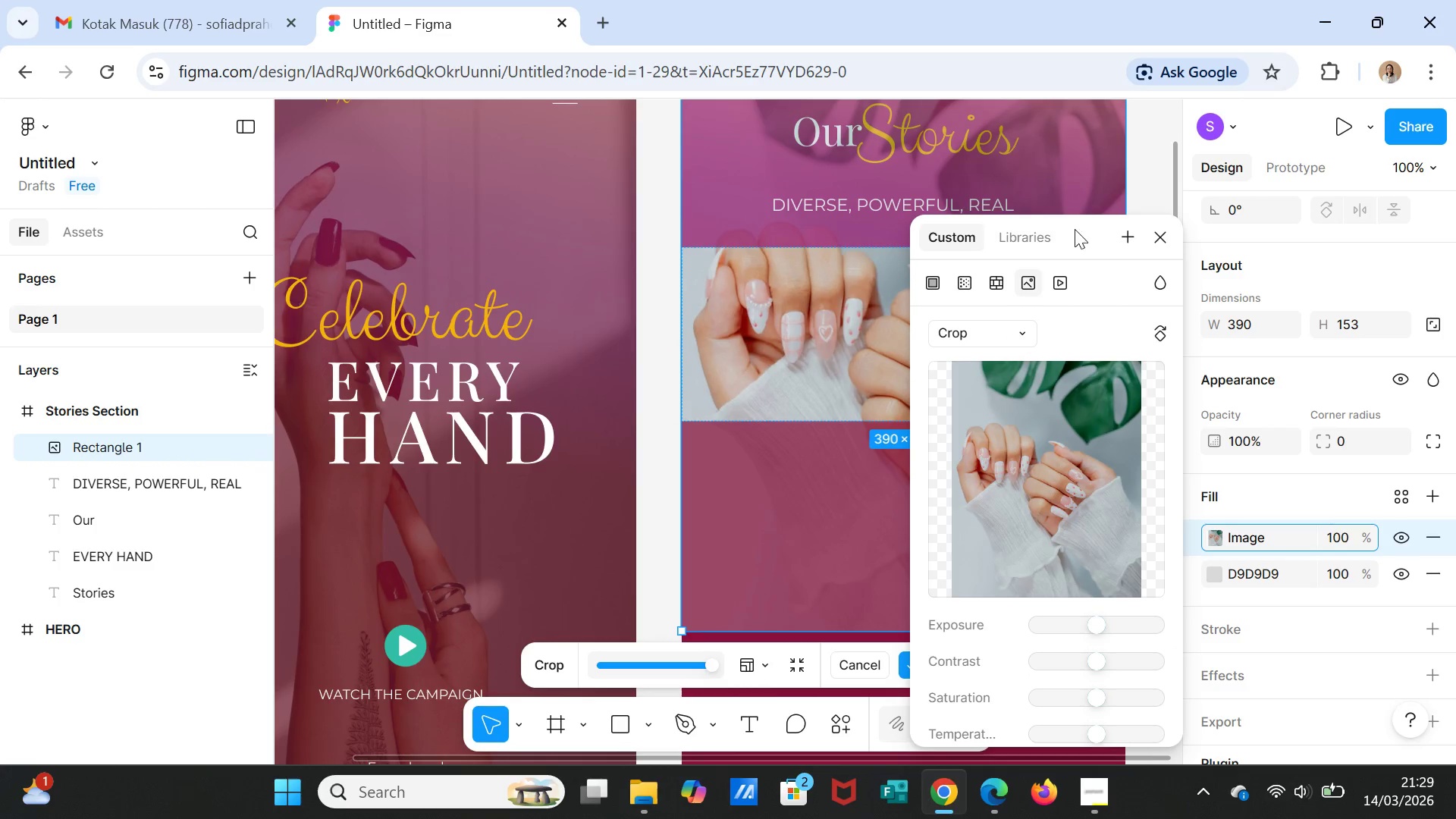 
left_click_drag(start_coordinate=[1075, 229], to_coordinate=[583, 213])
 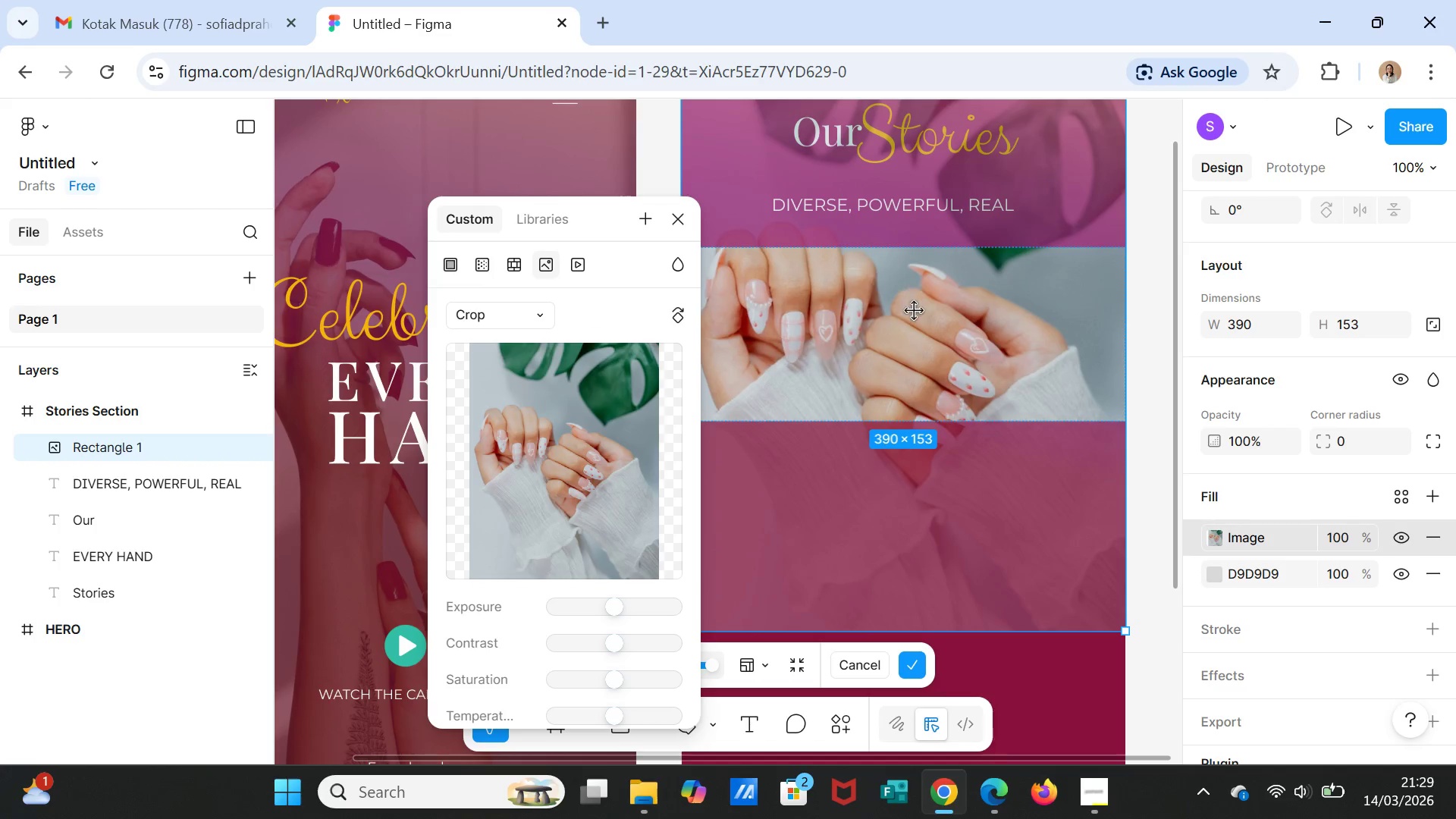 
left_click_drag(start_coordinate=[915, 314], to_coordinate=[916, 282])
 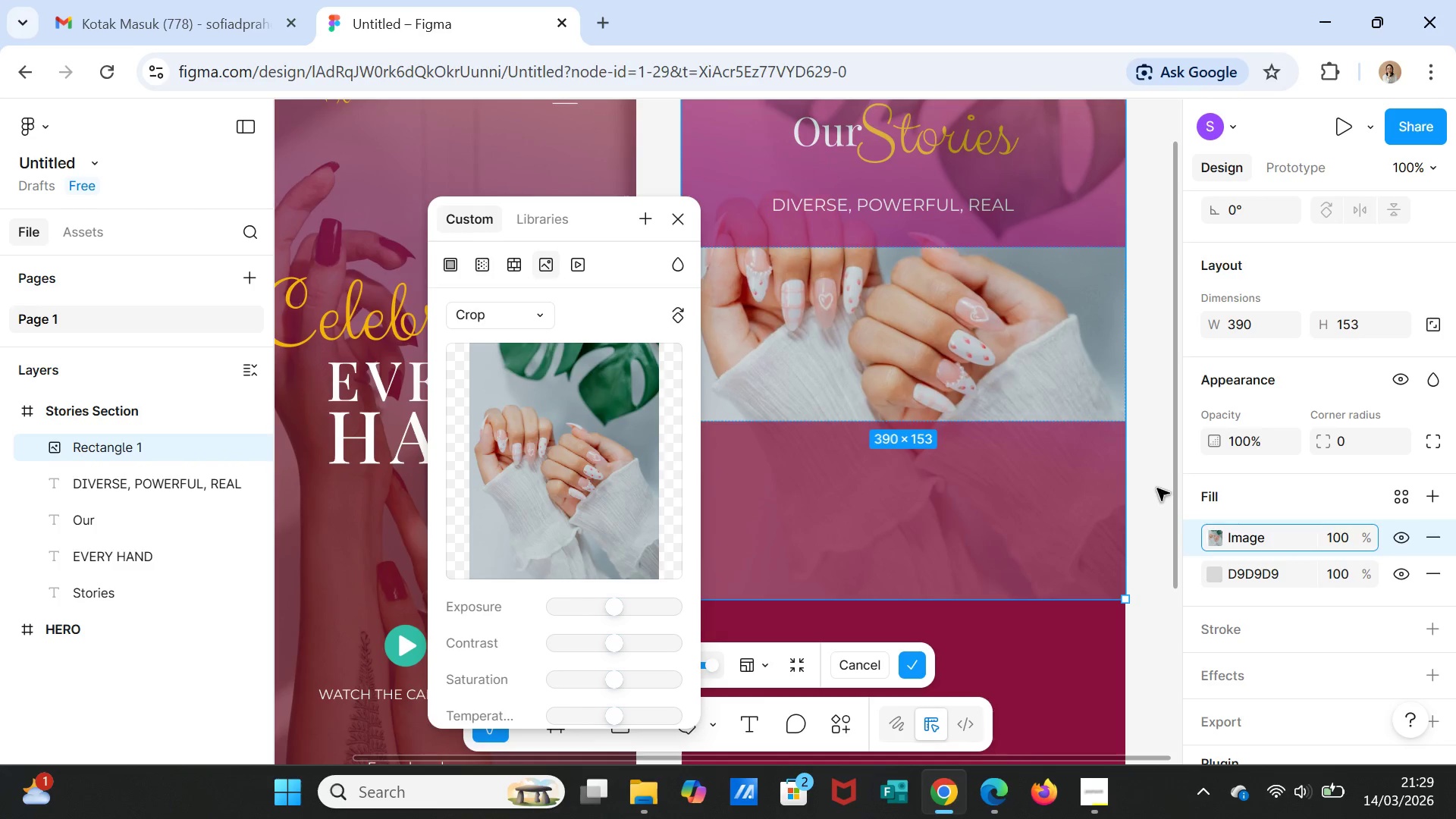 
left_click([1157, 488])
 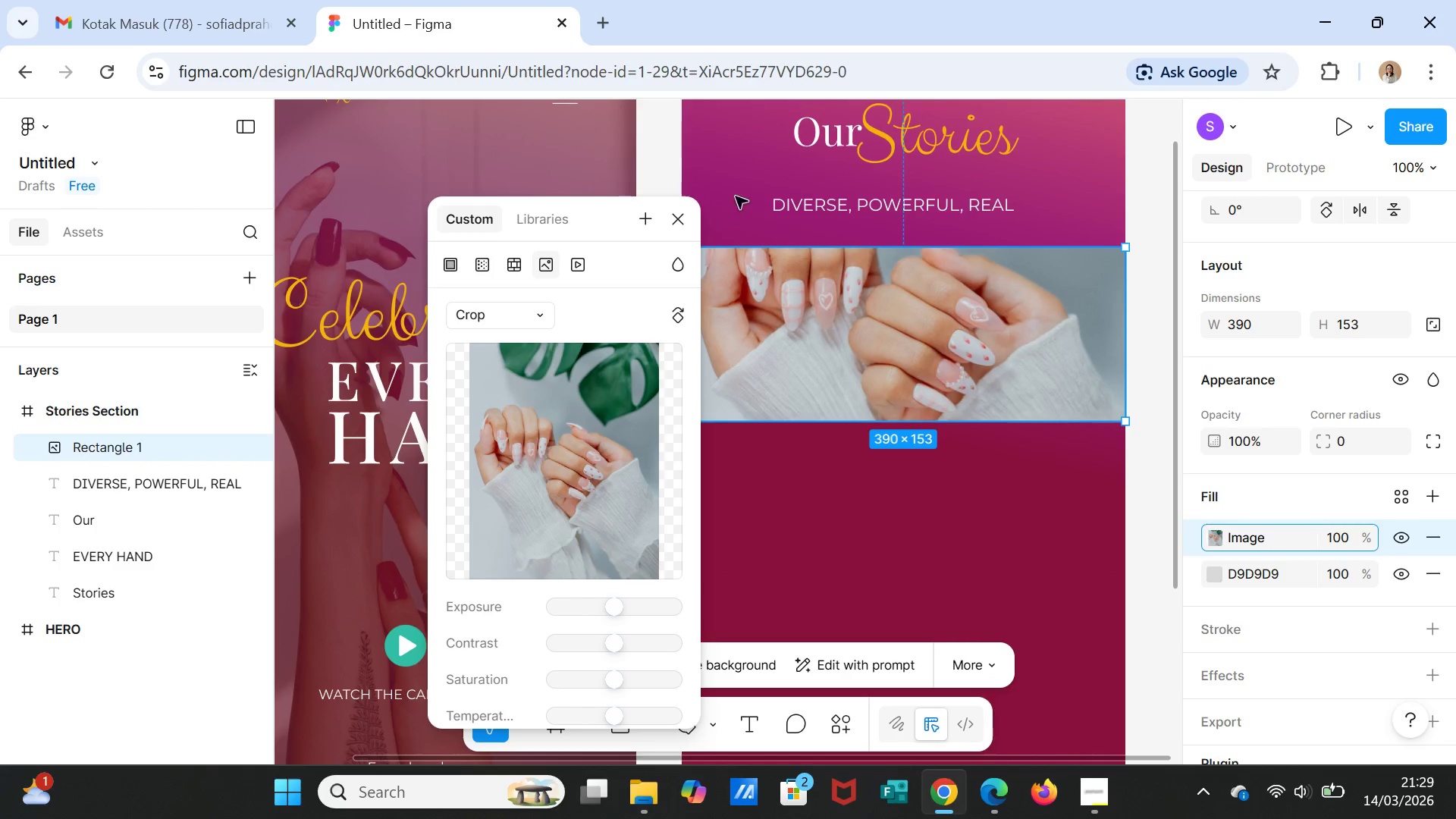 
left_click([684, 220])
 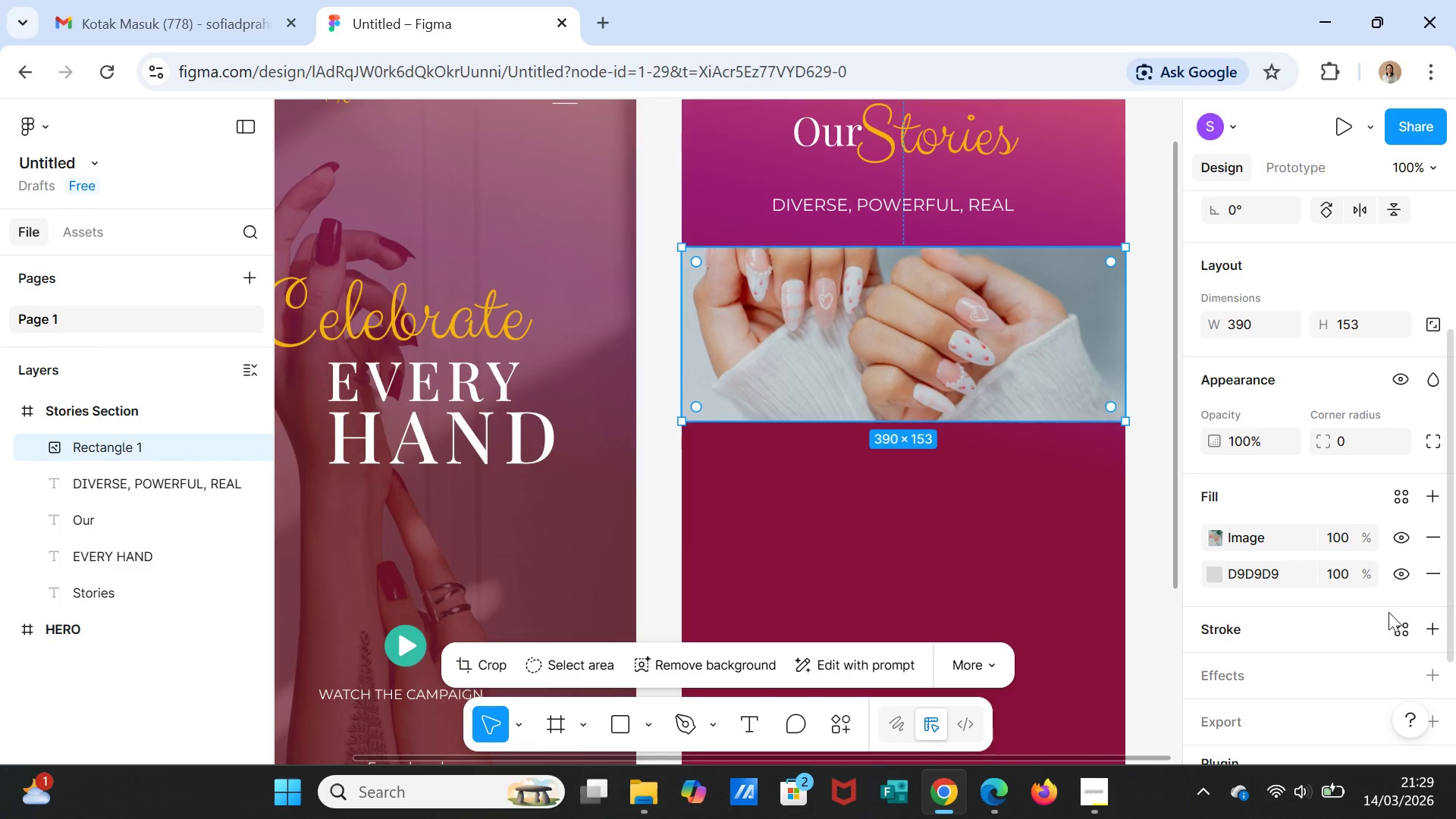 
scroll: coordinate [1436, 598], scroll_direction: down, amount: 1.0
 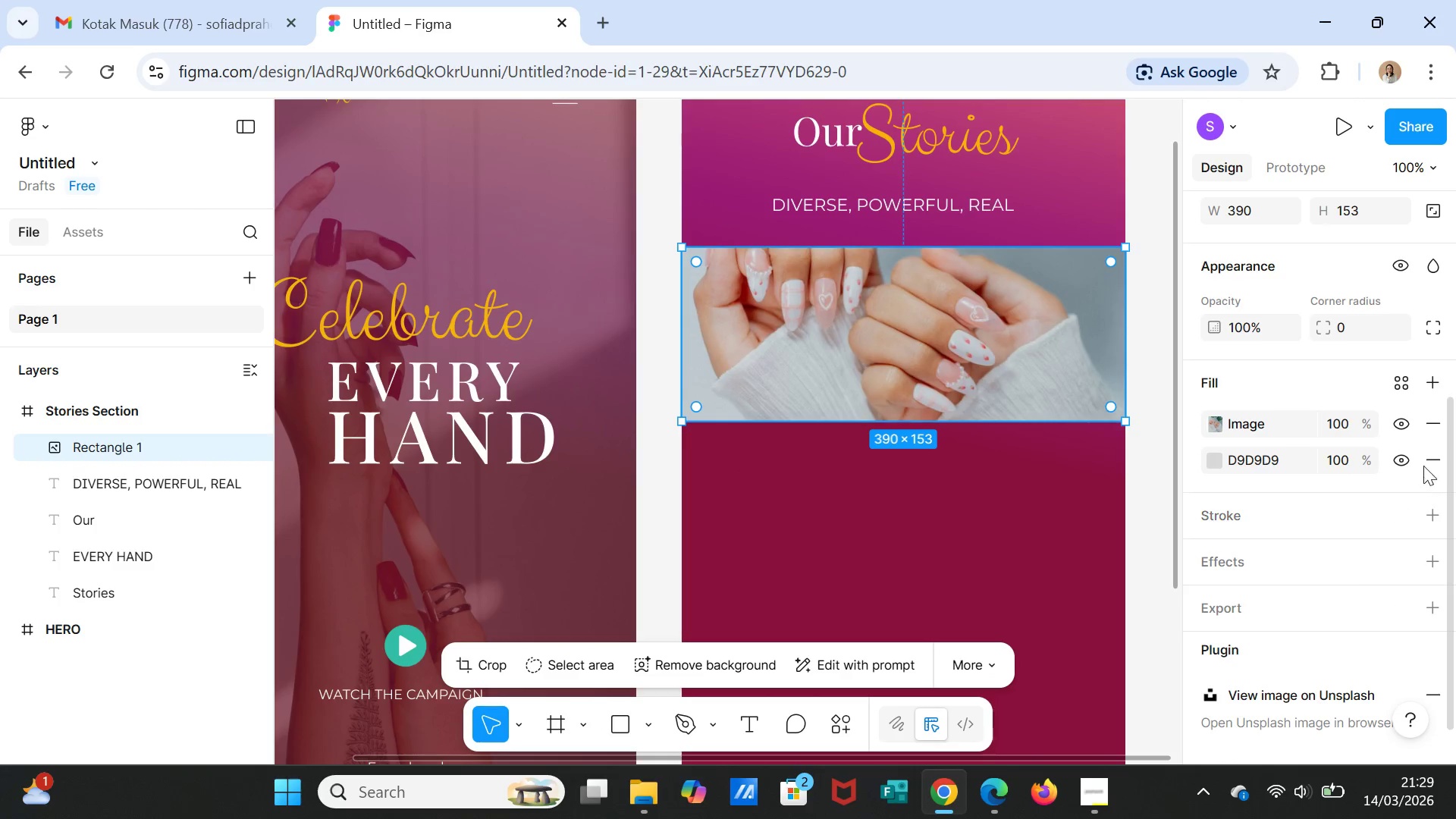 
left_click([1359, 331])
 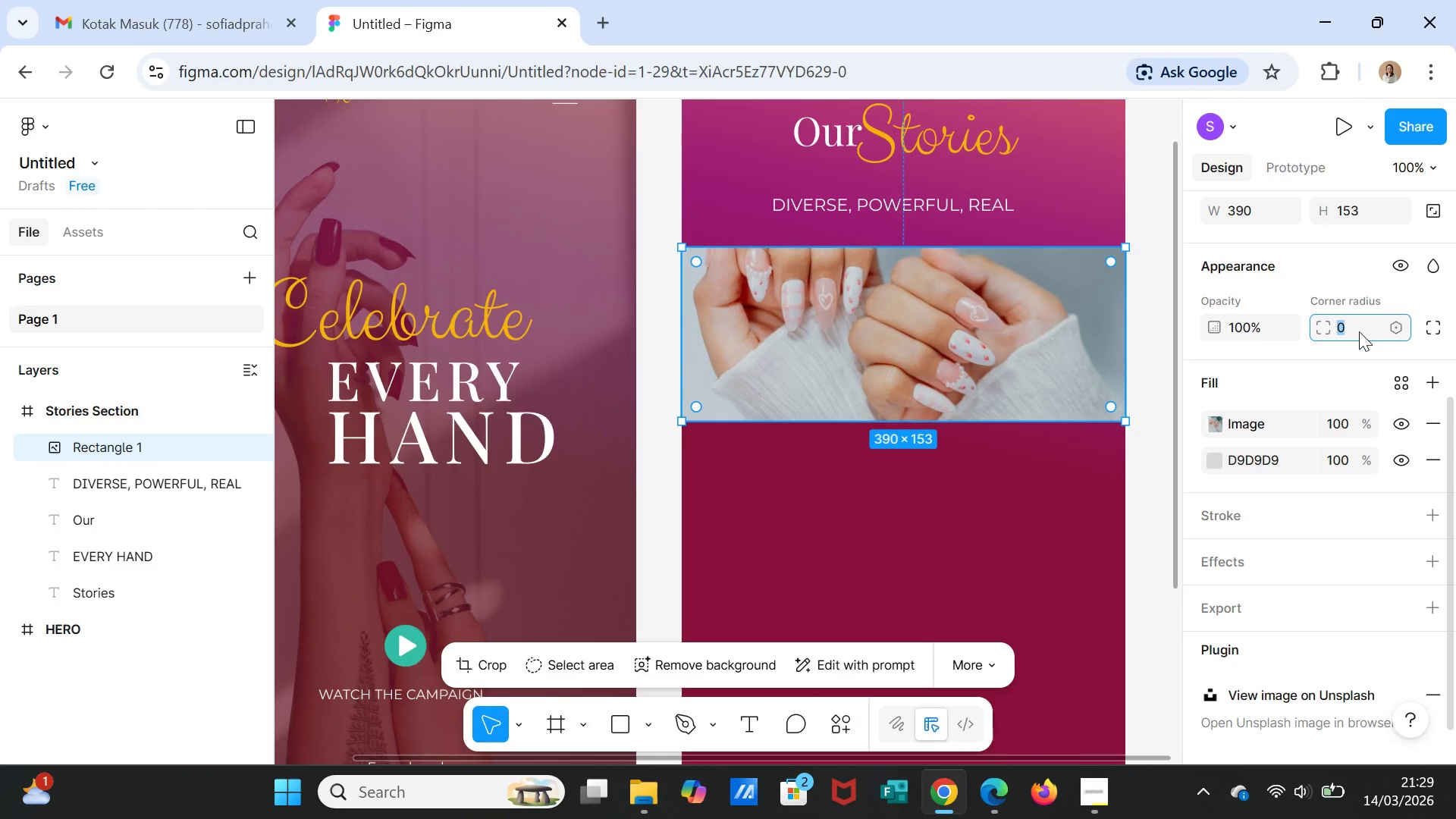 
type(25)
 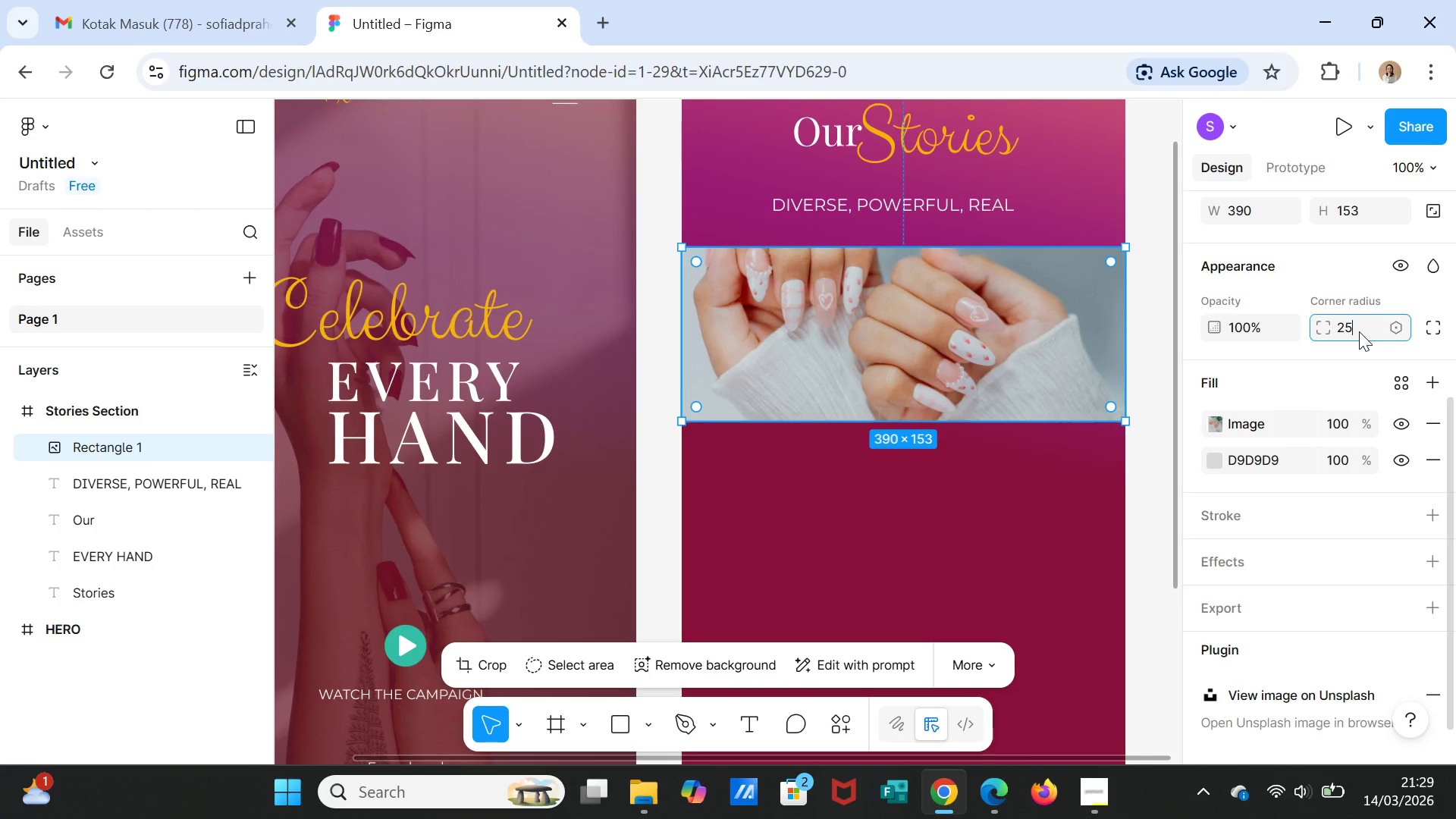 
key(Enter)
 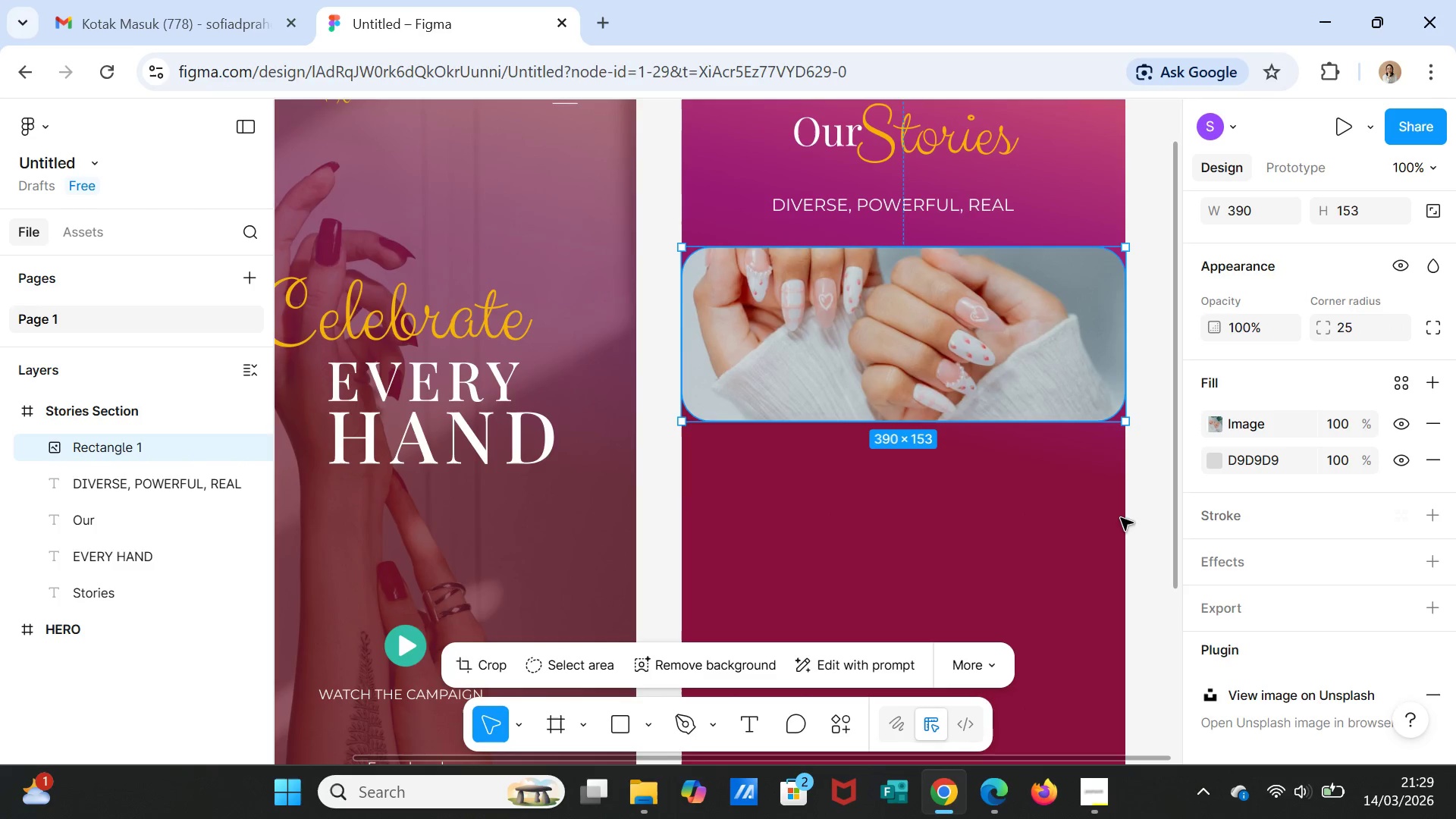 
left_click([1140, 509])
 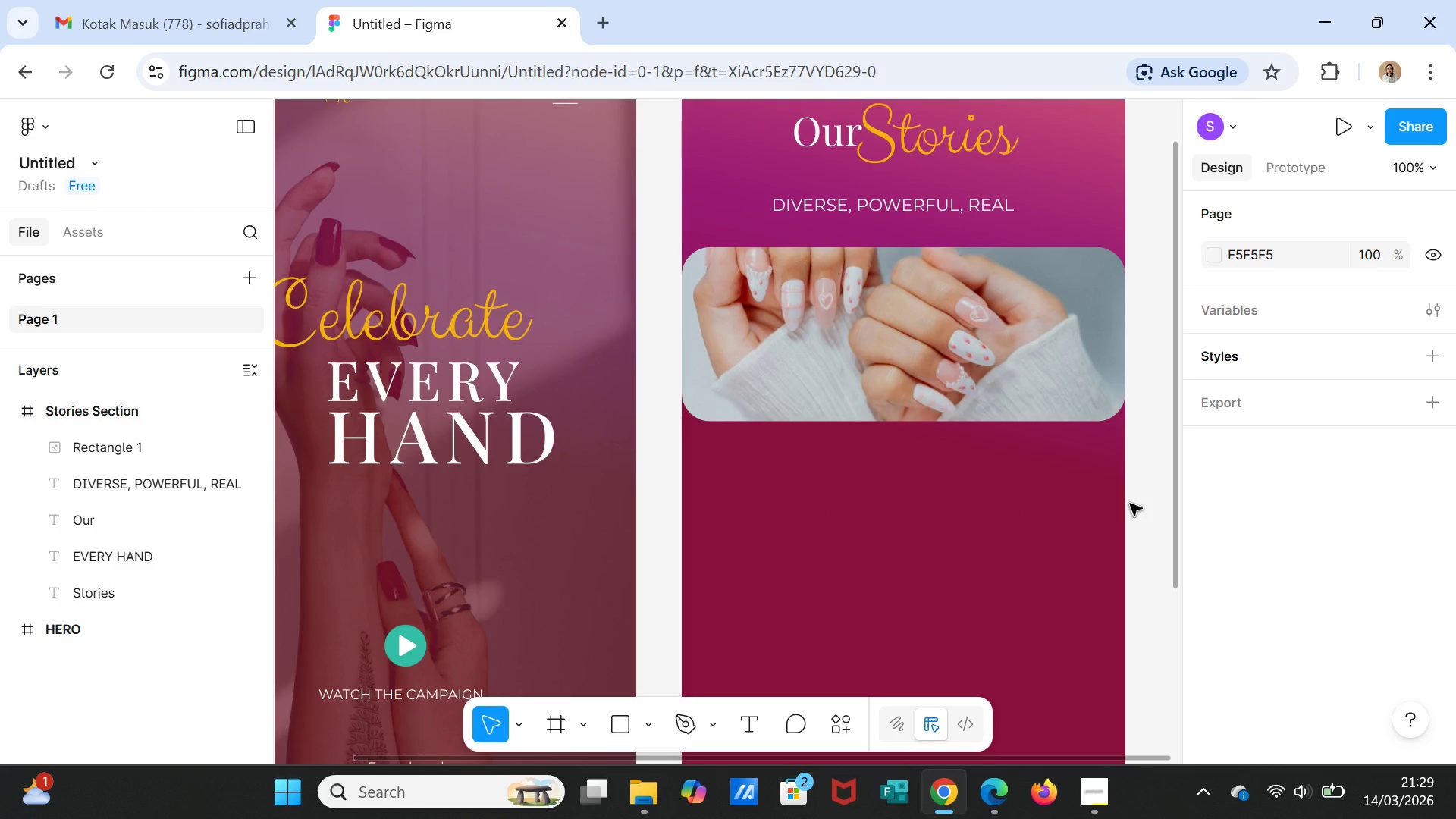 
scroll: coordinate [1031, 561], scroll_direction: down, amount: 9.0
 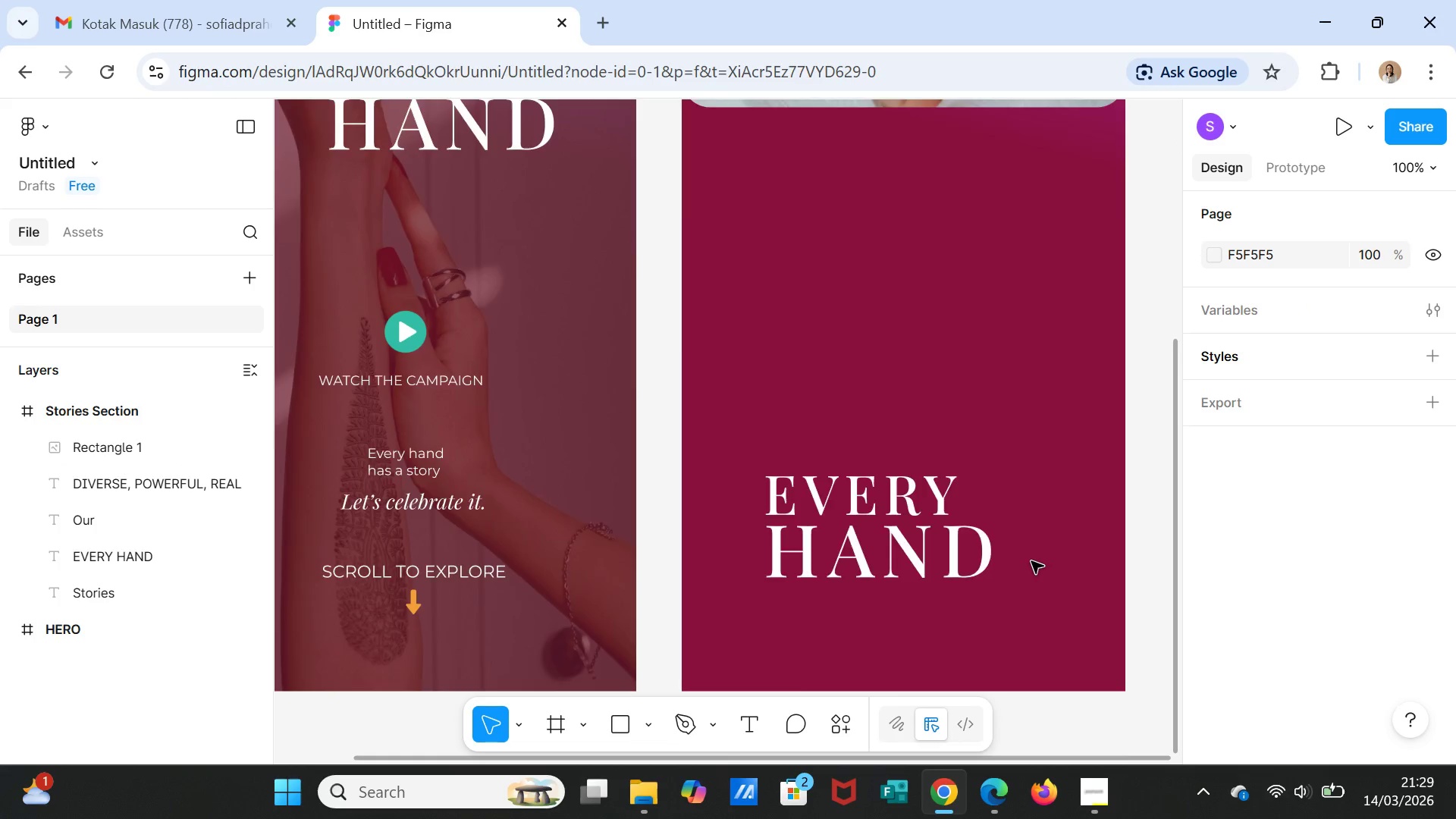 
scroll: coordinate [1031, 561], scroll_direction: up, amount: 7.0
 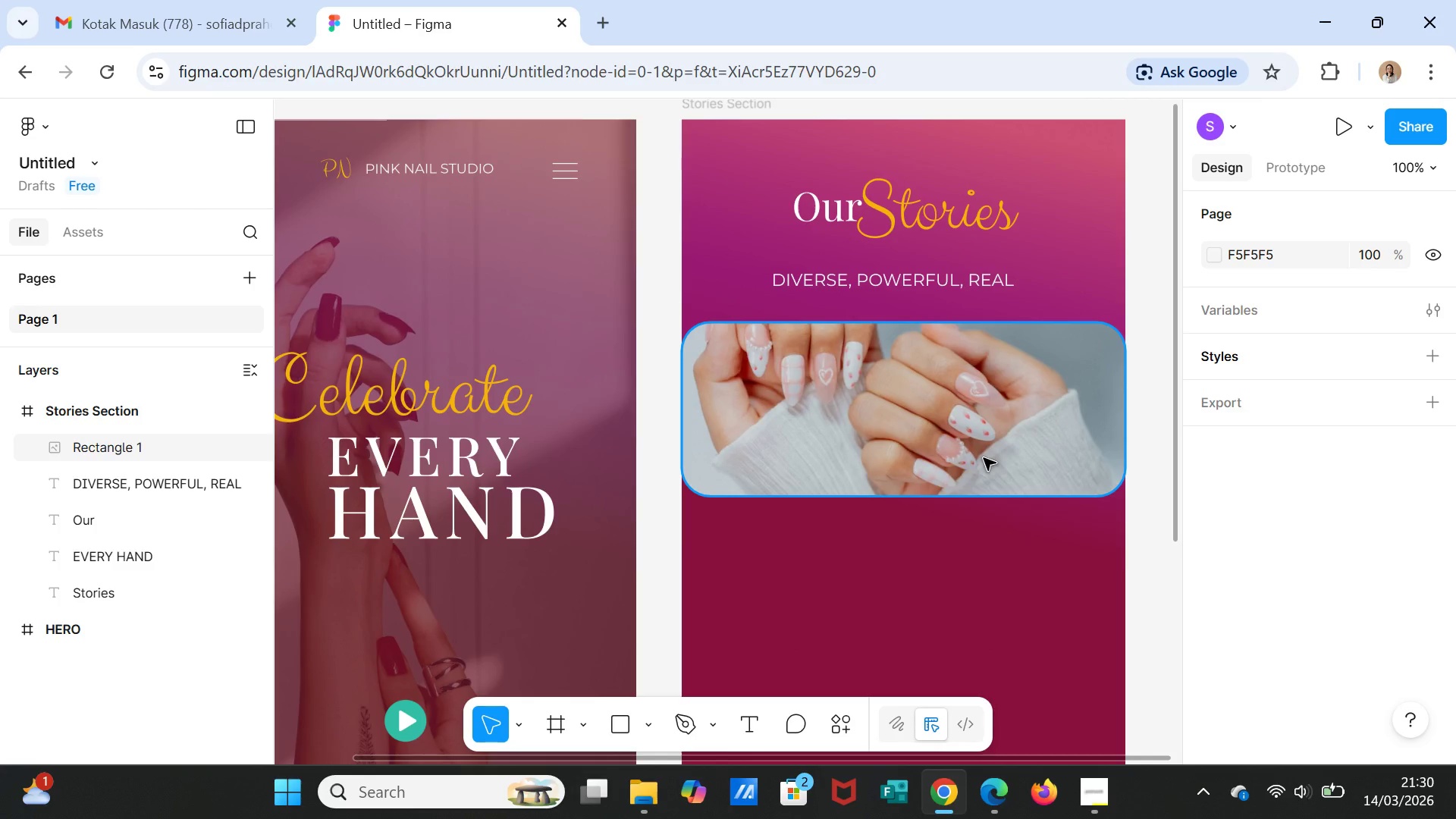 
left_click([984, 458])
 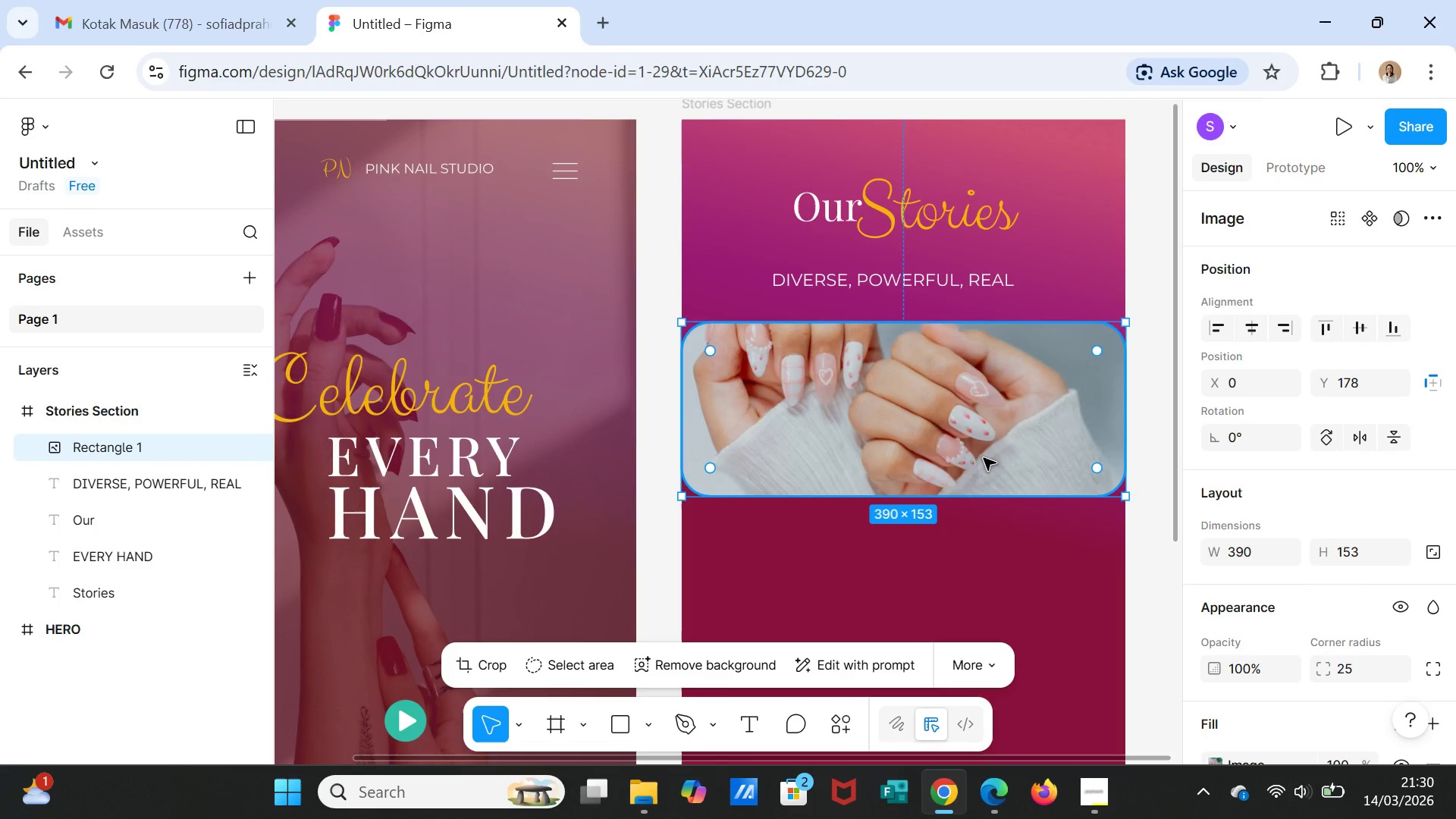 
key(Control+D)
 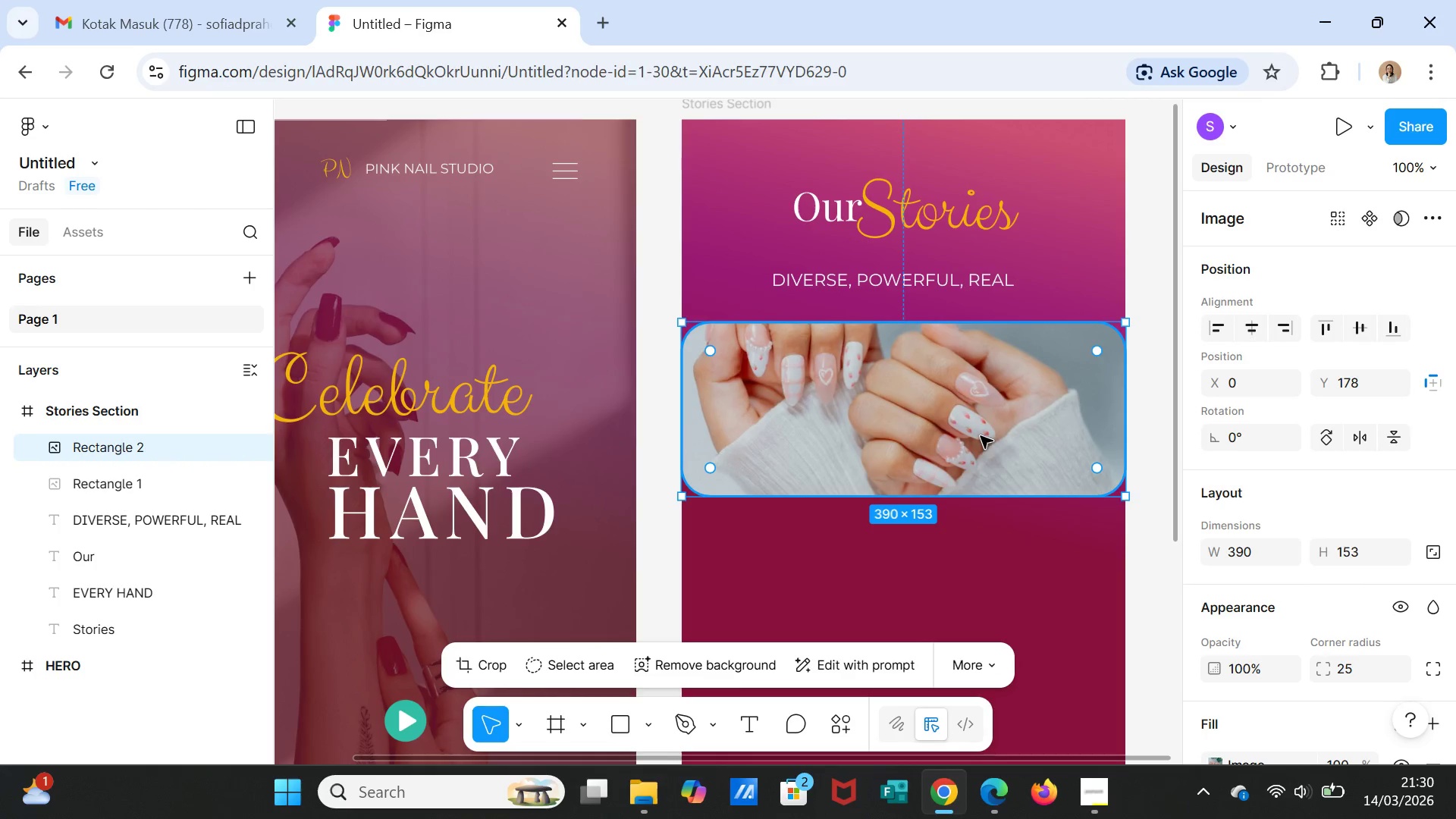 
left_click_drag(start_coordinate=[981, 436], to_coordinate=[979, 612])
 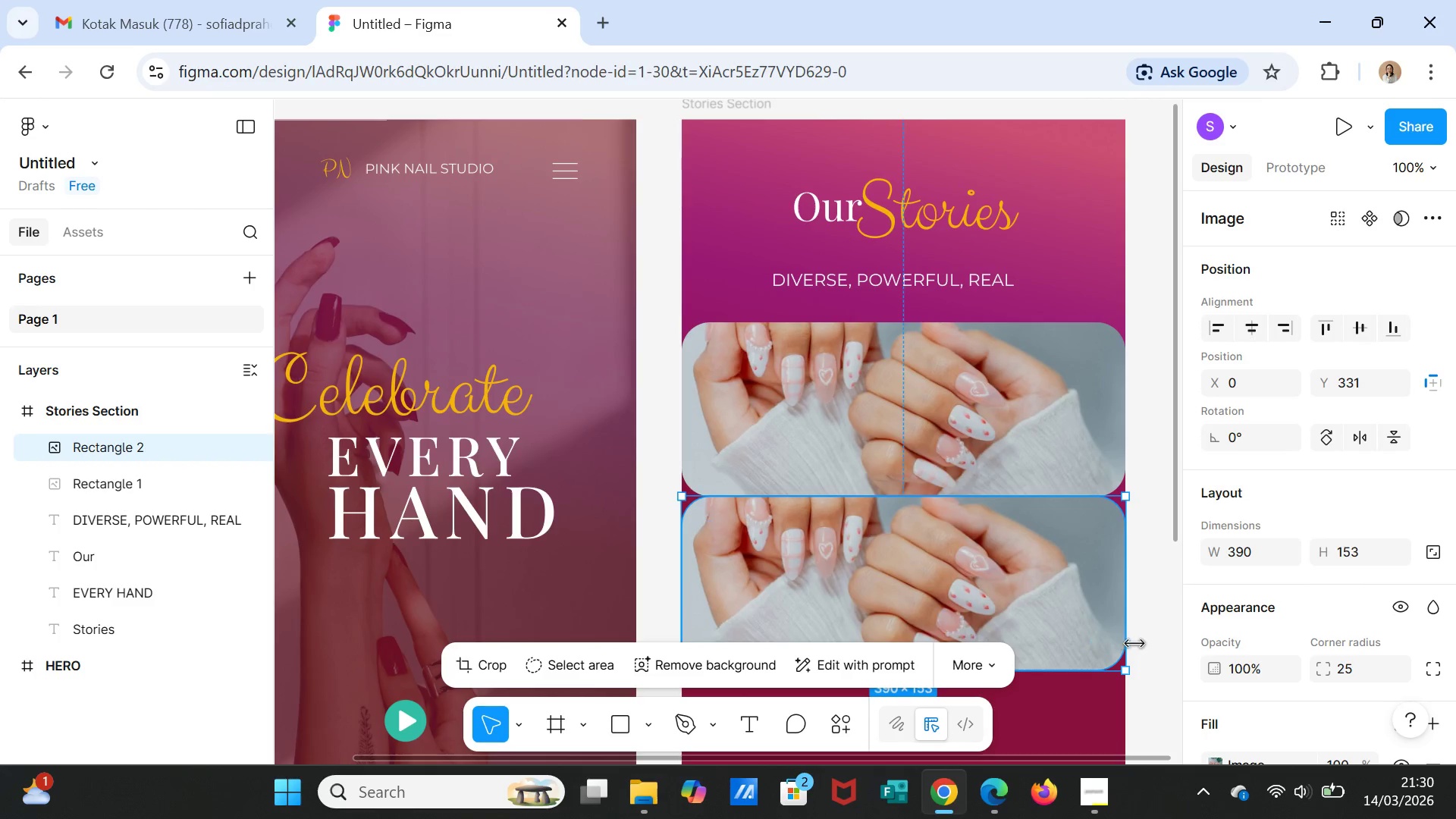 
left_click([1137, 643])
 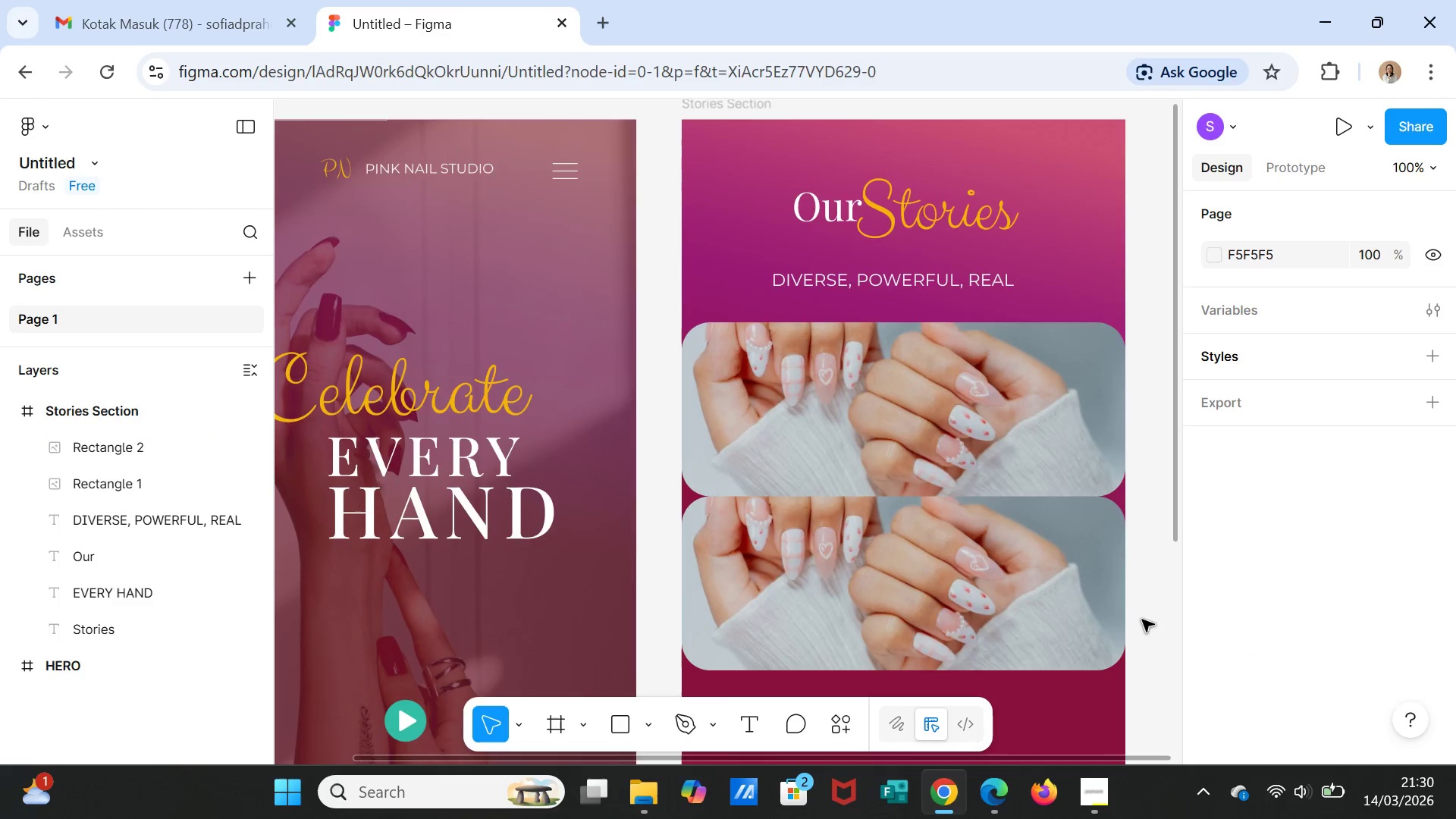 
scroll: coordinate [1142, 618], scroll_direction: down, amount: 5.0
 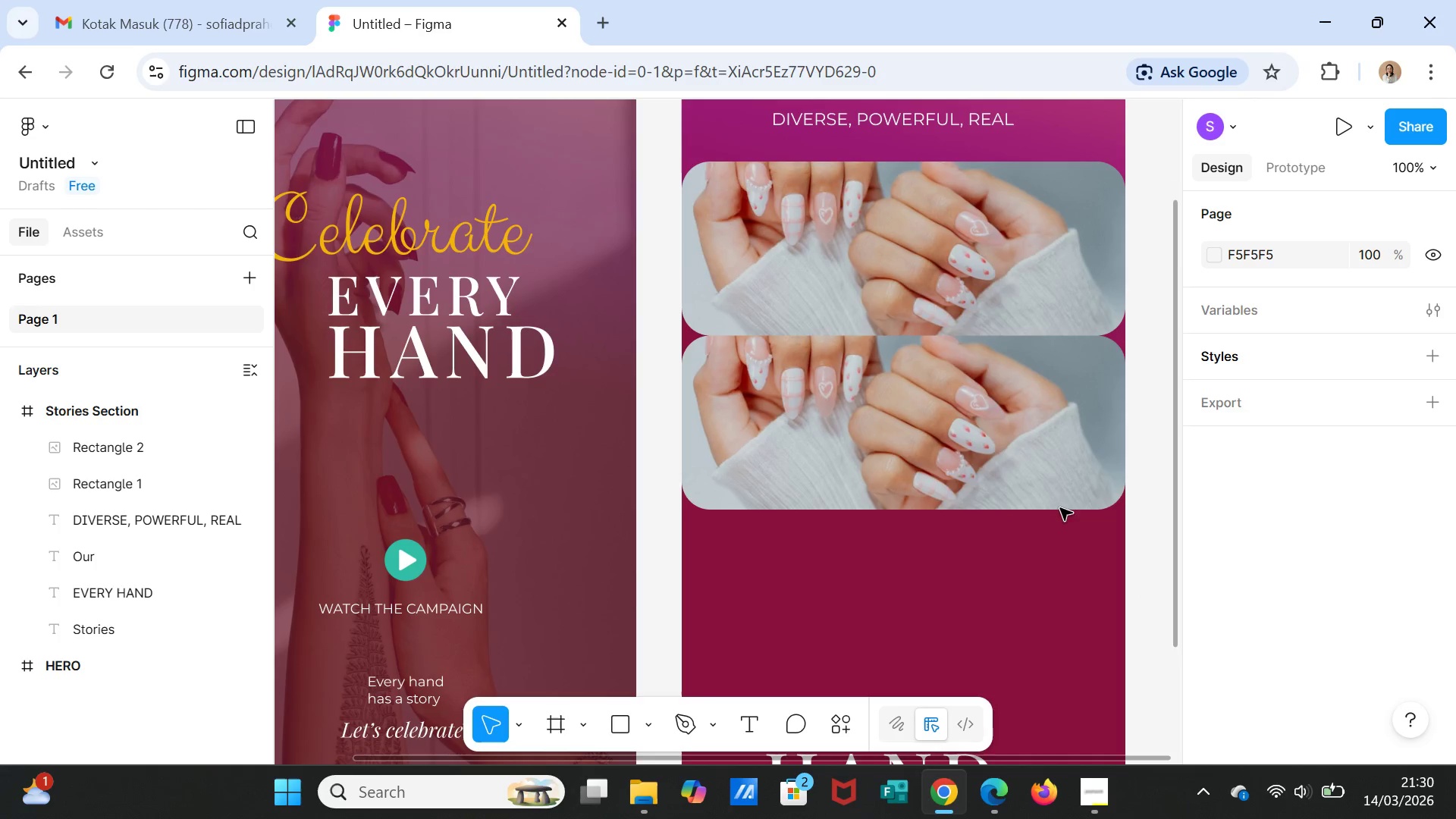 
left_click([1037, 470])
 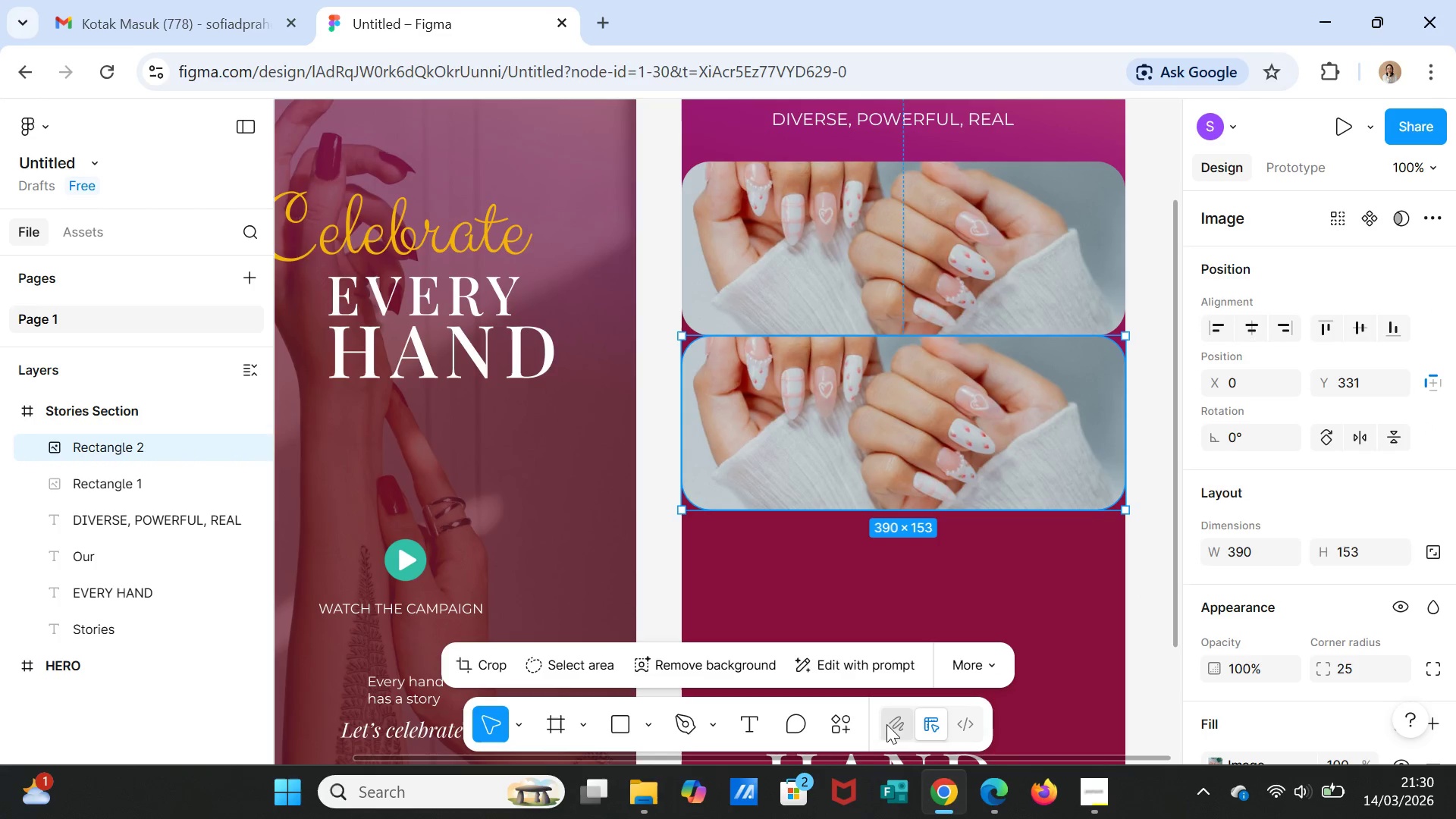 
left_click([849, 725])
 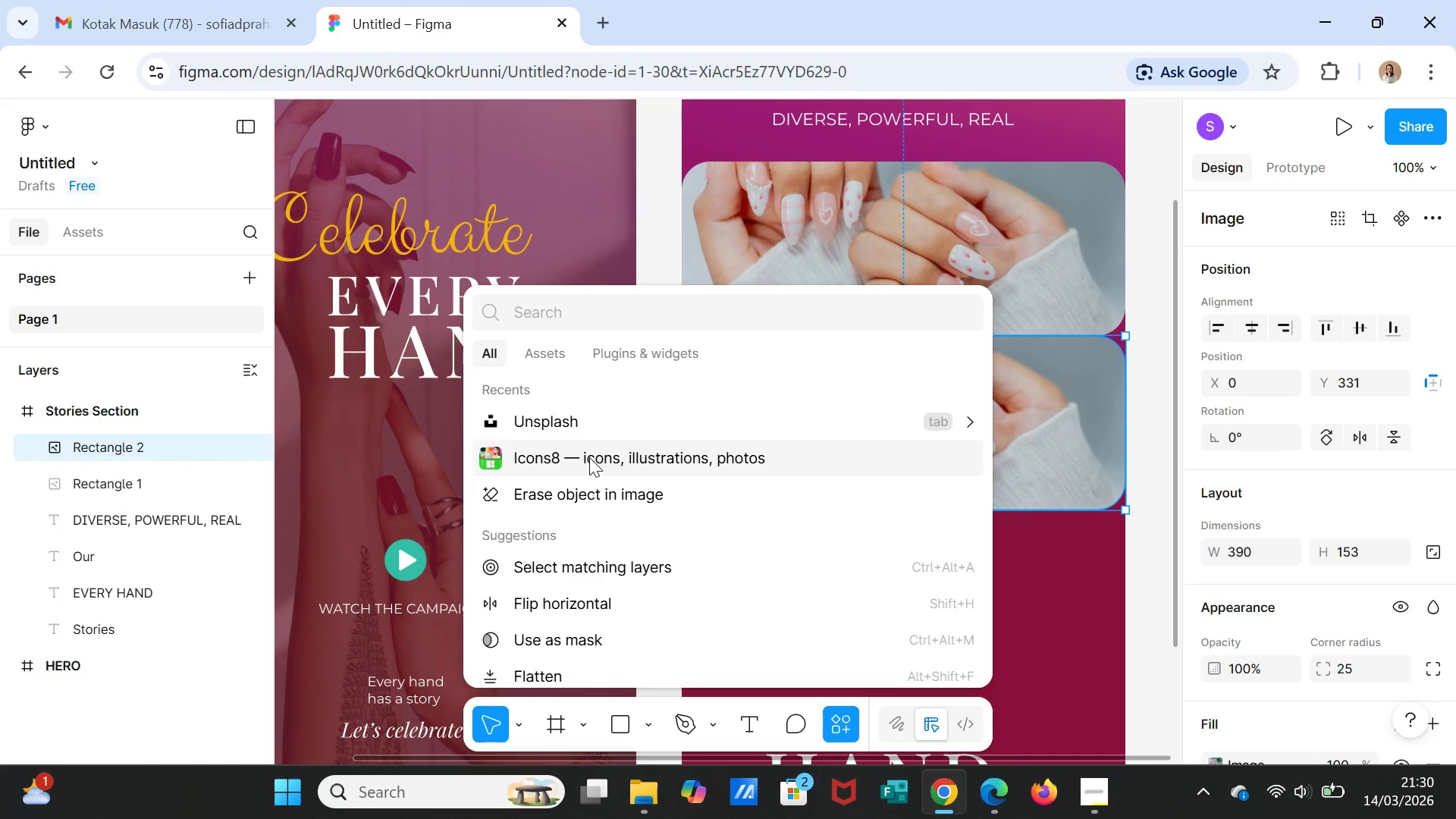 
left_click([588, 420])
 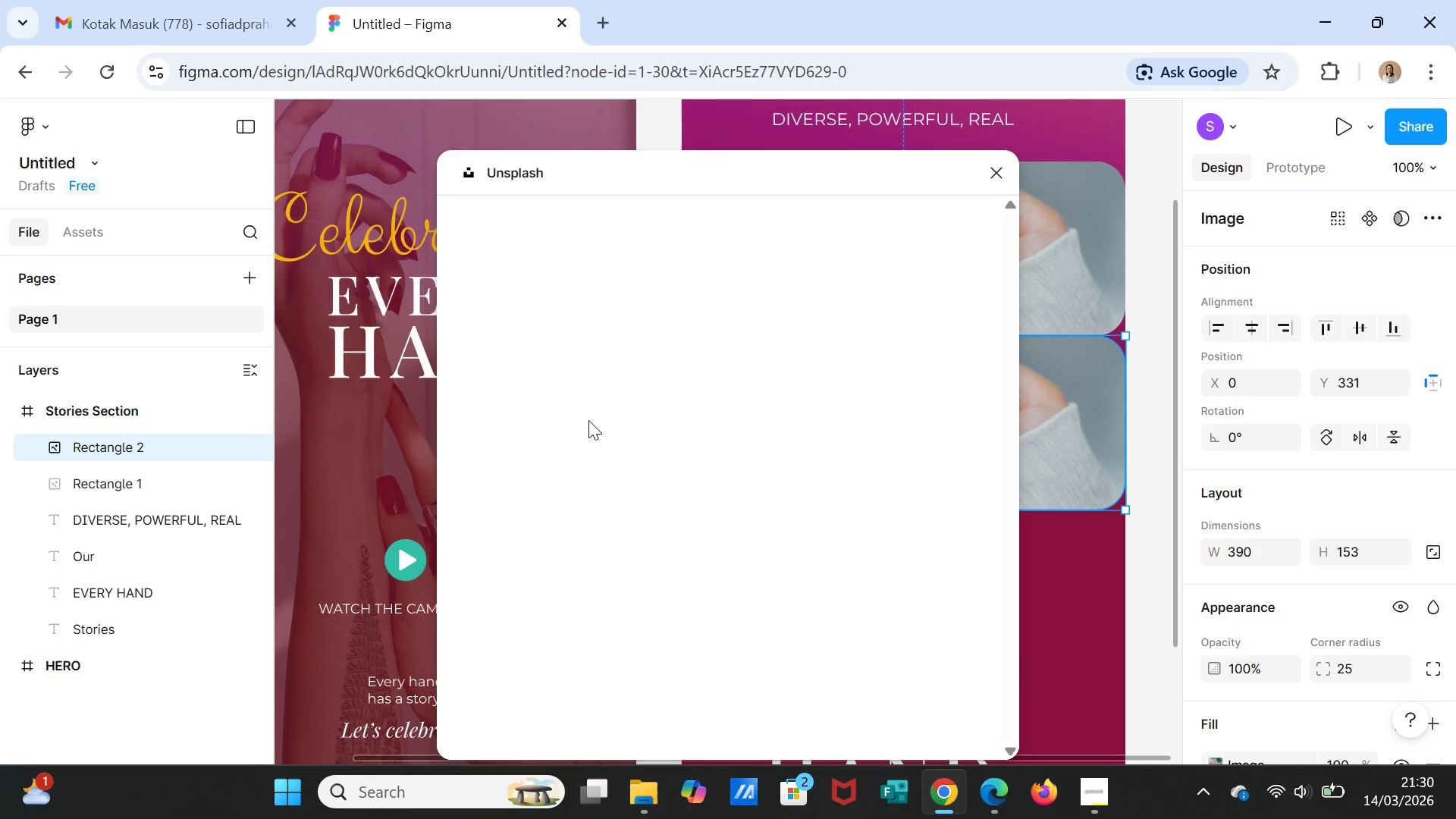 
wait(9.22)
 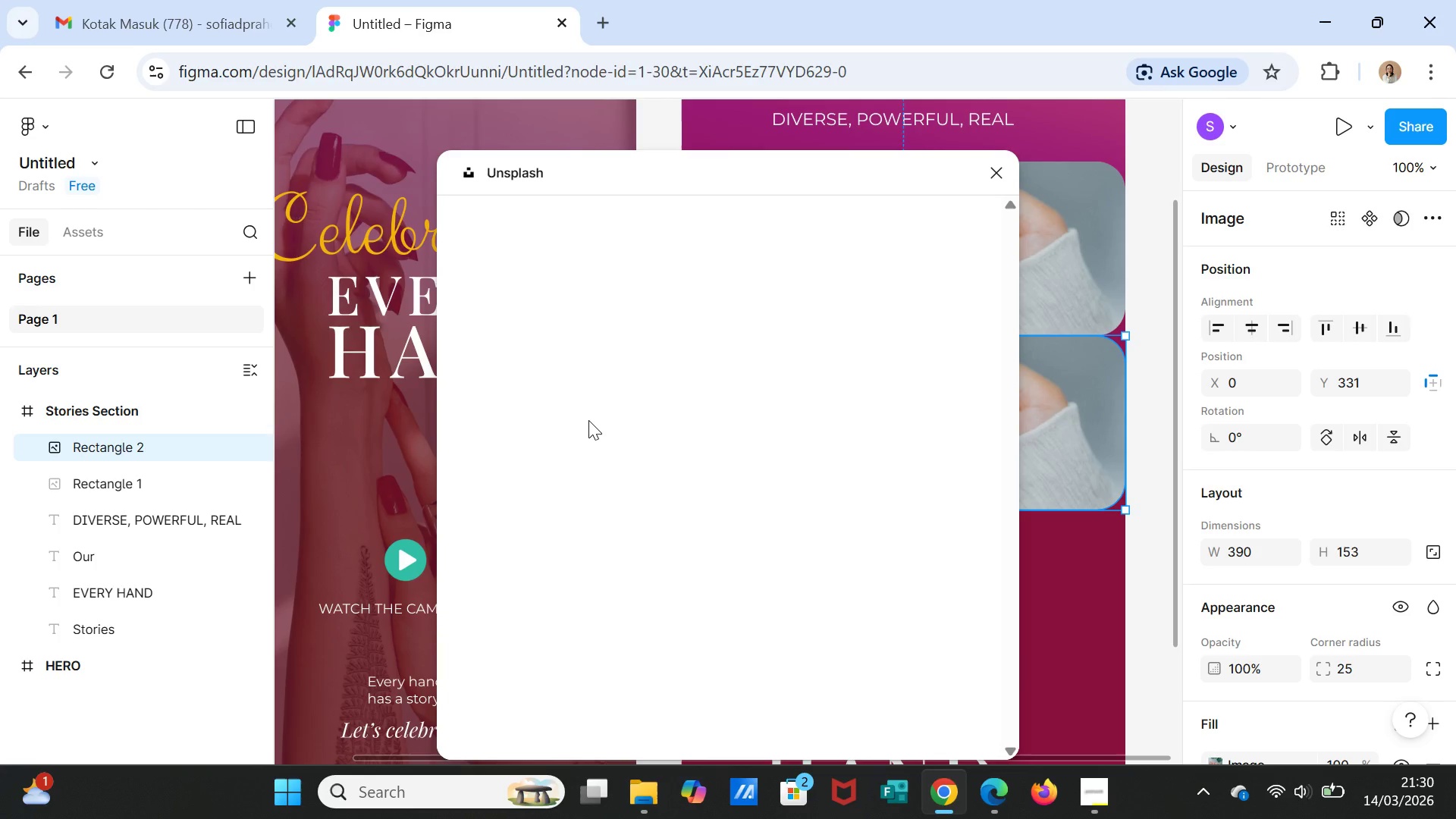 
left_click([599, 284])
 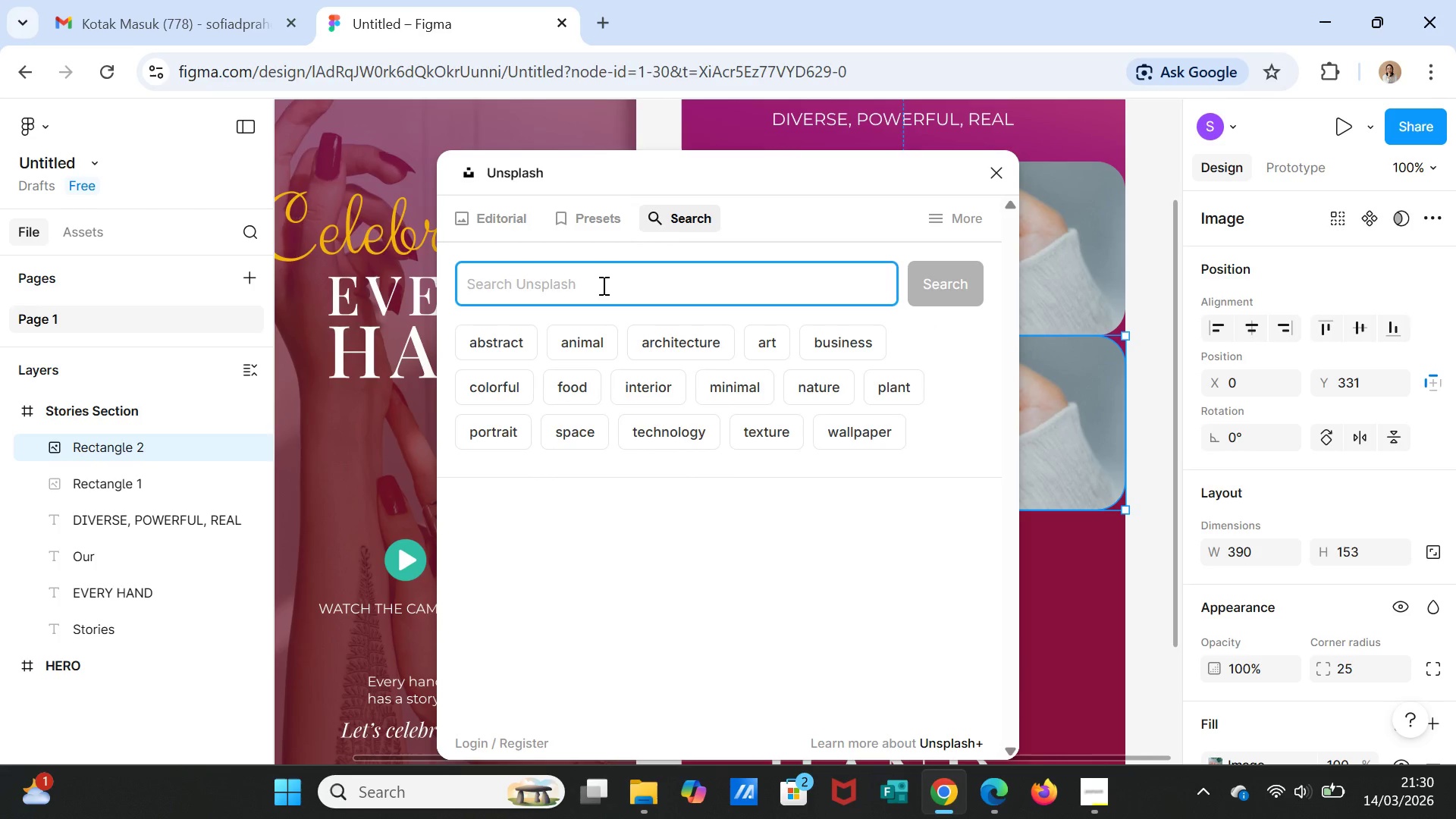 
type(WOMEN)
key(Backspace)
type(N'S NAIL)
key(Backspace)
key(Backspace)
key(Backspace)
key(Backspace)
type(HAND NAILS)
 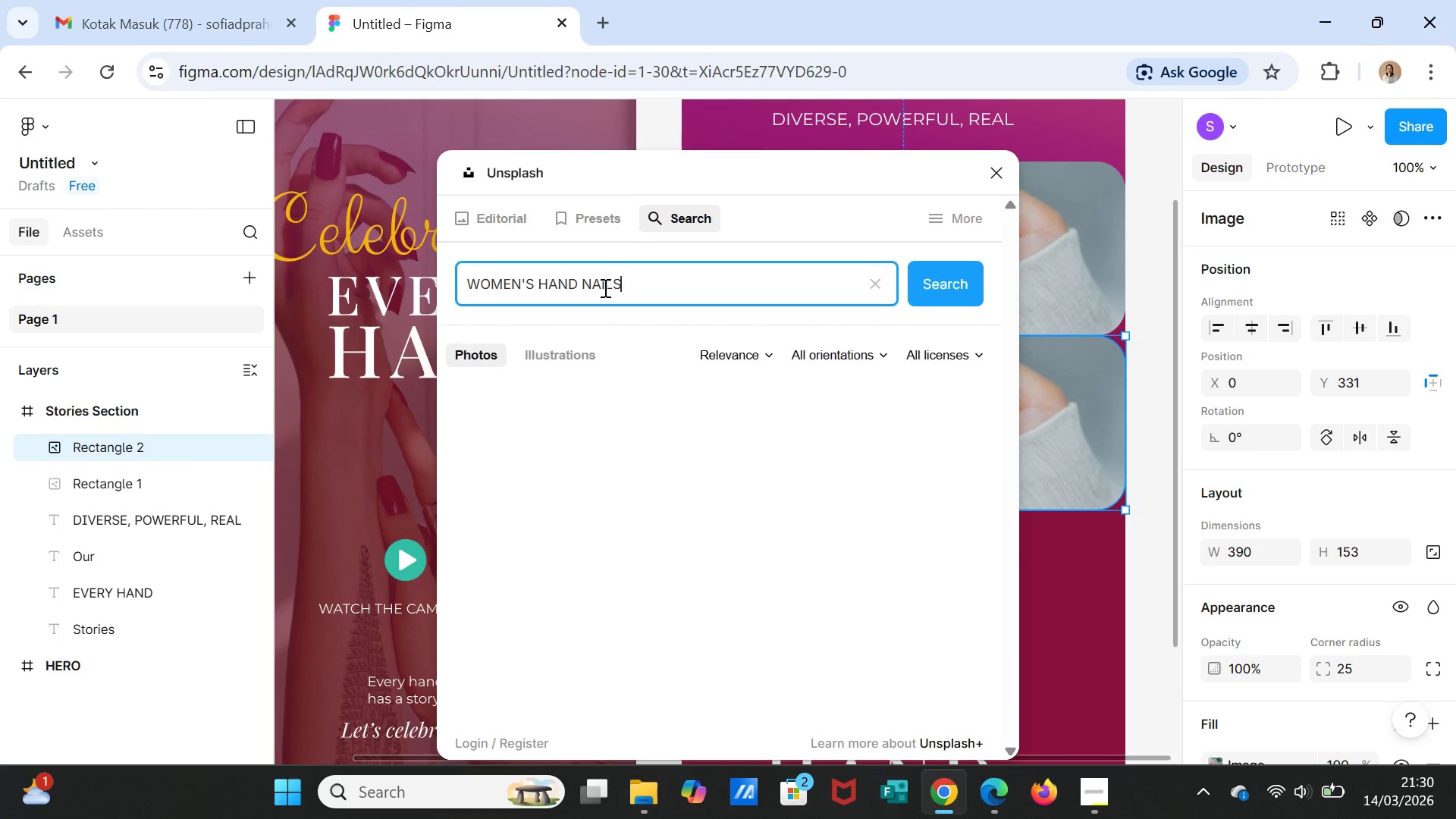 
key(Enter)
 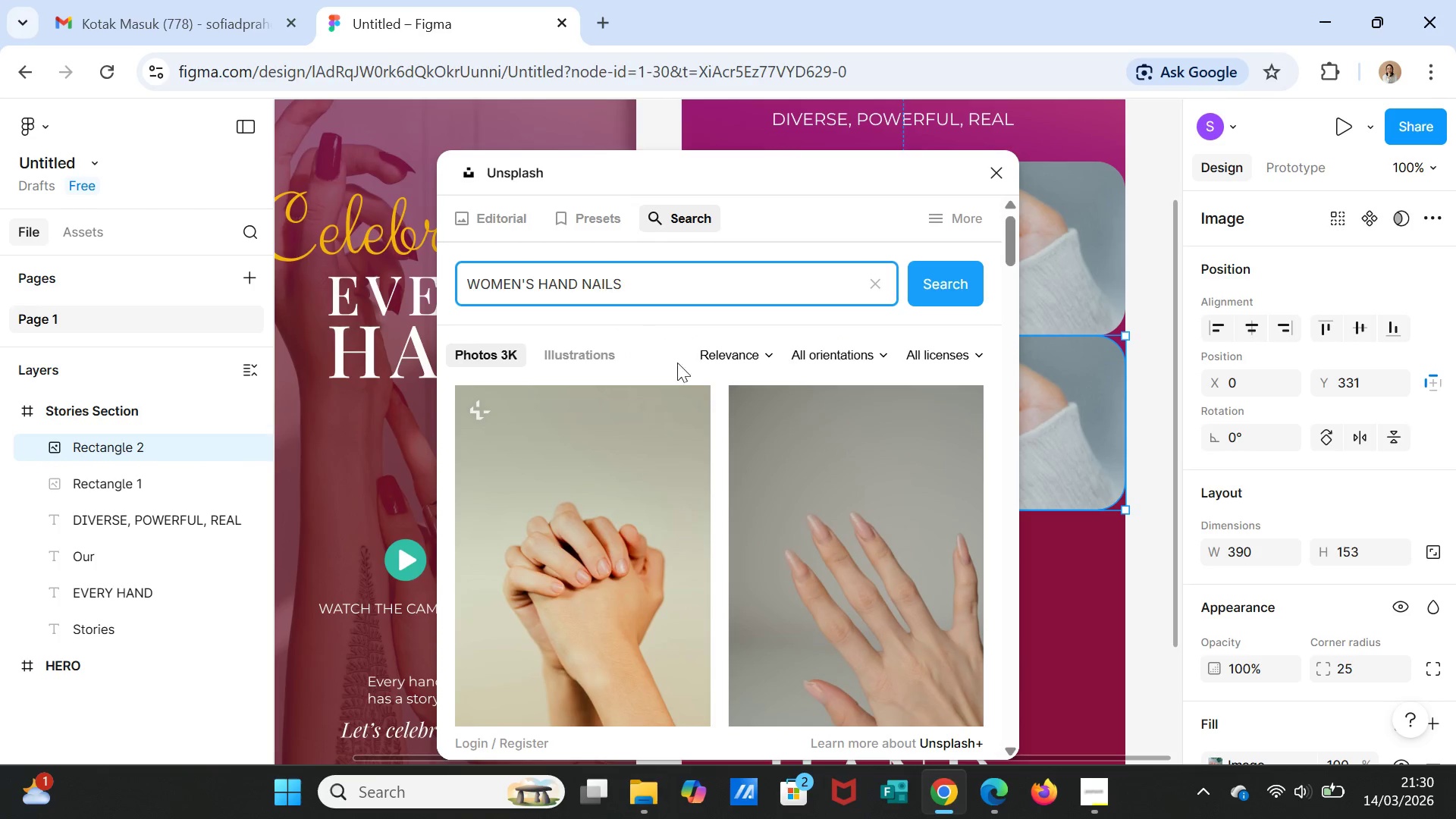 
scroll: coordinate [775, 597], scroll_direction: down, amount: 12.0
 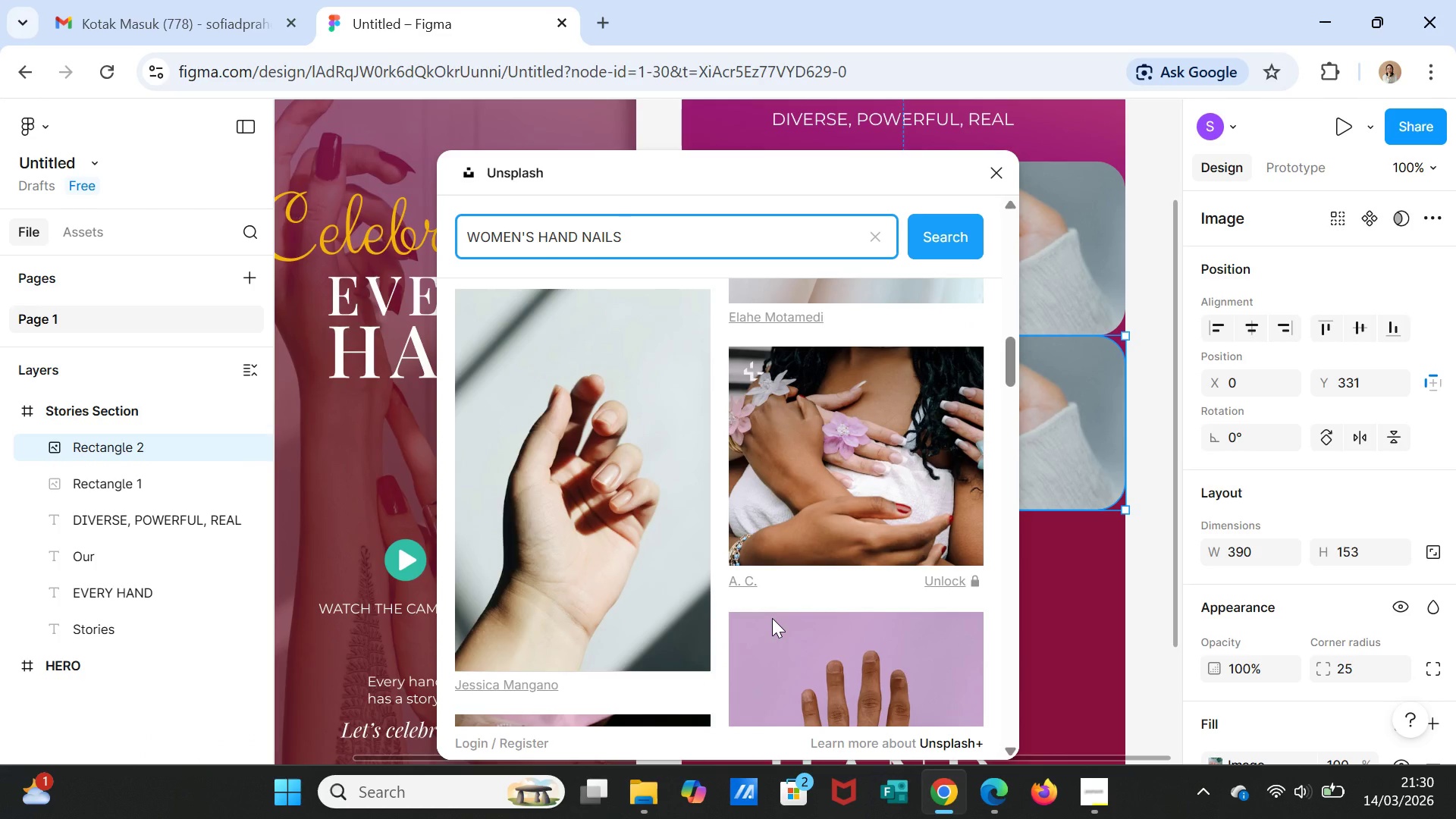 
wait(5.97)
 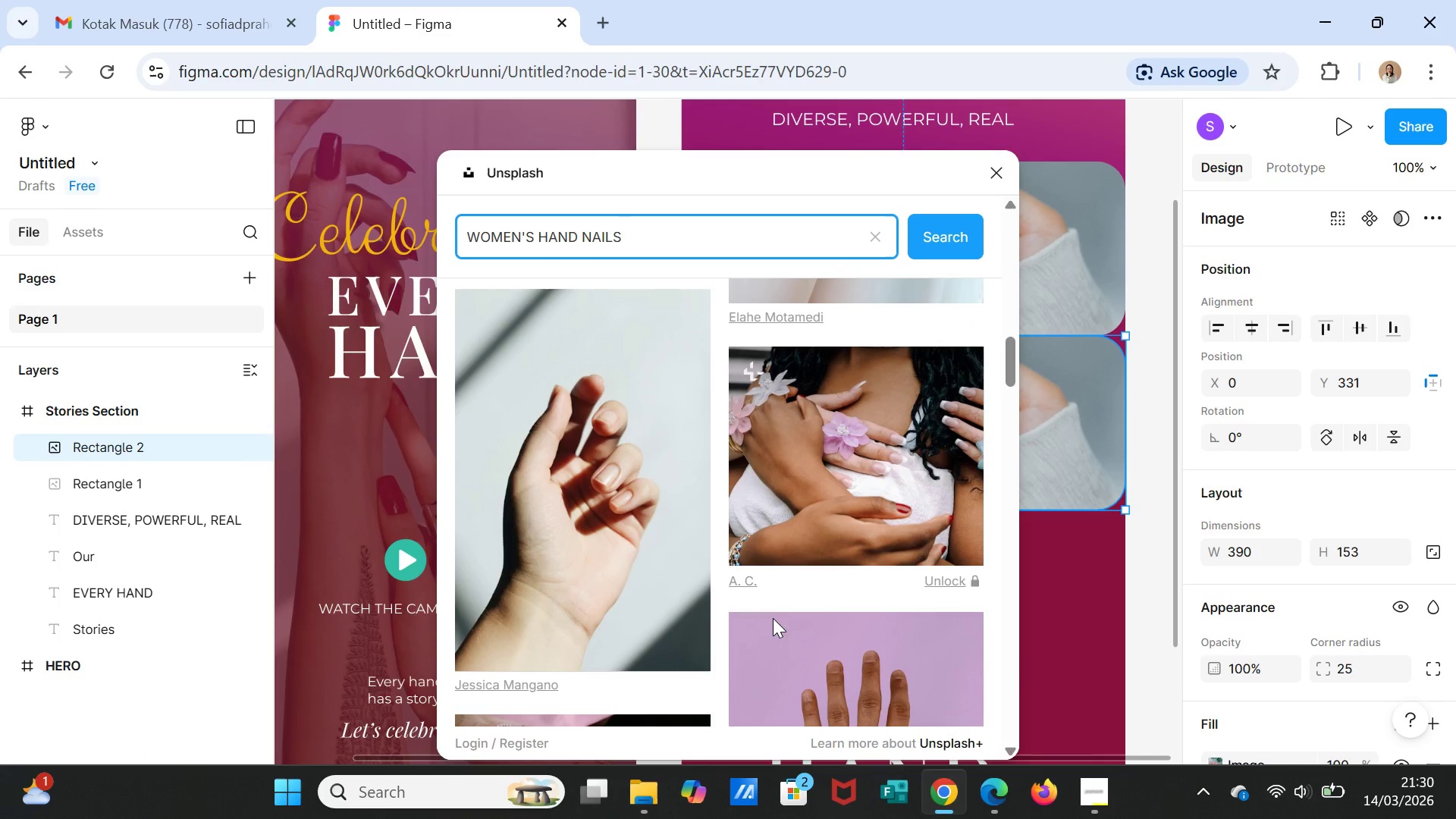 
scroll: coordinate [772, 618], scroll_direction: down, amount: 17.0
 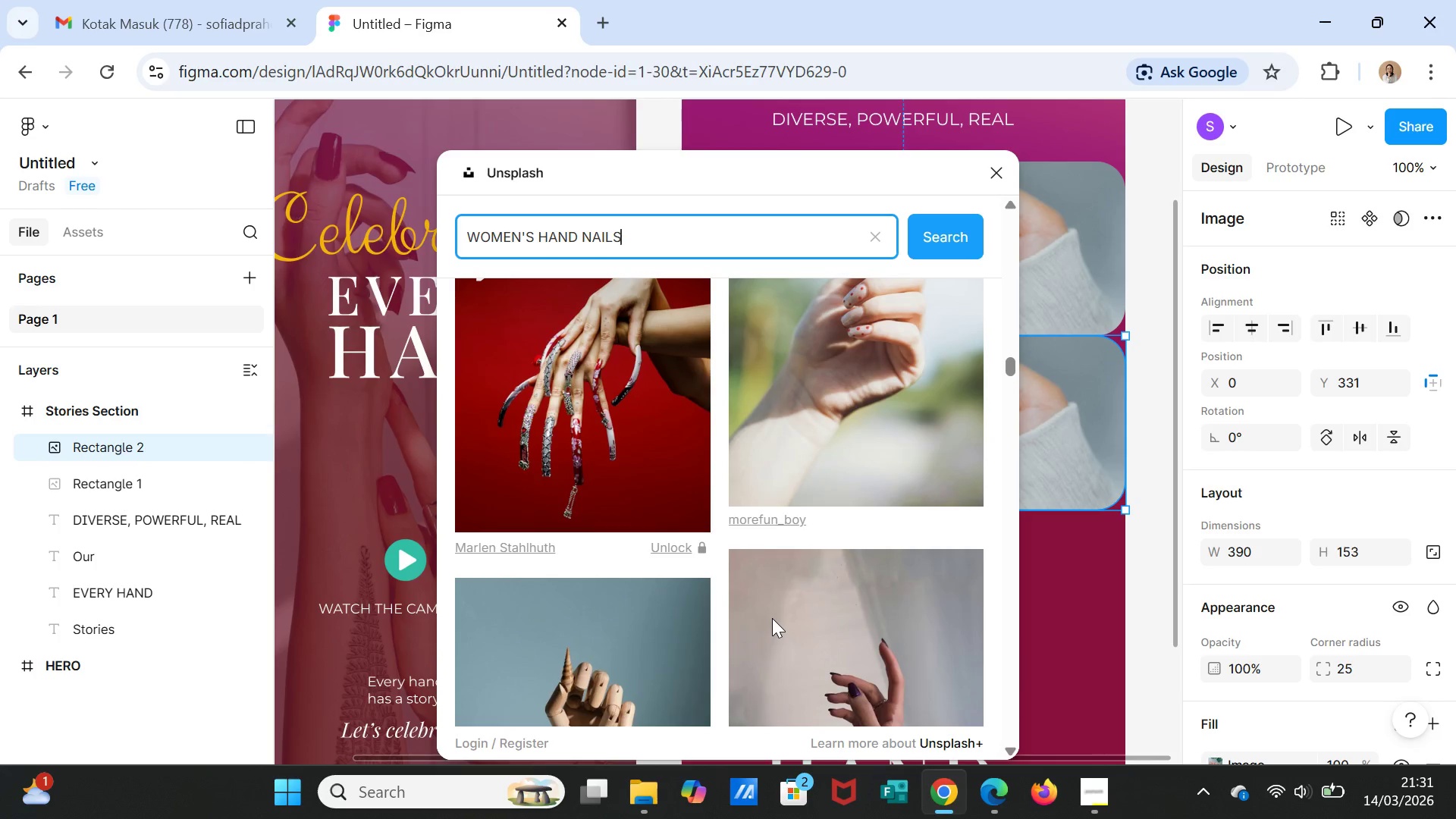 
scroll: coordinate [772, 618], scroll_direction: down, amount: 13.0
 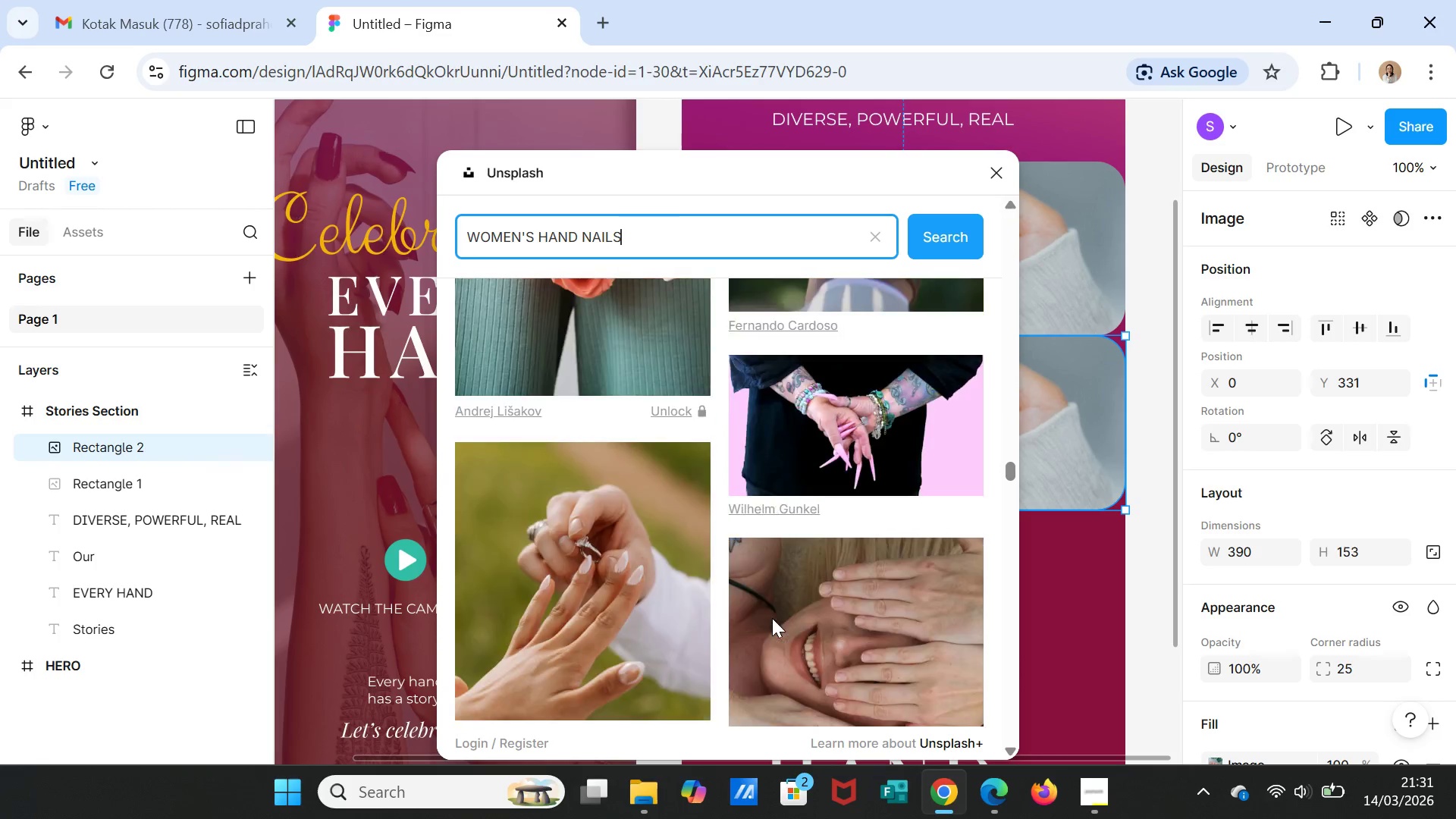 
scroll: coordinate [772, 618], scroll_direction: down, amount: 2.0
 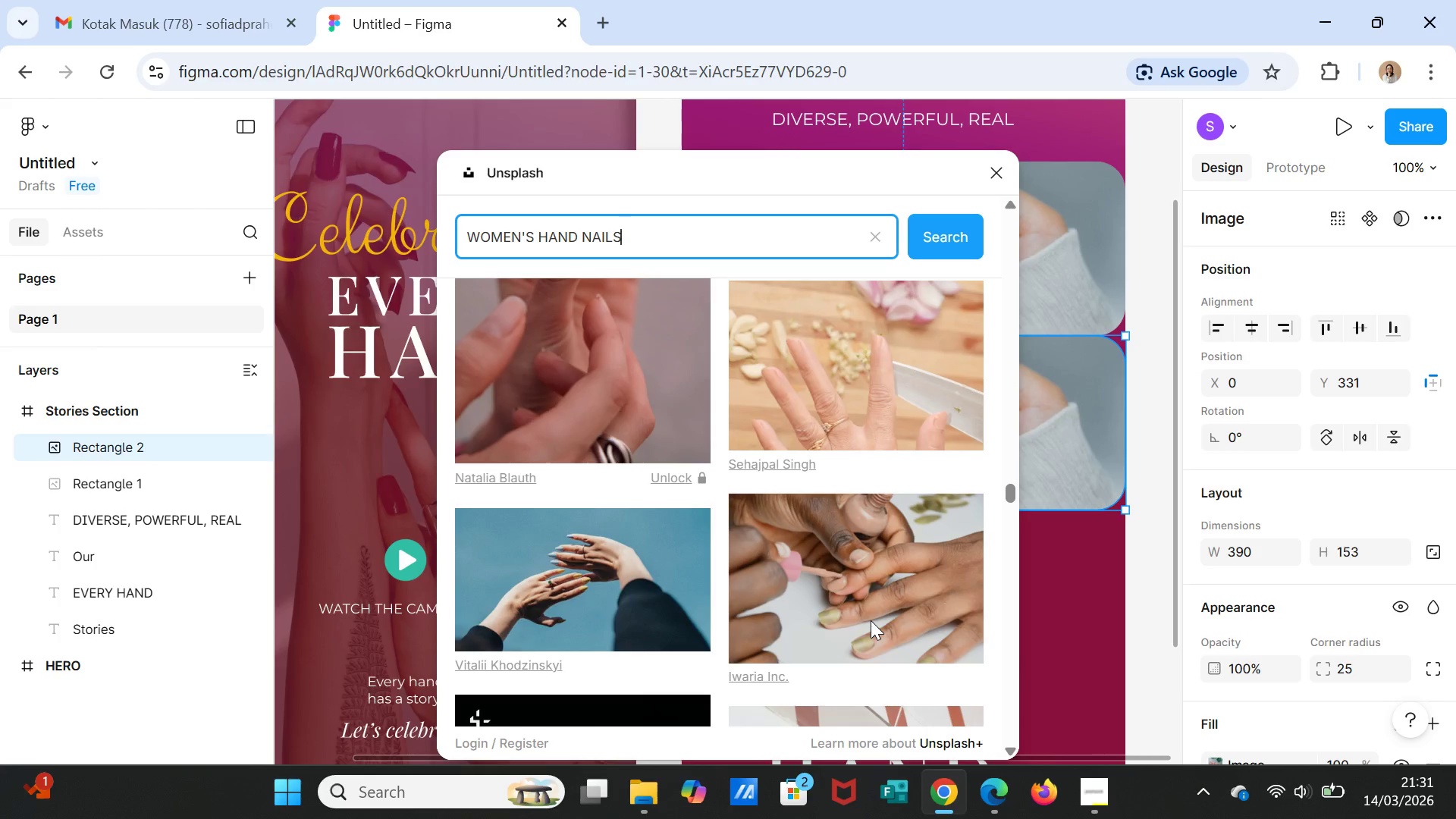 
wait(8.77)
 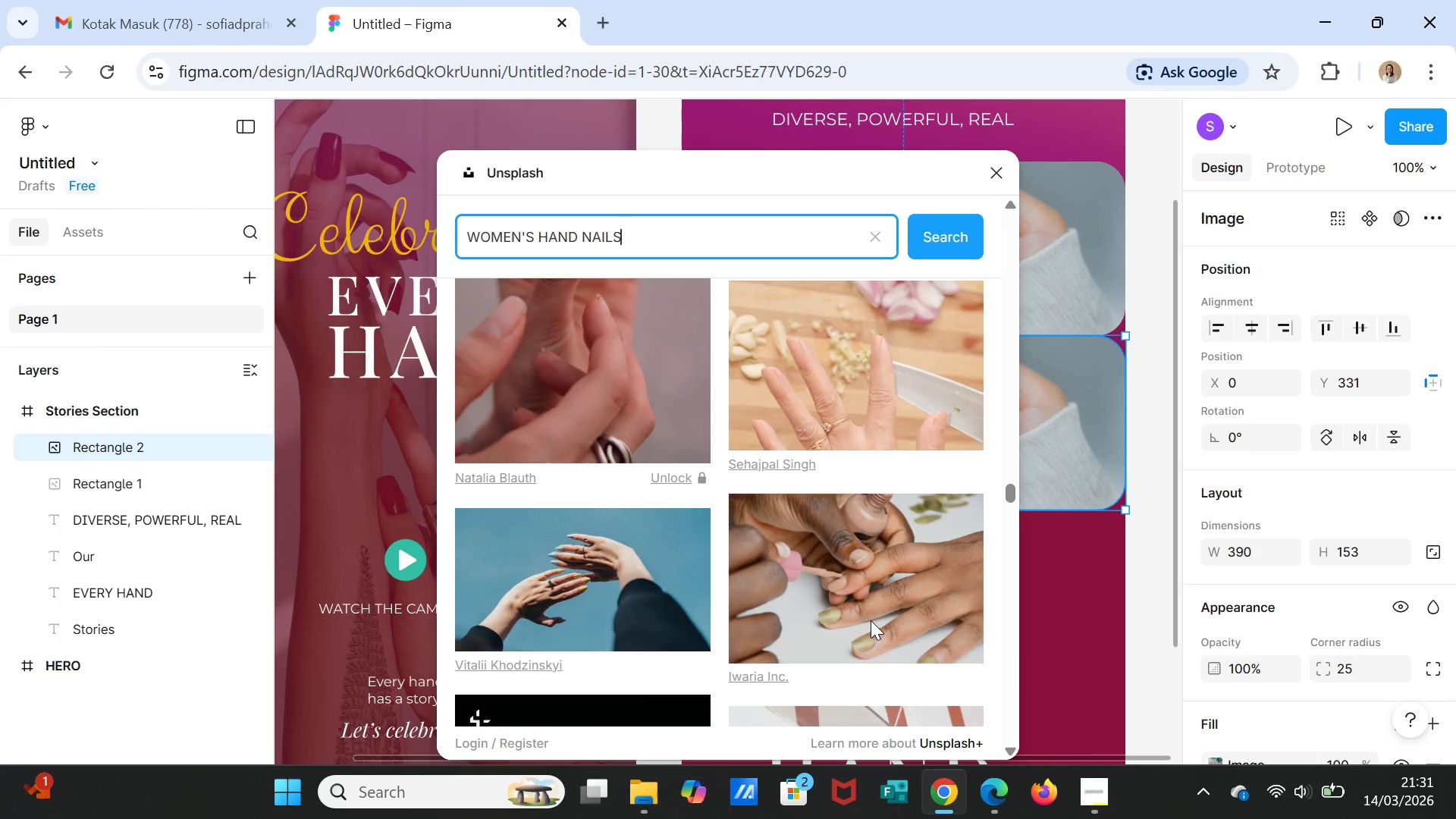 
scroll: coordinate [898, 613], scroll_direction: down, amount: 12.0
 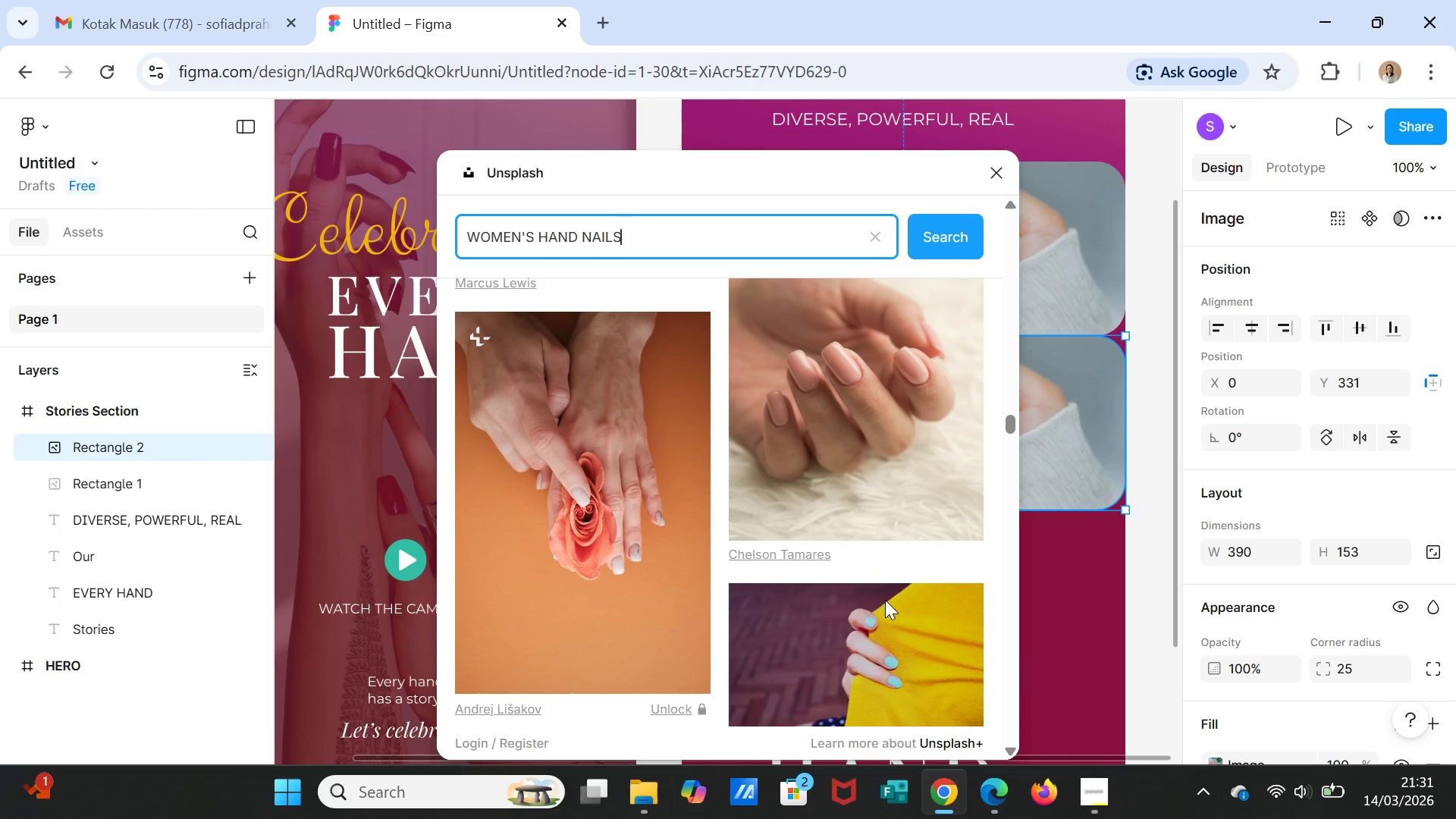 
scroll: coordinate [885, 600], scroll_direction: down, amount: 3.0
 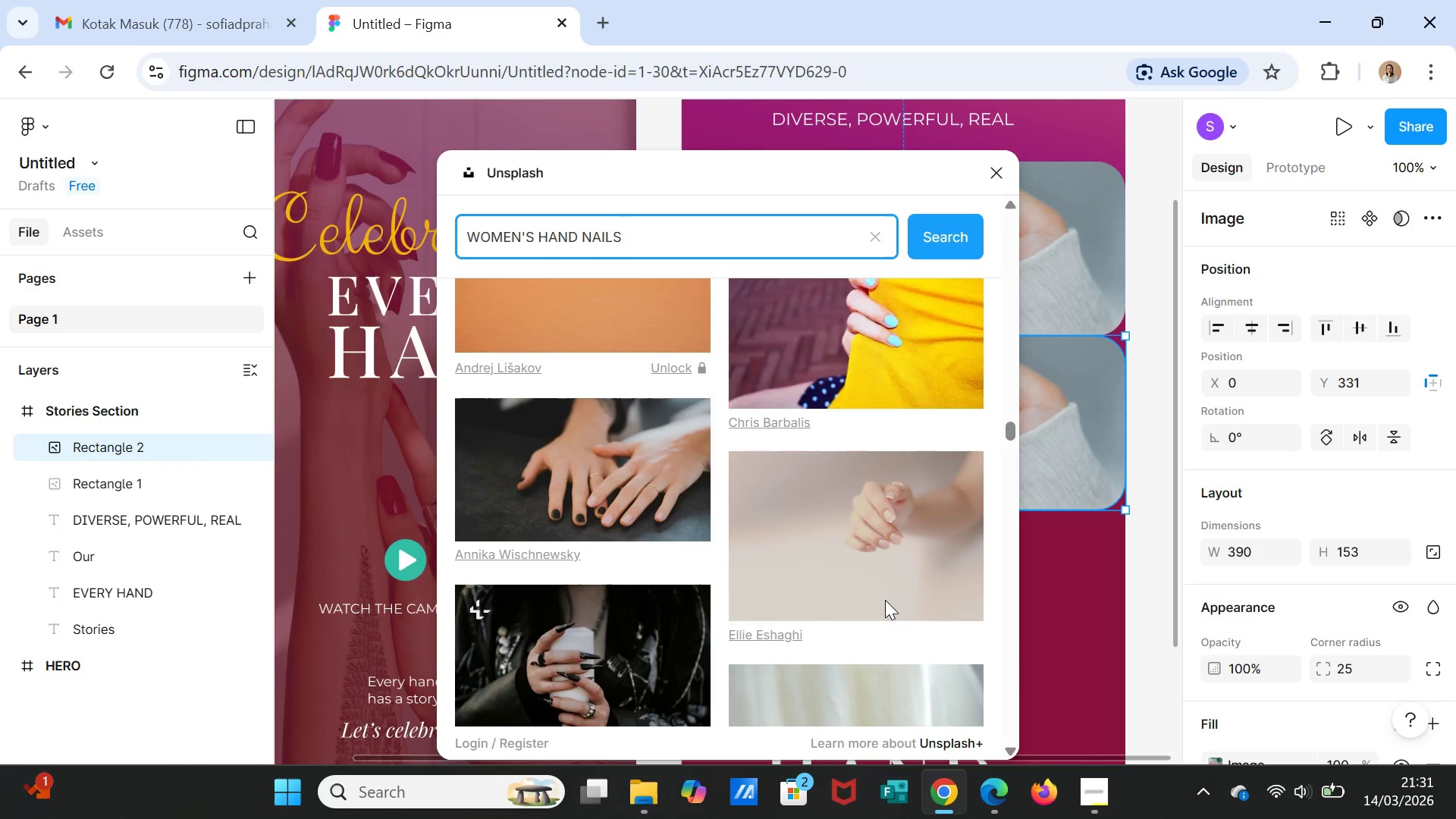 
scroll: coordinate [885, 600], scroll_direction: up, amount: 2.0
 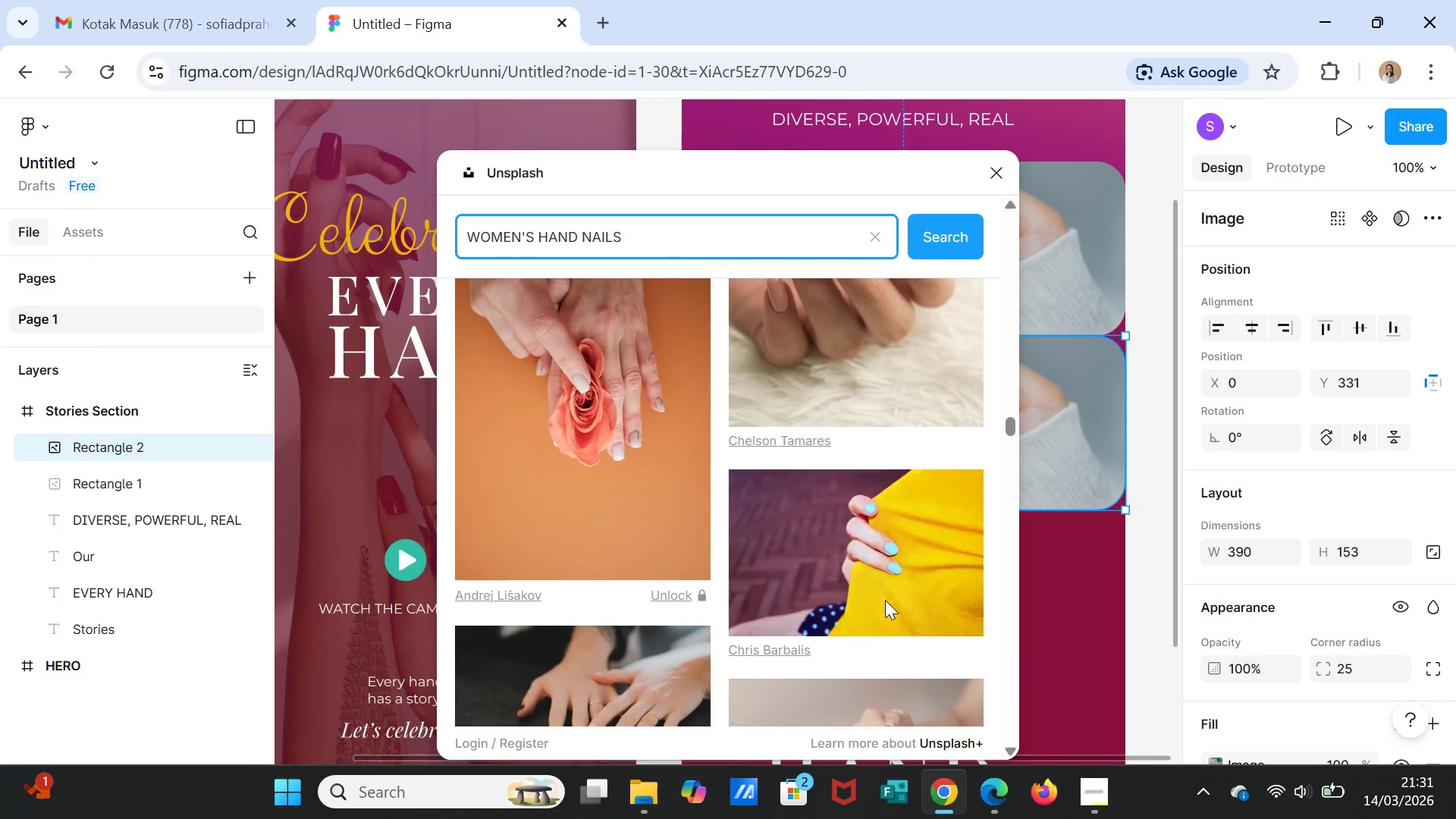 
scroll: coordinate [885, 600], scroll_direction: down, amount: 11.0
 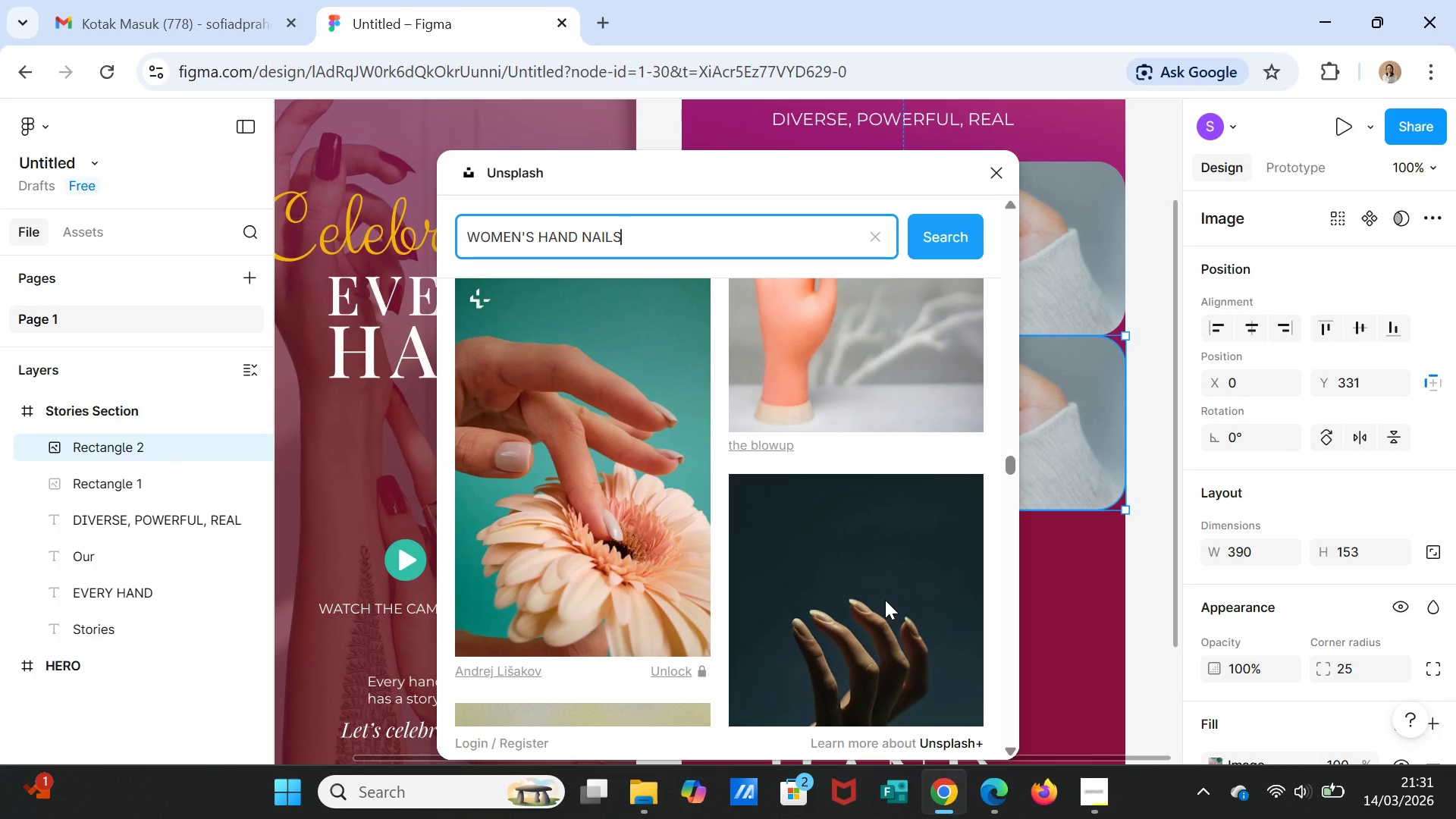 
scroll: coordinate [885, 600], scroll_direction: down, amount: 8.0
 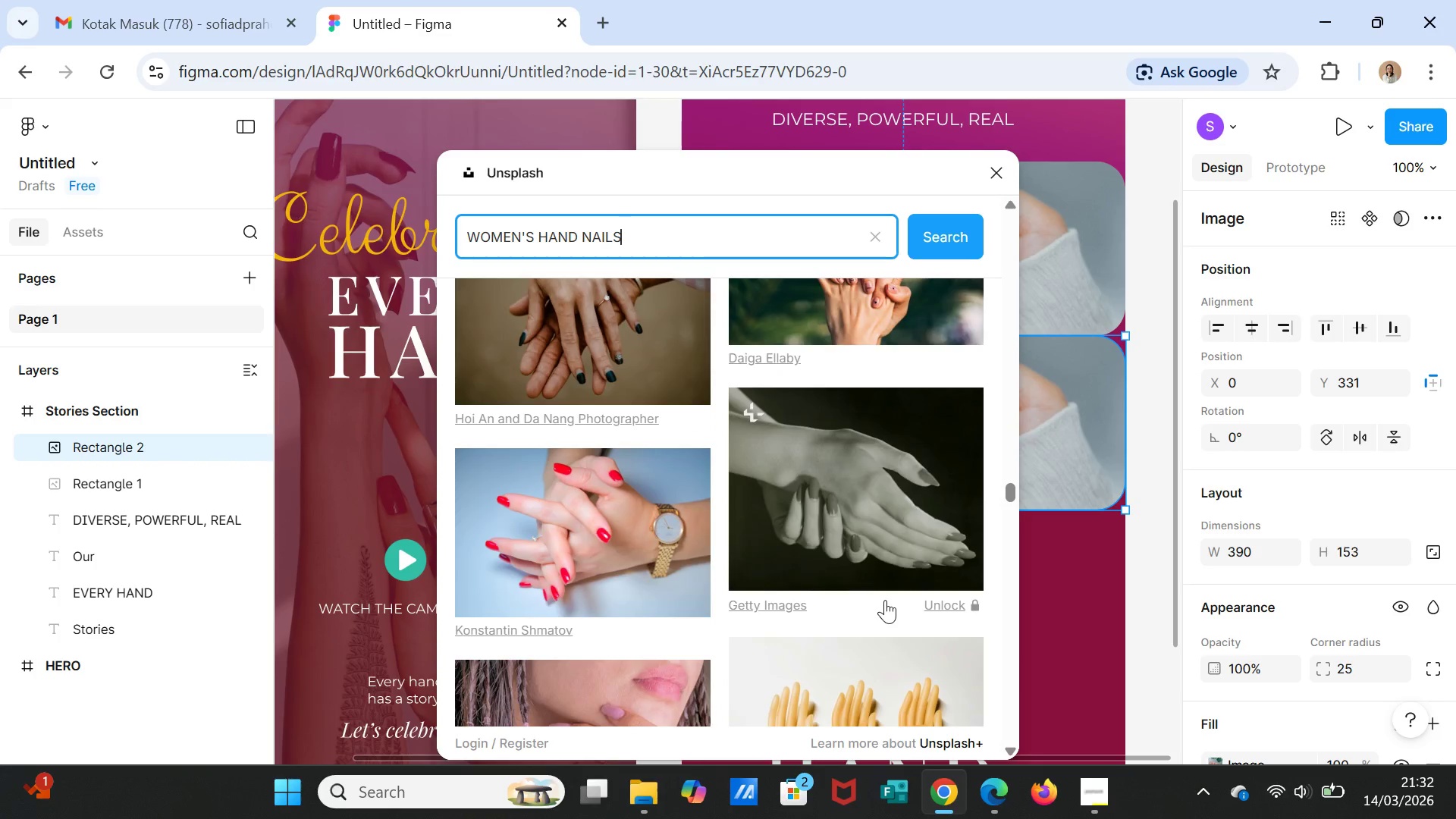 
scroll: coordinate [885, 600], scroll_direction: up, amount: 1.0
 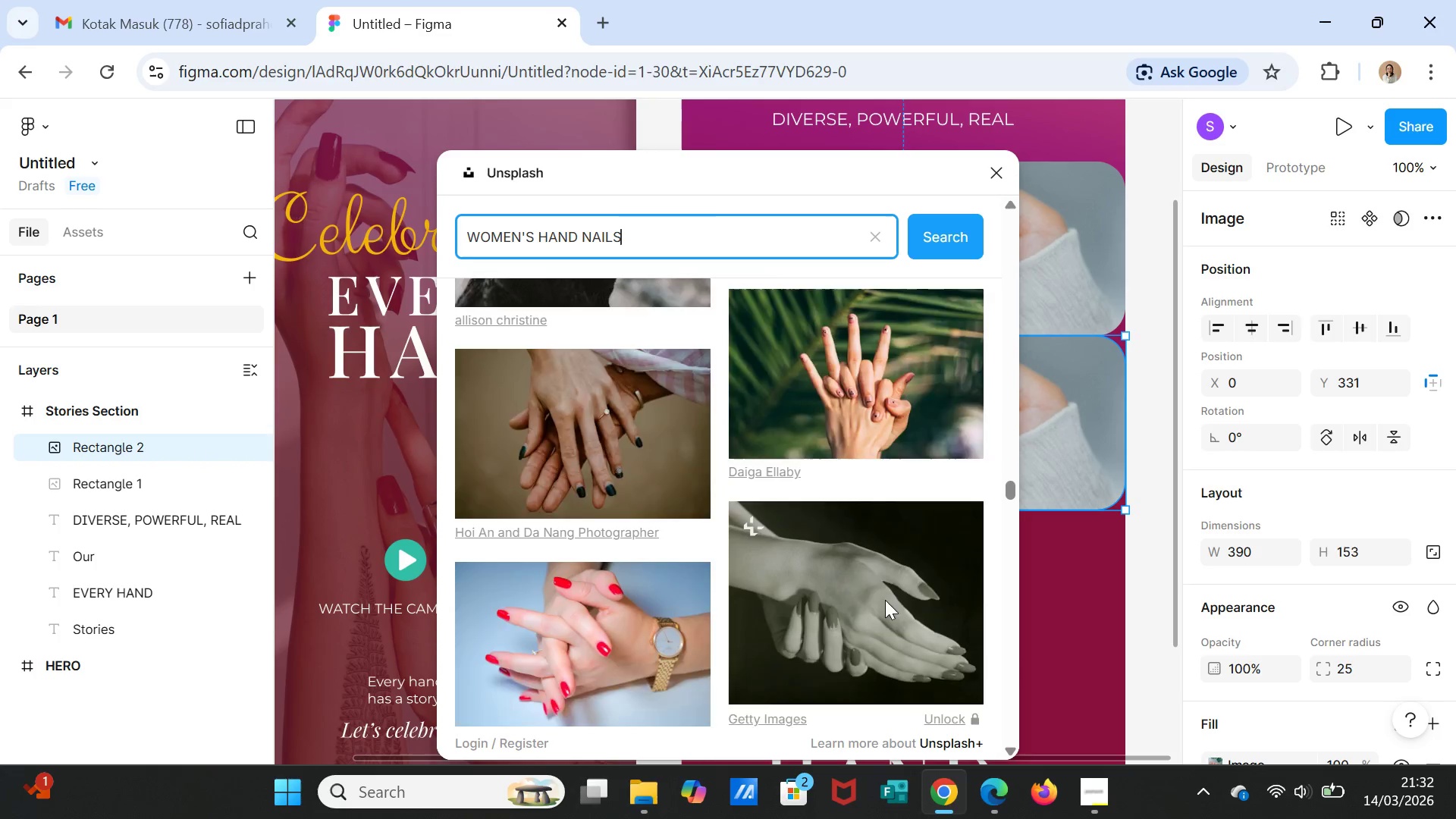 
scroll: coordinate [885, 600], scroll_direction: down, amount: 7.0
 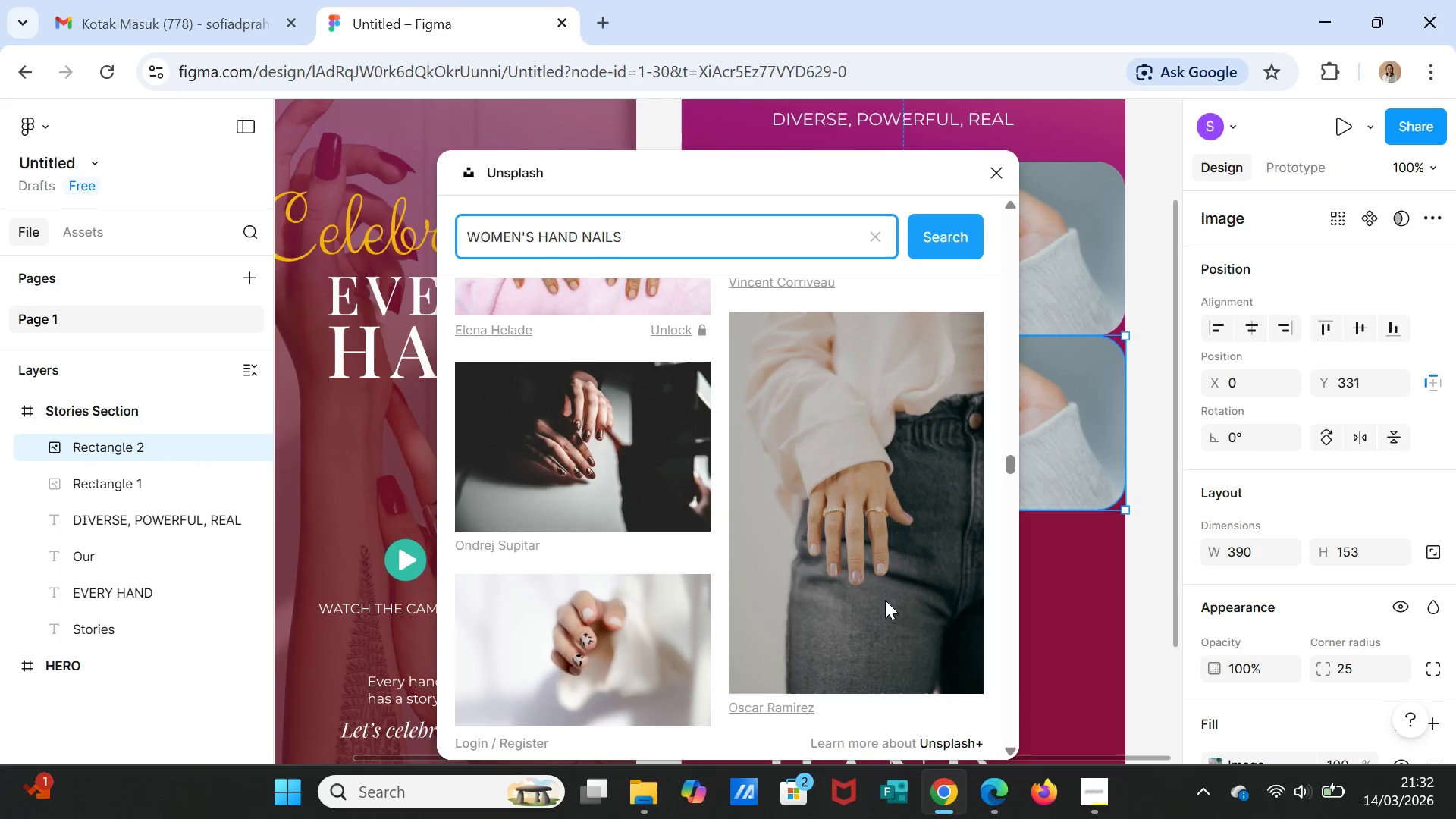 
wait(5.42)
 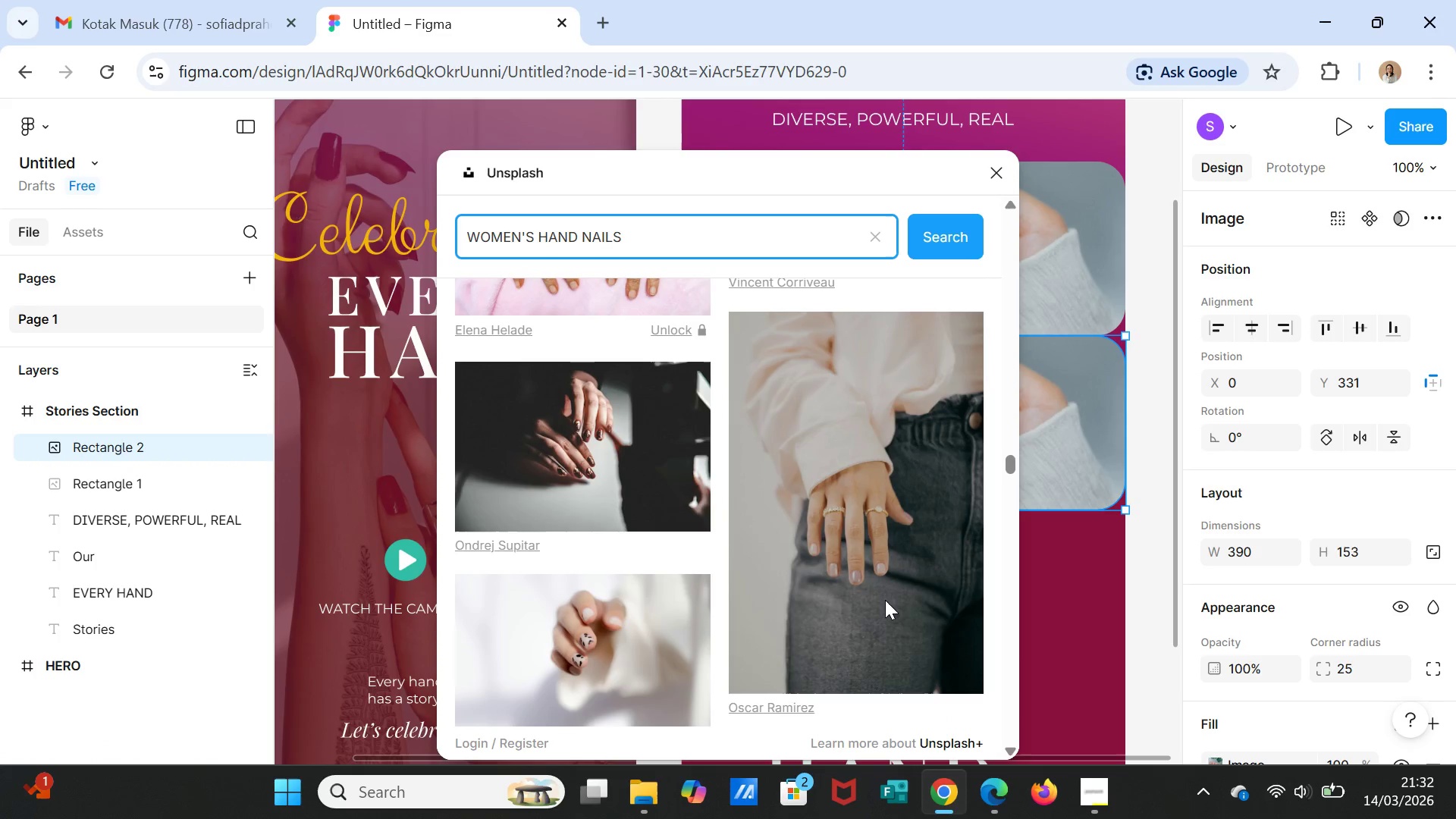 
scroll: coordinate [885, 600], scroll_direction: down, amount: 2.0
 